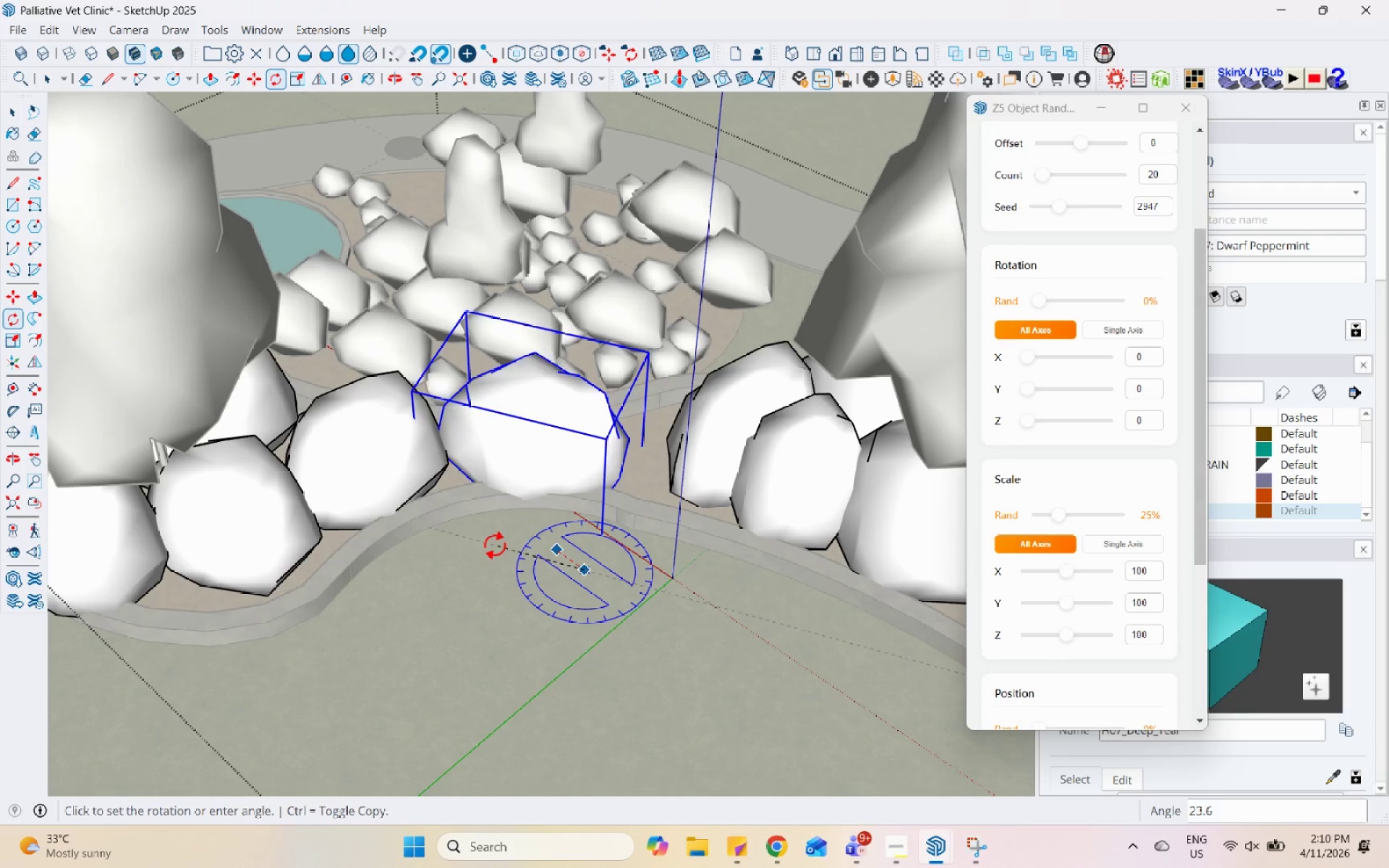 
left_click([477, 551])
 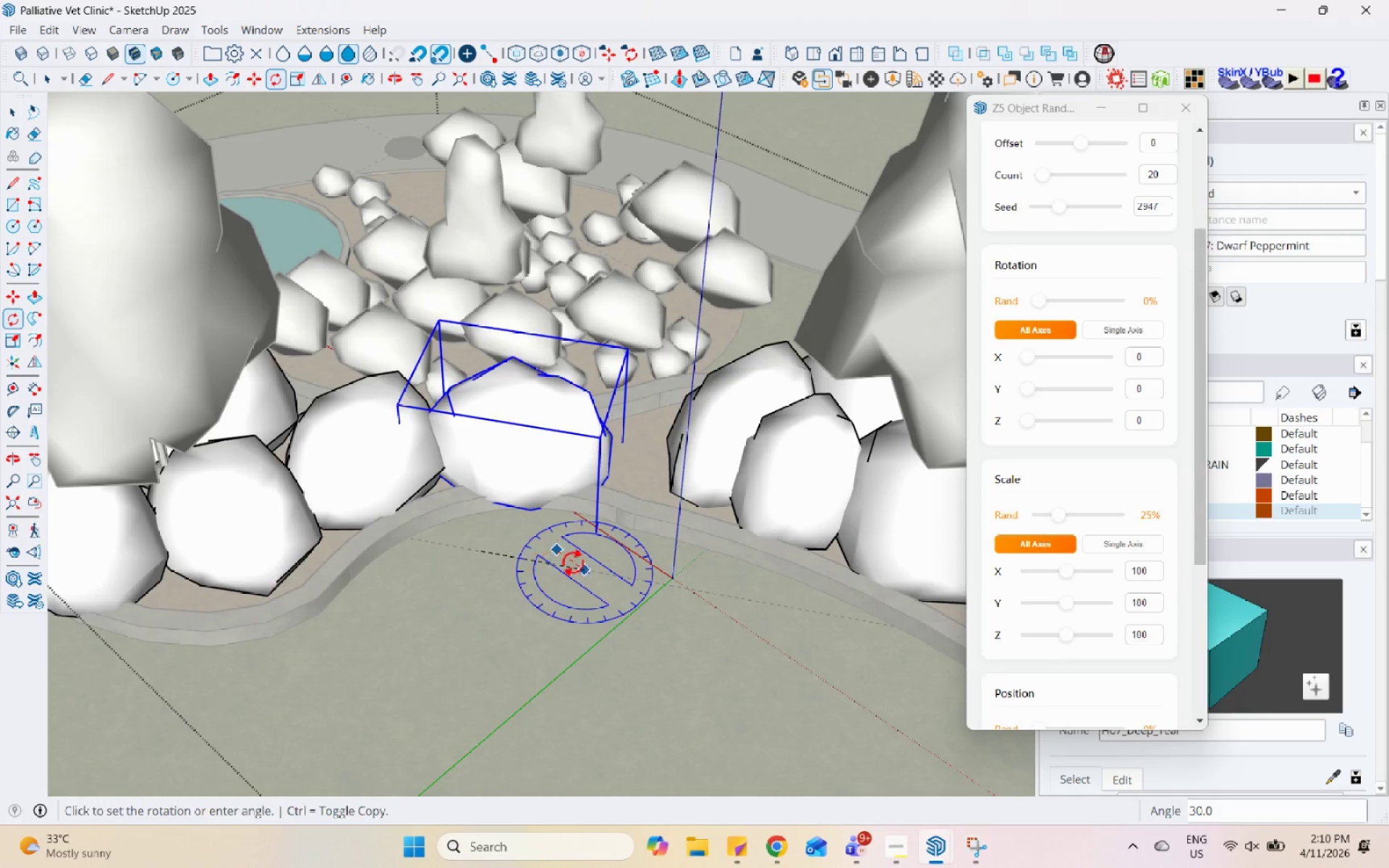 
scroll: coordinate [425, 401], scroll_direction: up, amount: 6.0
 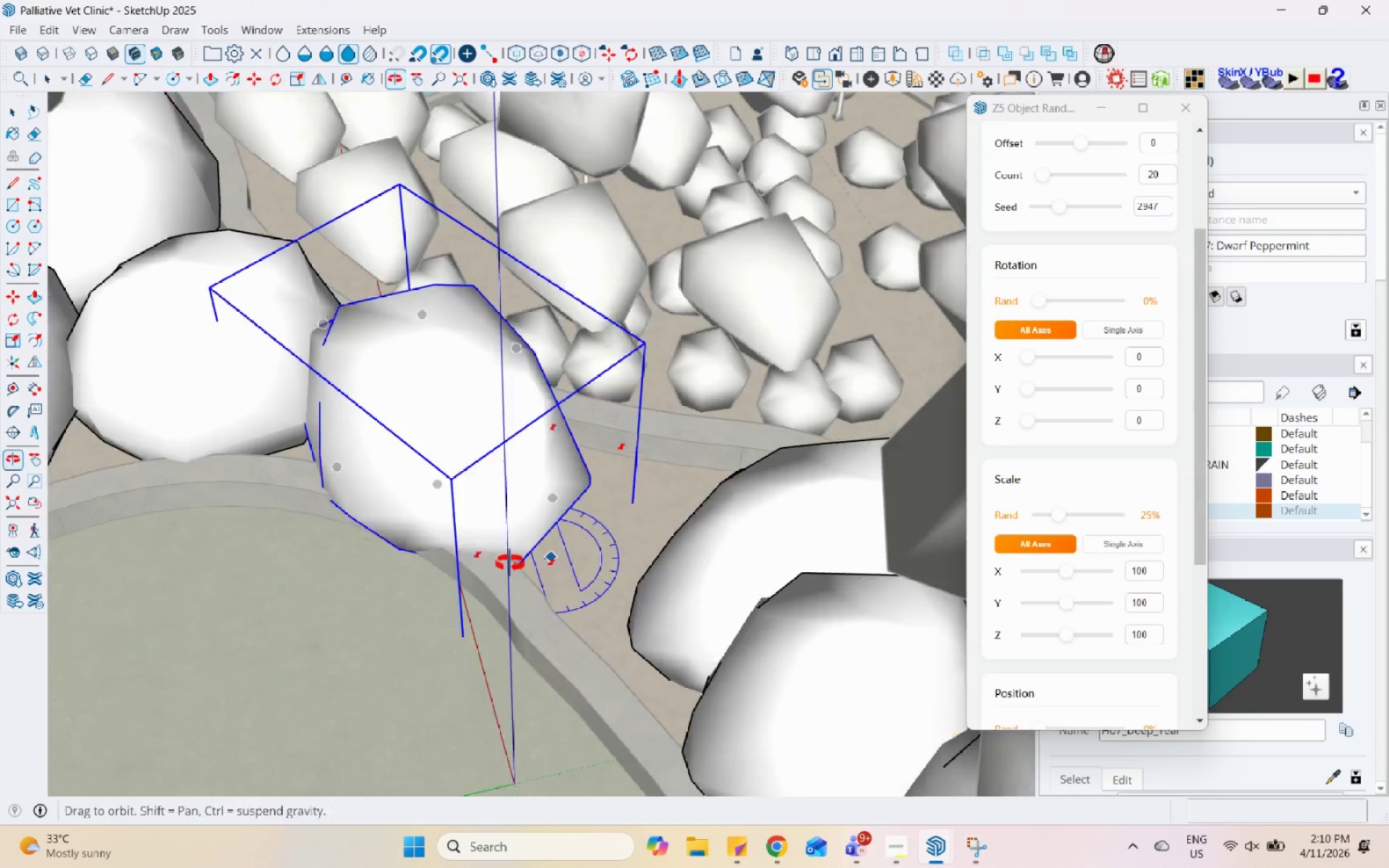 
left_click([569, 596])
 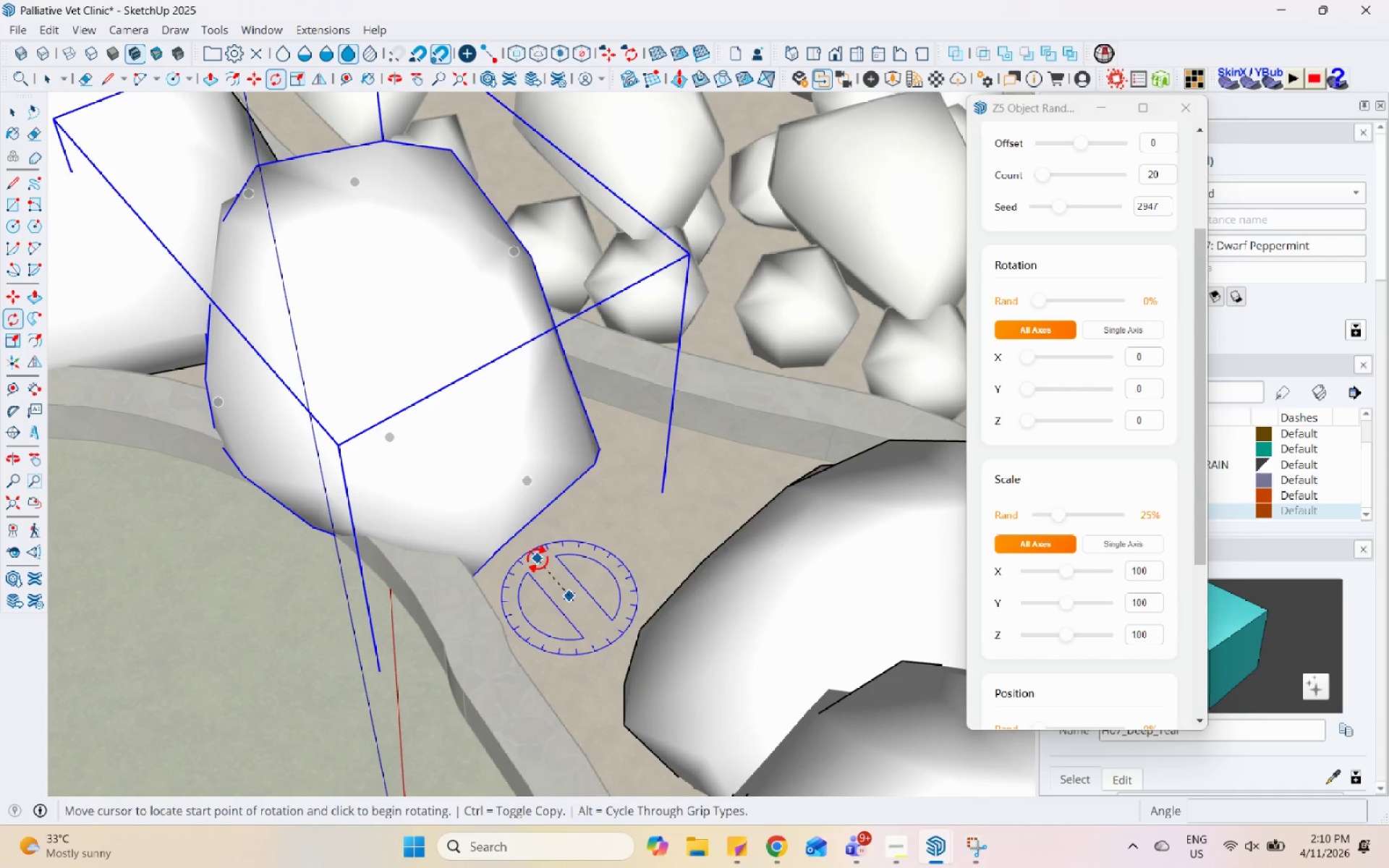 
scroll: coordinate [490, 600], scroll_direction: up, amount: 4.0
 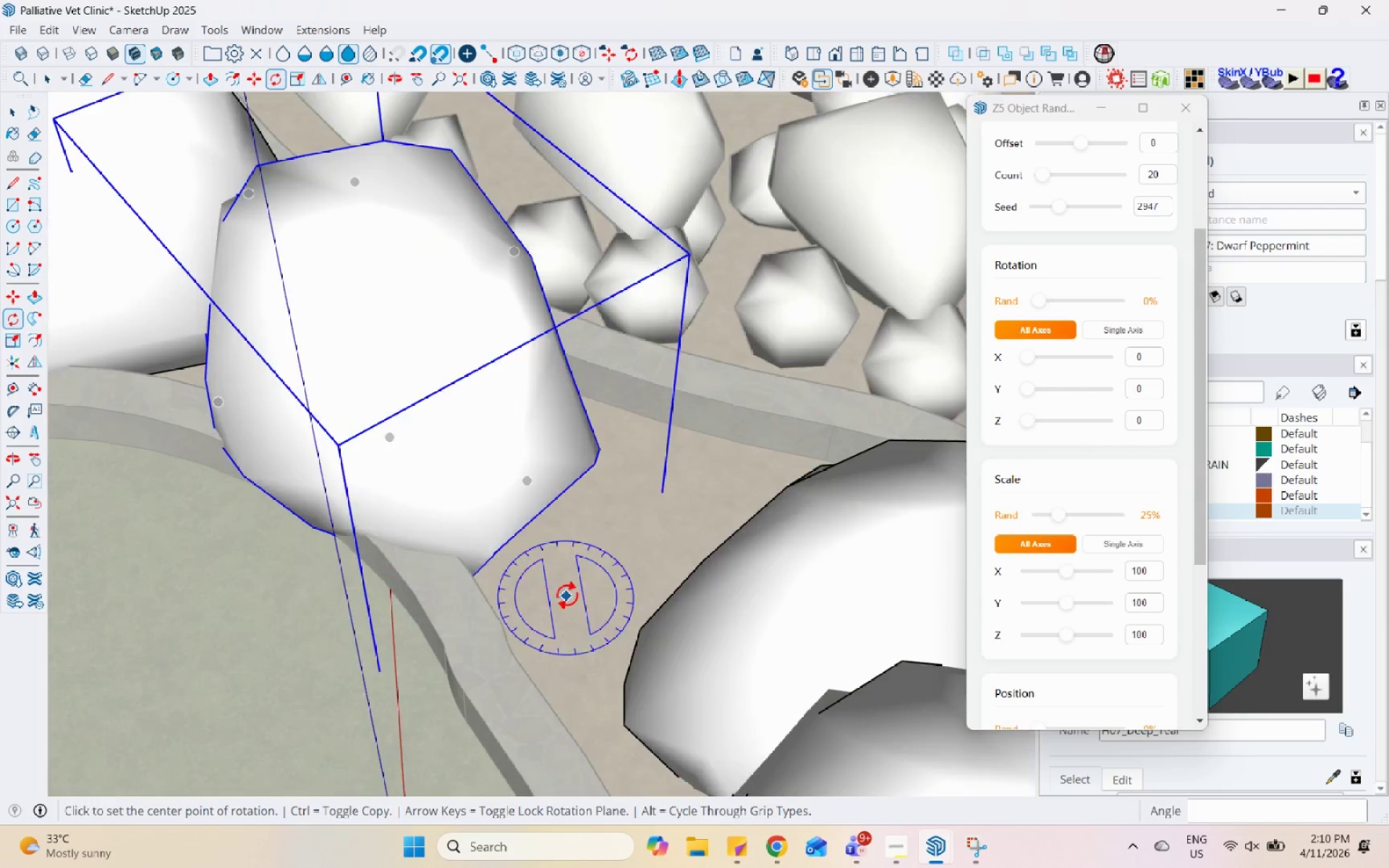 
left_click([532, 558])
 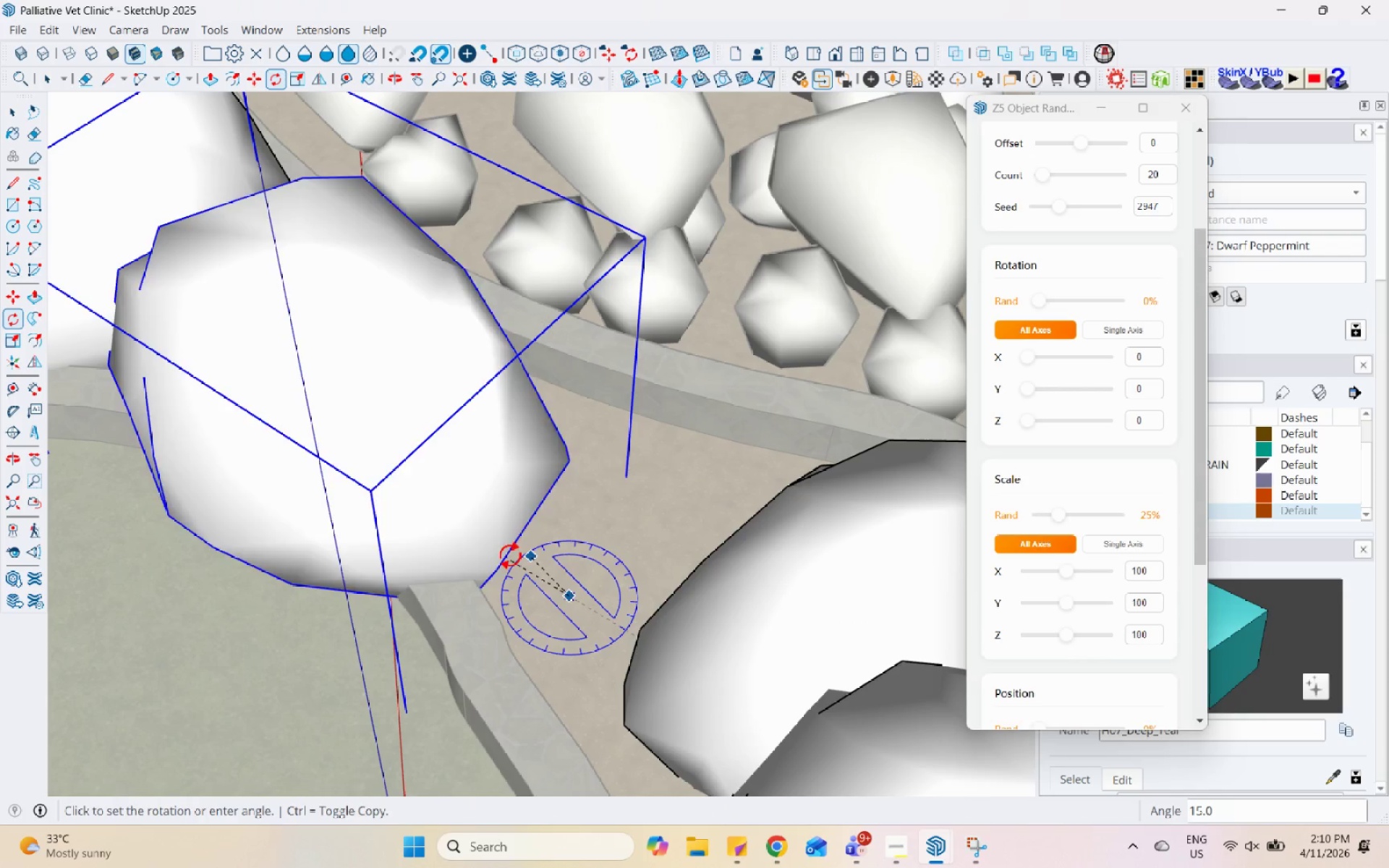 
left_click([506, 556])
 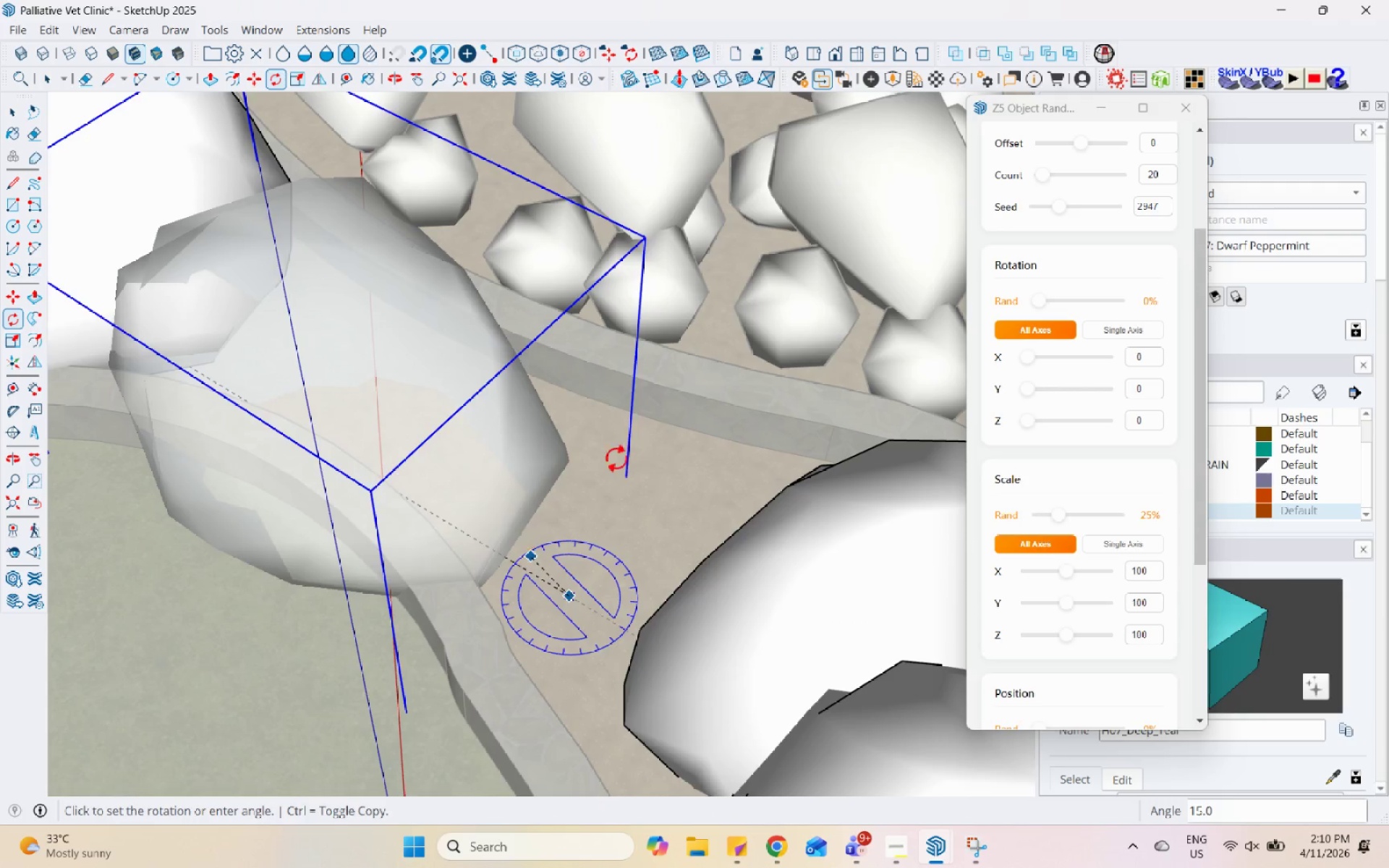 
scroll: coordinate [644, 467], scroll_direction: down, amount: 5.0
 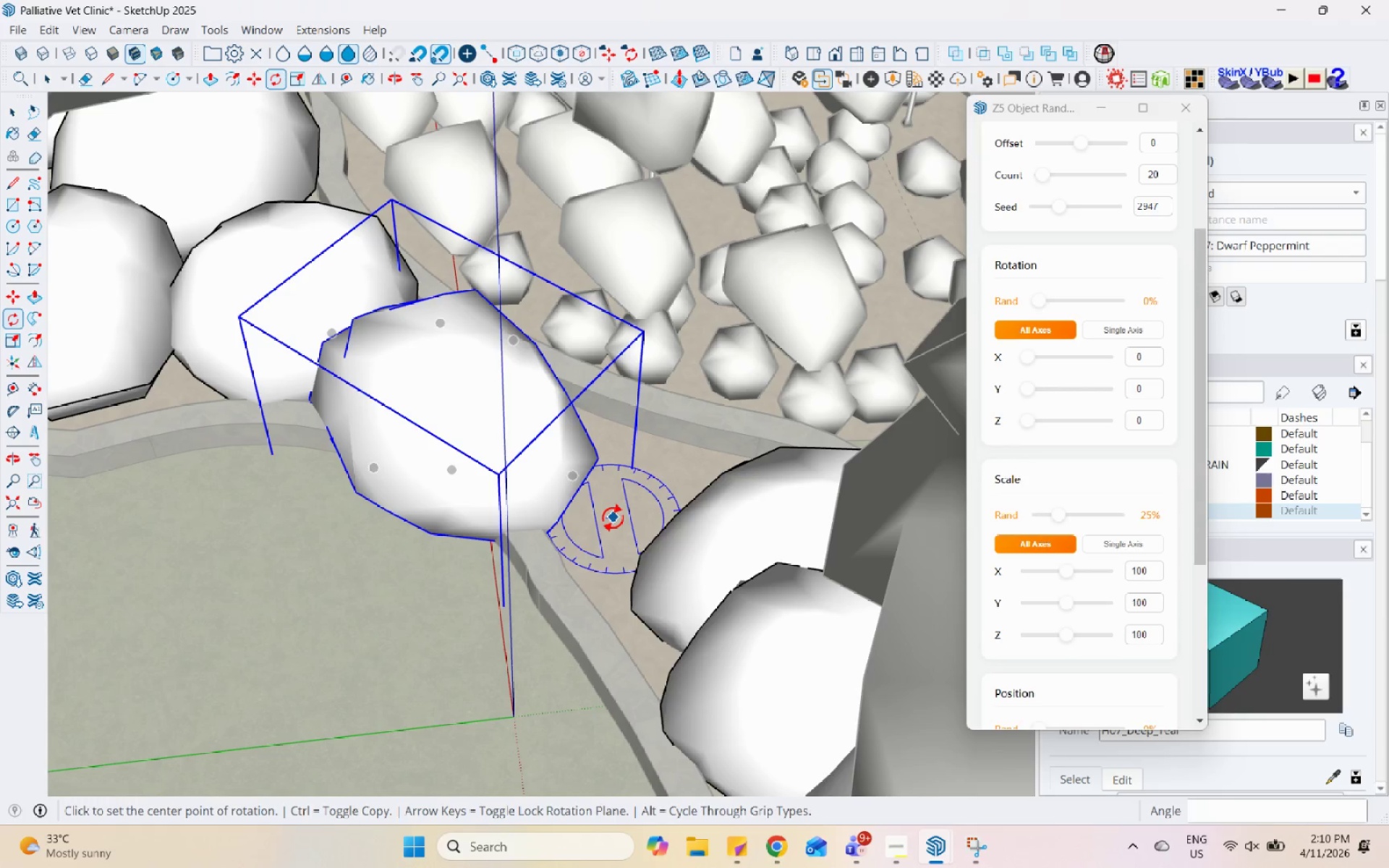 
key(M)
 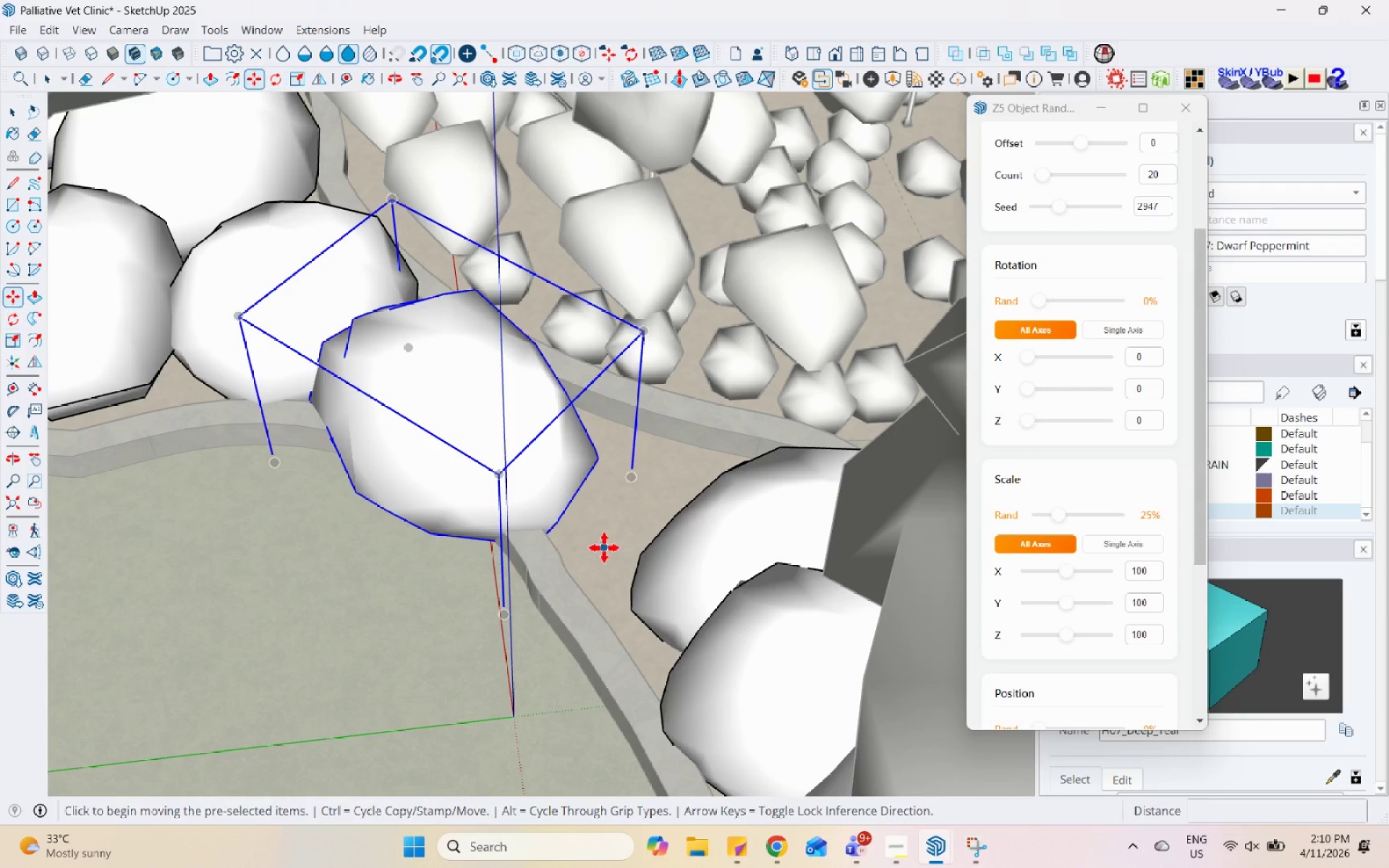 
left_click([604, 548])
 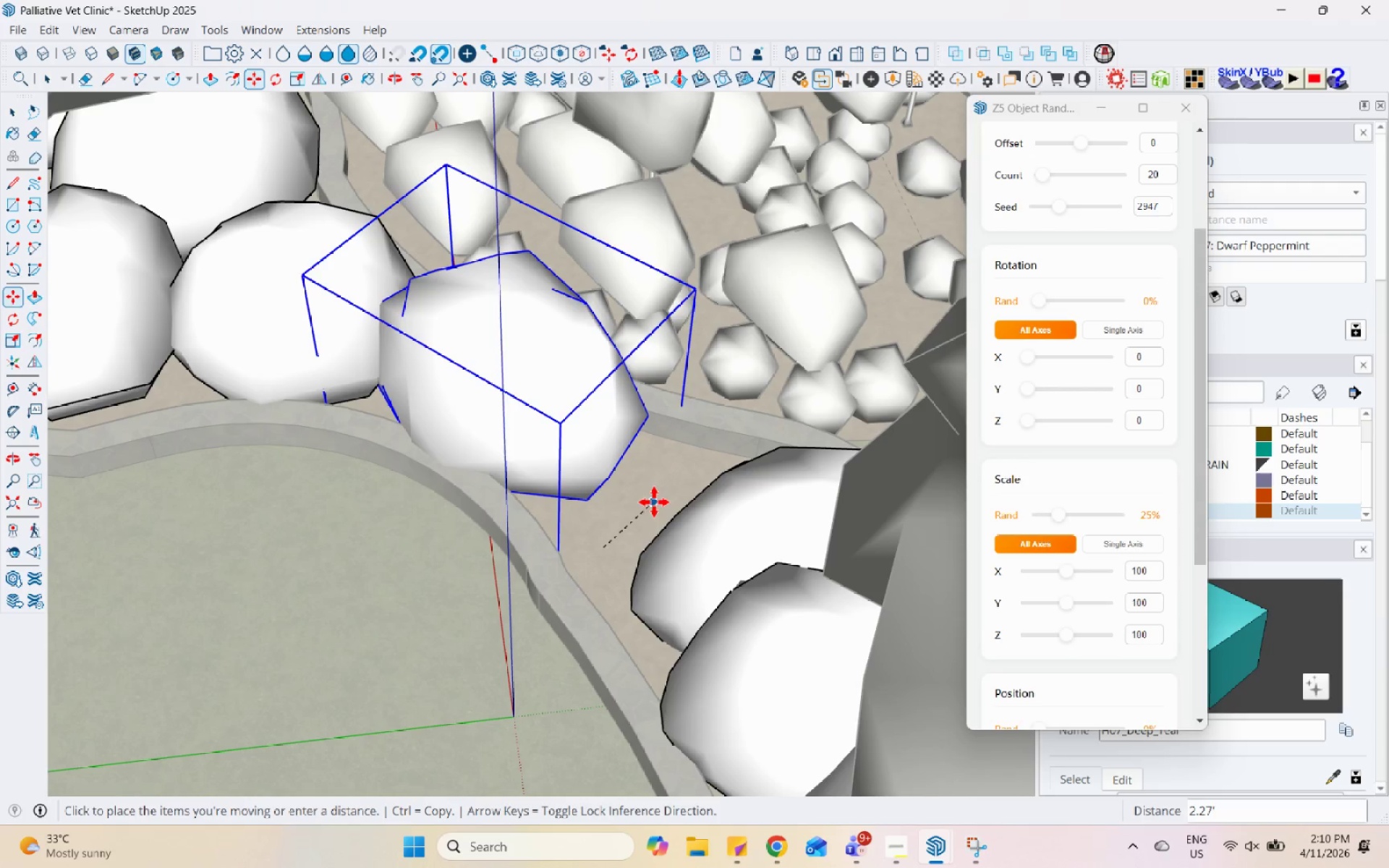 
left_click([657, 500])
 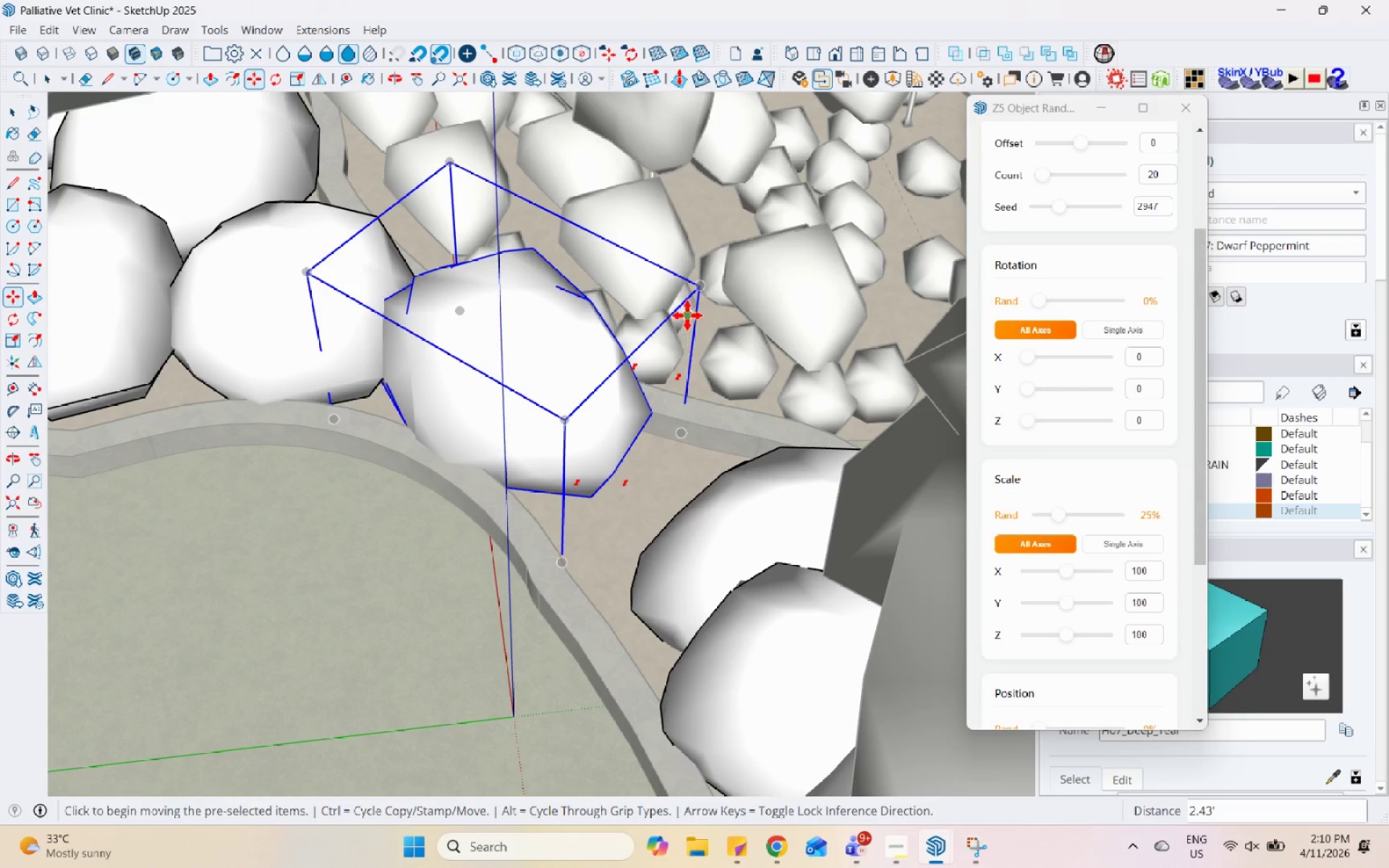 
key(S)
 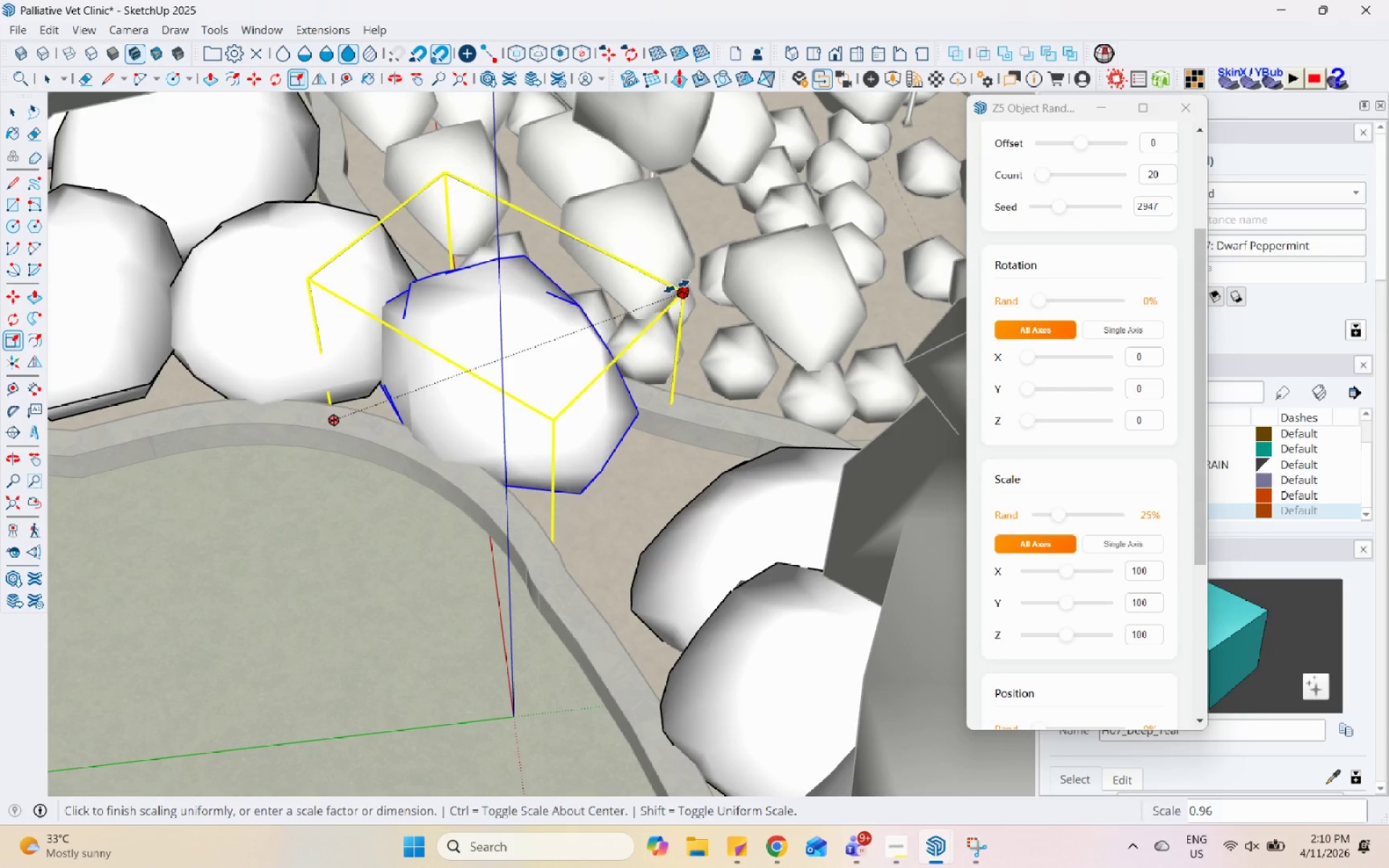 
double_click([655, 287])
 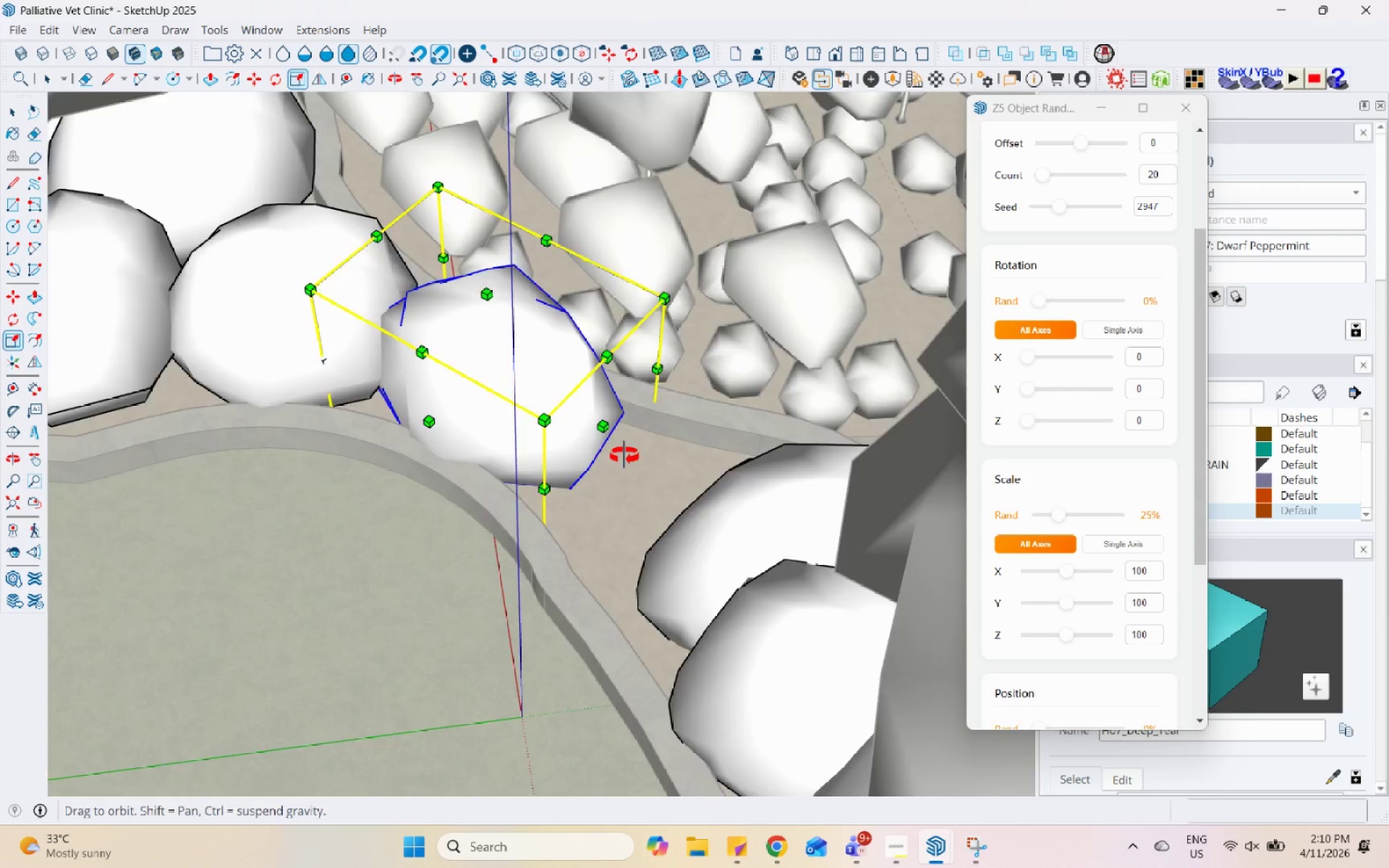 
key(Space)
 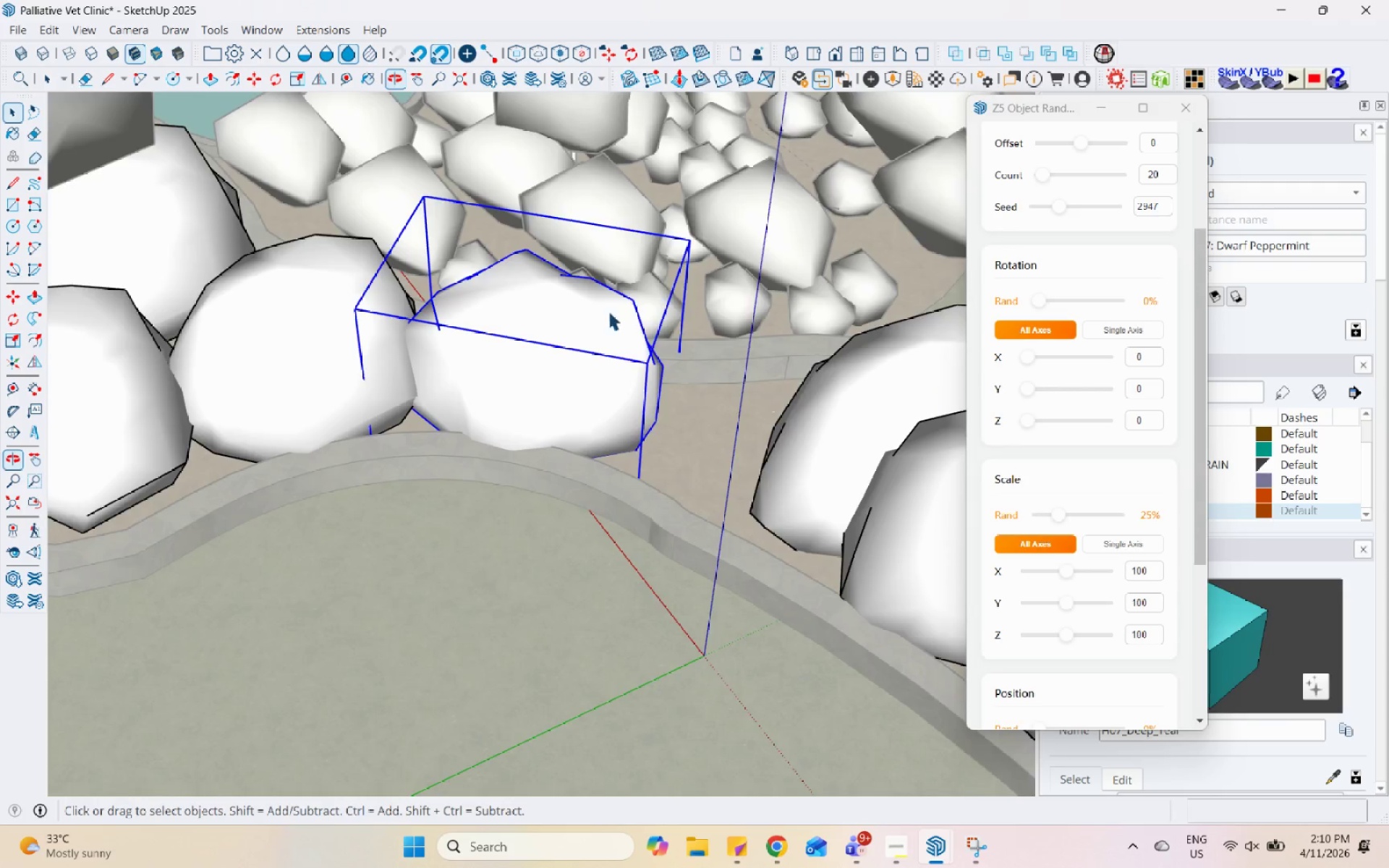 
scroll: coordinate [591, 408], scroll_direction: down, amount: 13.0
 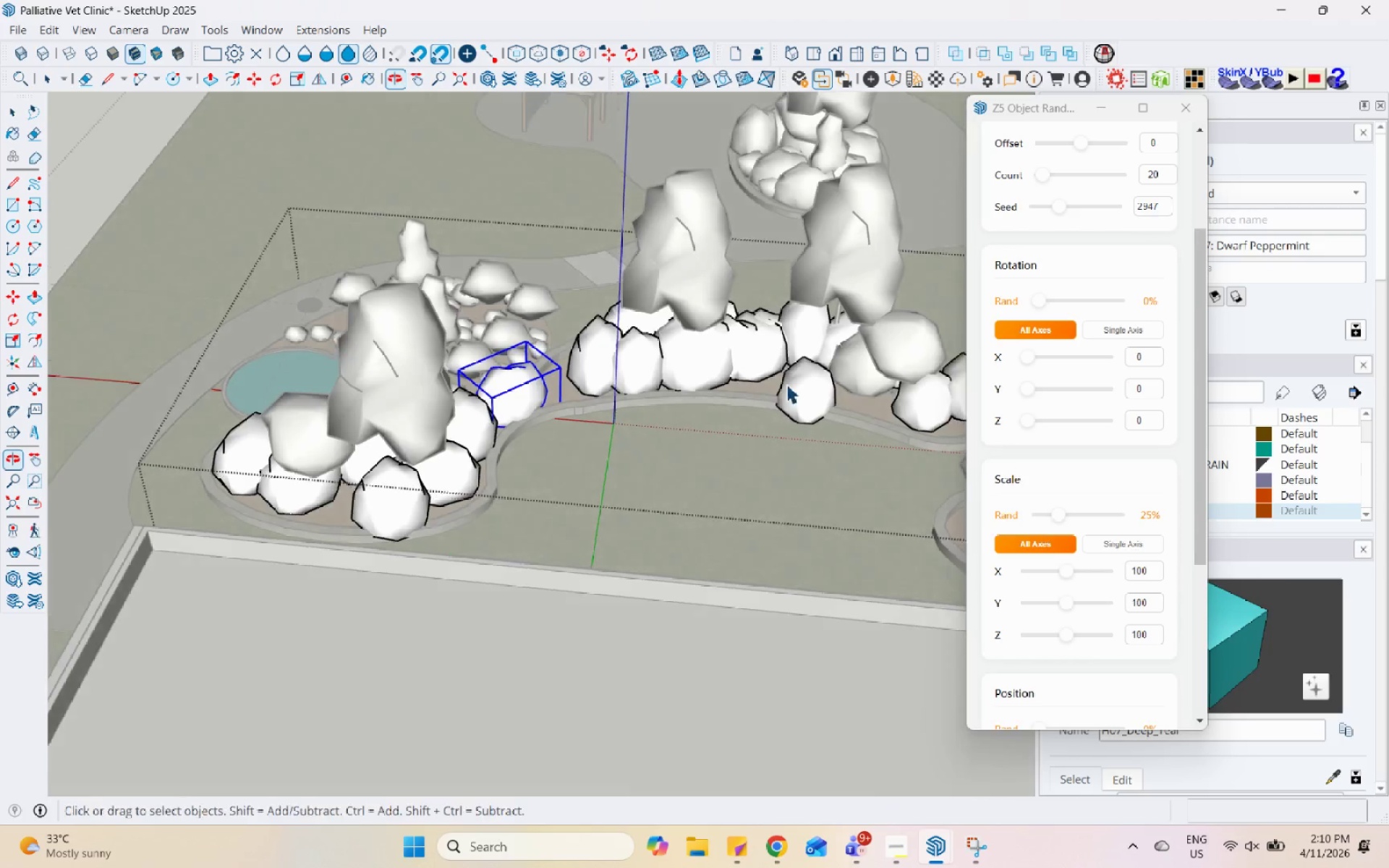 
left_click([807, 404])
 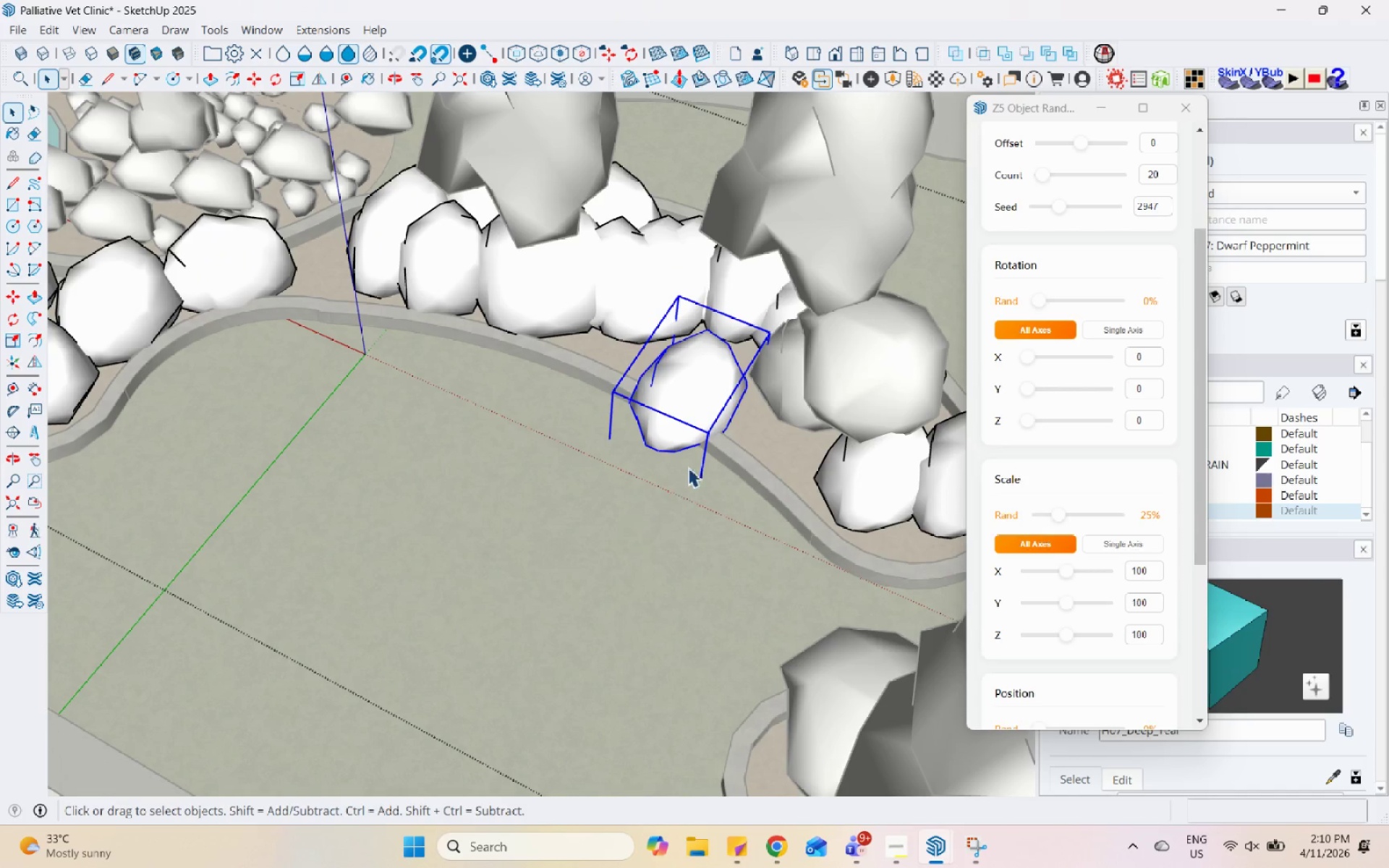 
scroll: coordinate [807, 404], scroll_direction: up, amount: 5.0
 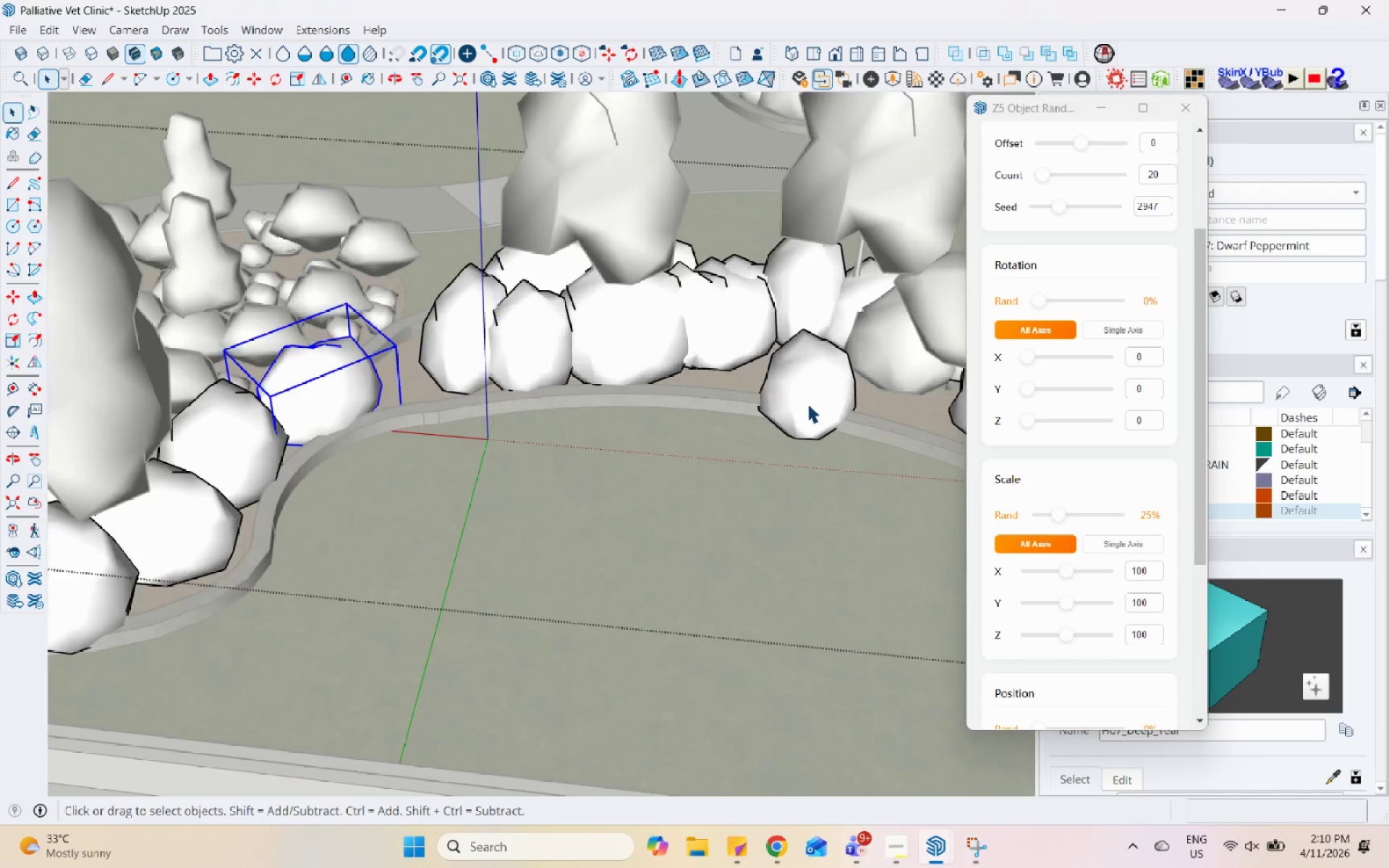 
scroll: coordinate [707, 469], scroll_direction: none, amount: 0.0
 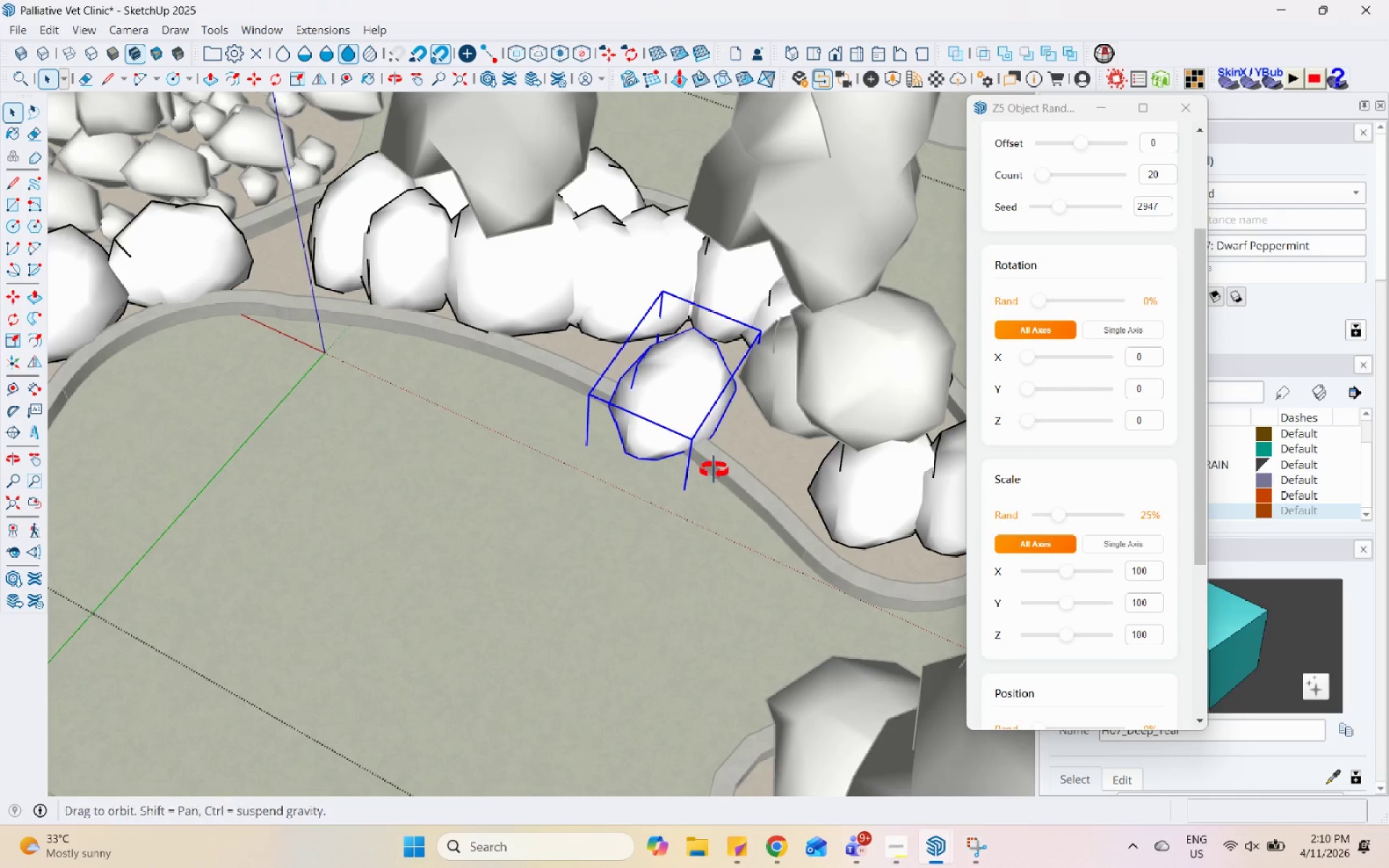 
scroll: coordinate [650, 449], scroll_direction: up, amount: 5.0
 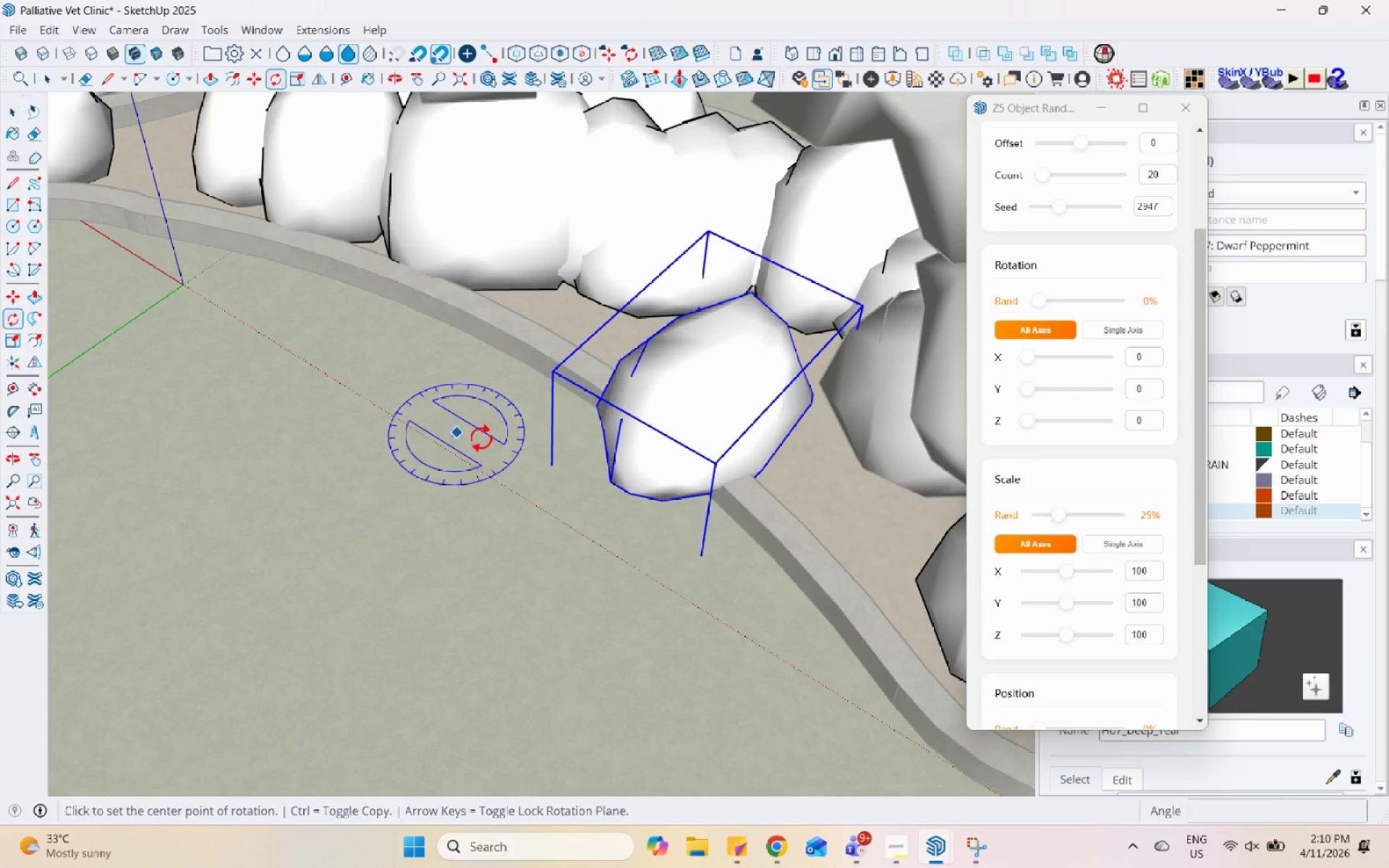 
double_click([548, 494])
 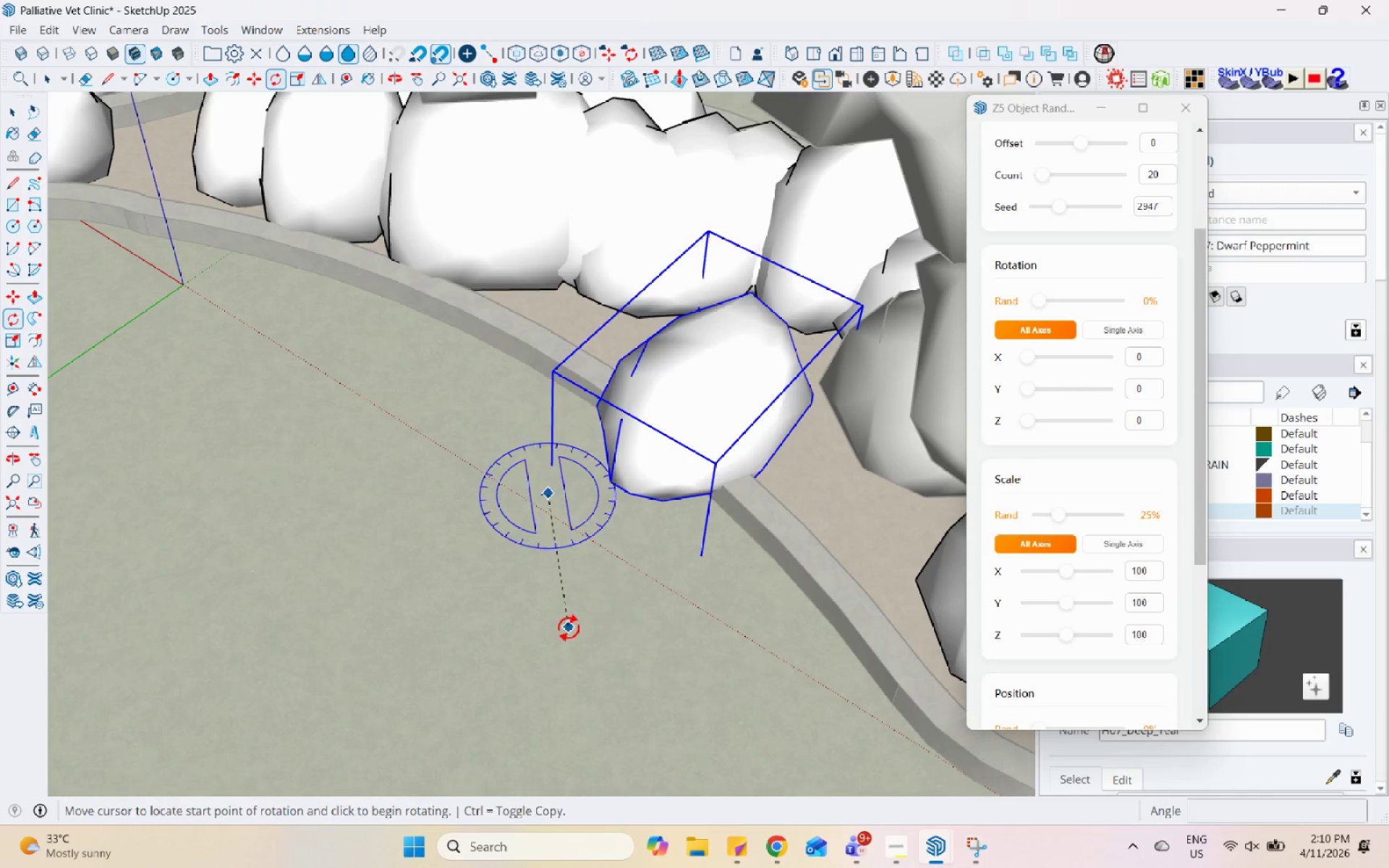 
left_click([561, 629])
 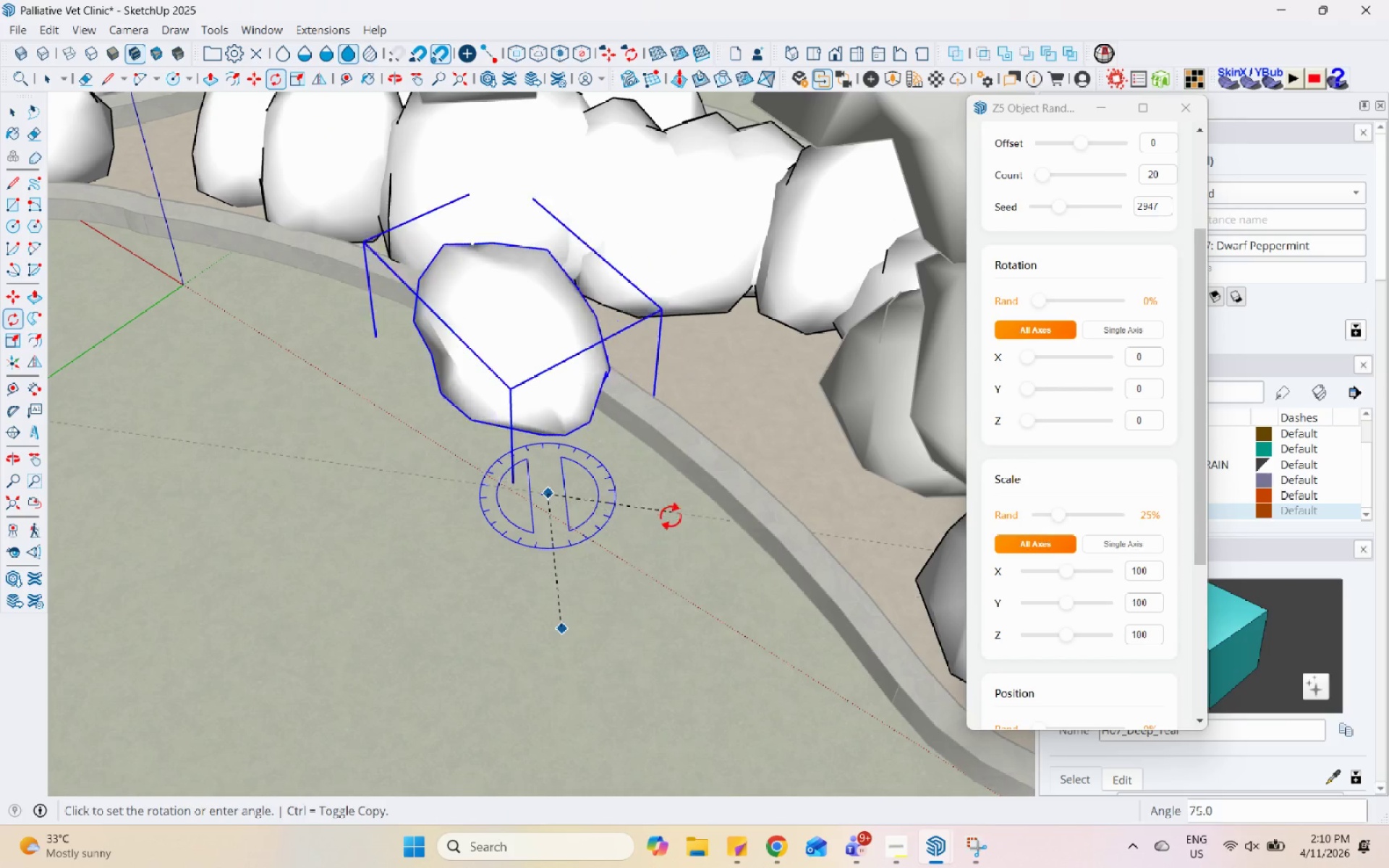 
left_click([670, 493])
 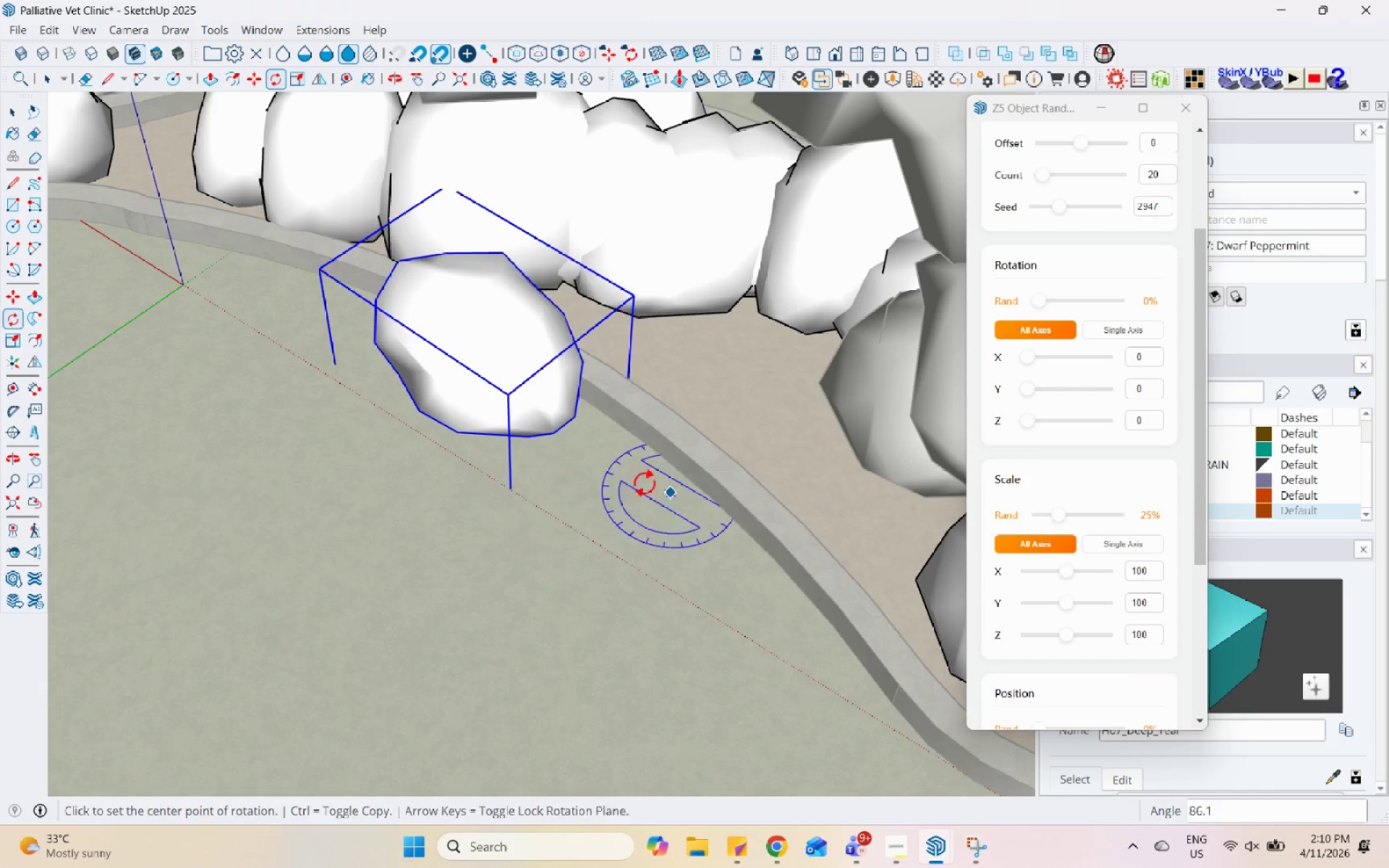 
scroll: coordinate [595, 427], scroll_direction: up, amount: 3.0
 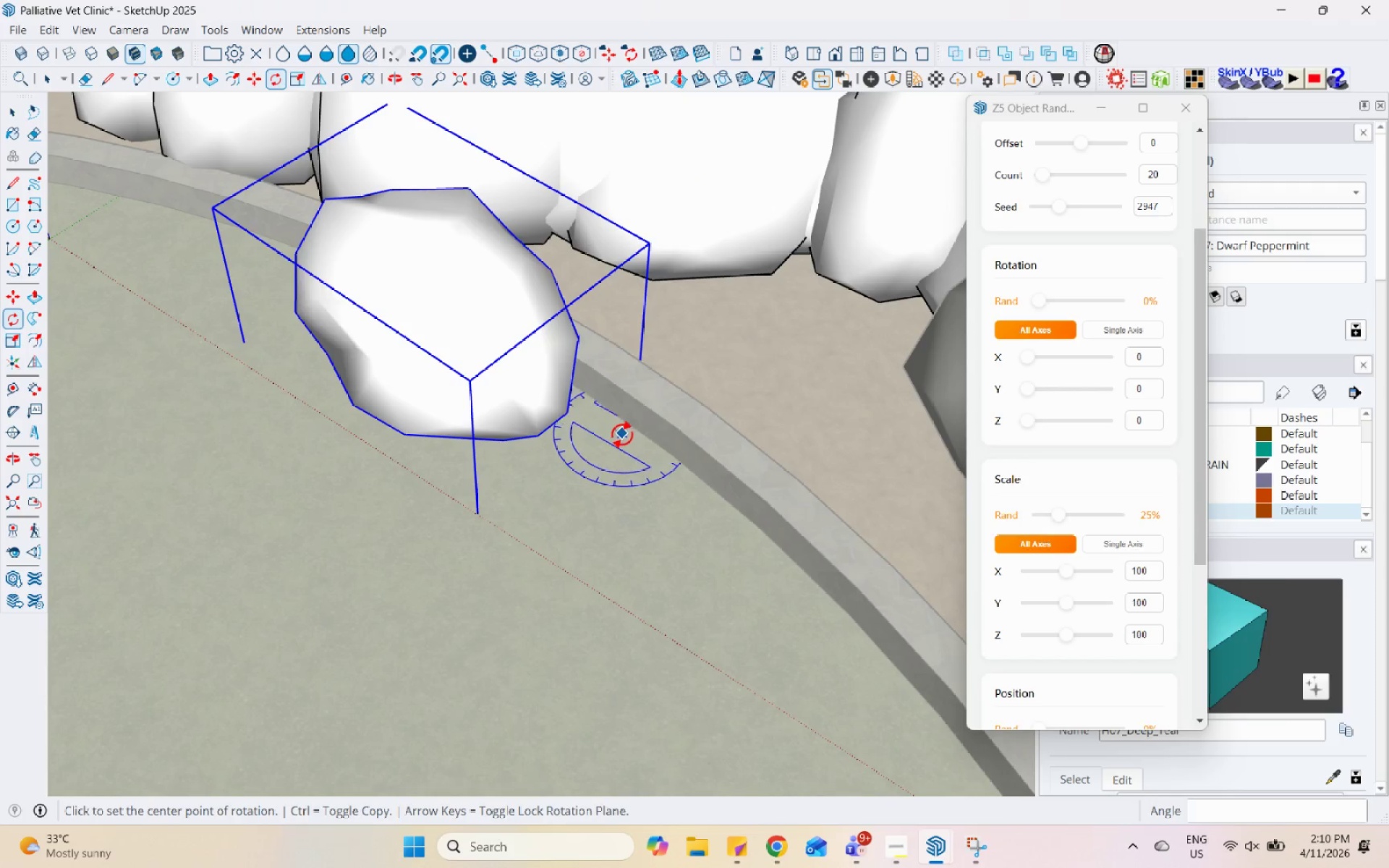 
key(M)
 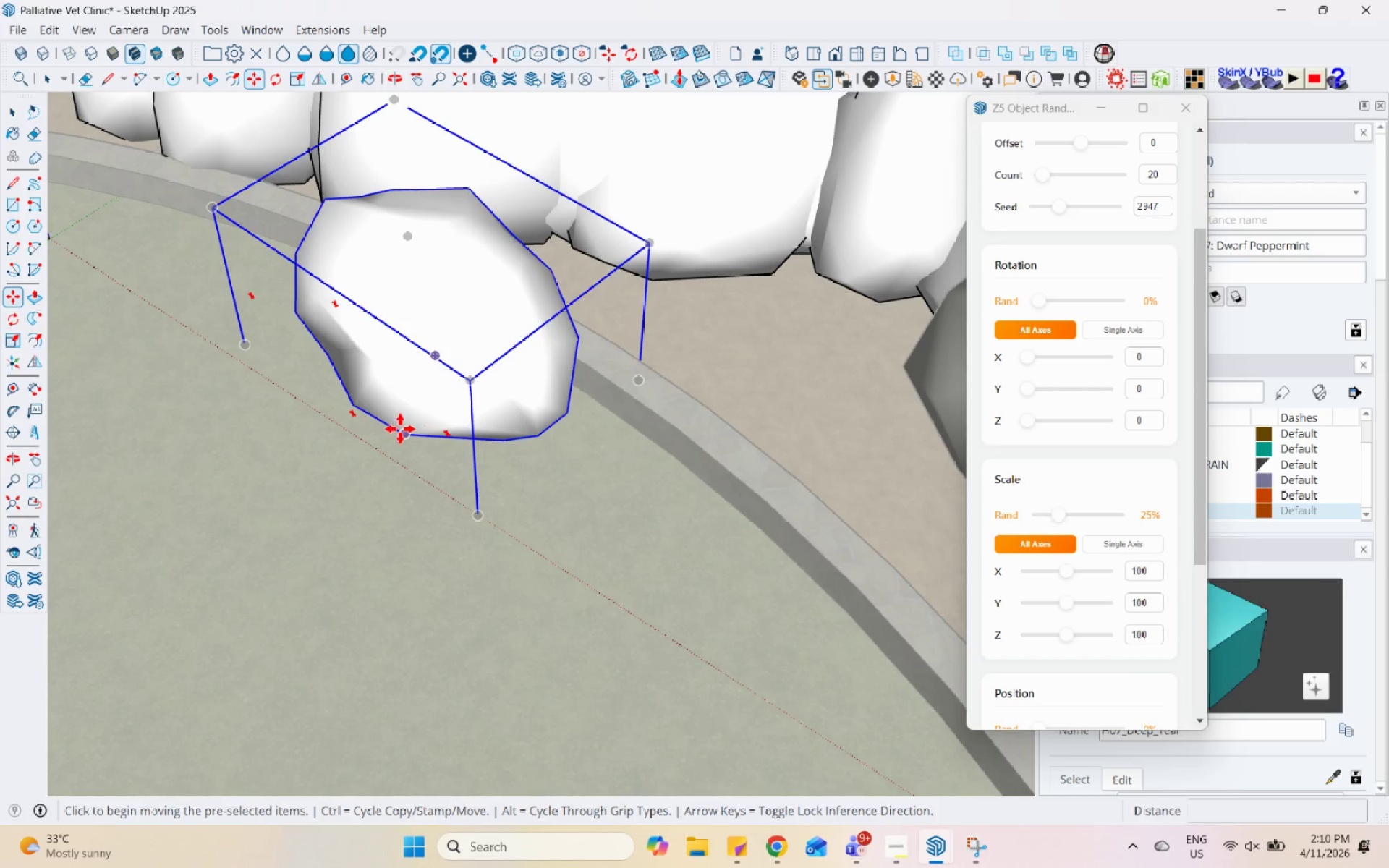 
left_click([399, 430])
 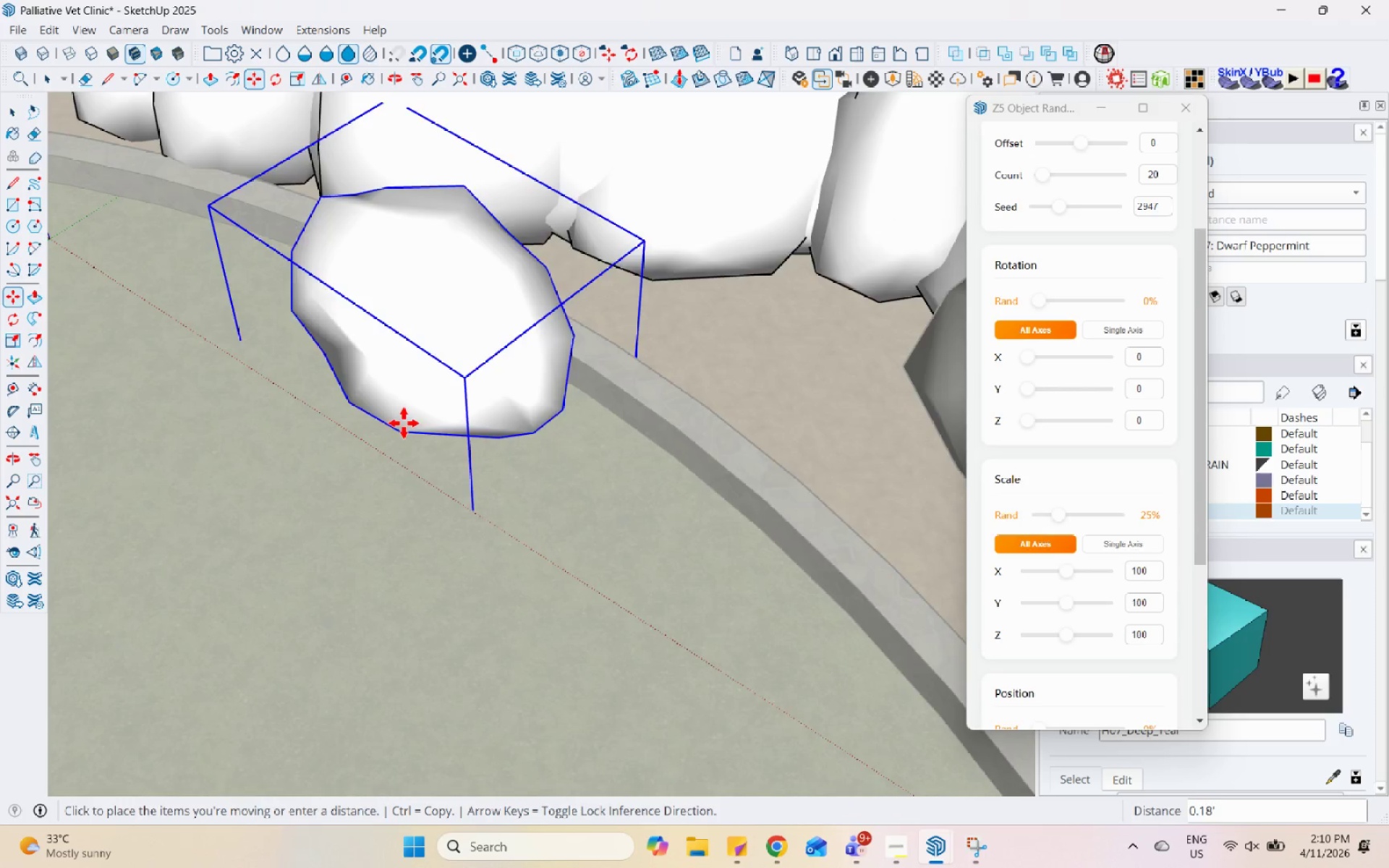 
scroll: coordinate [365, 443], scroll_direction: down, amount: 8.0
 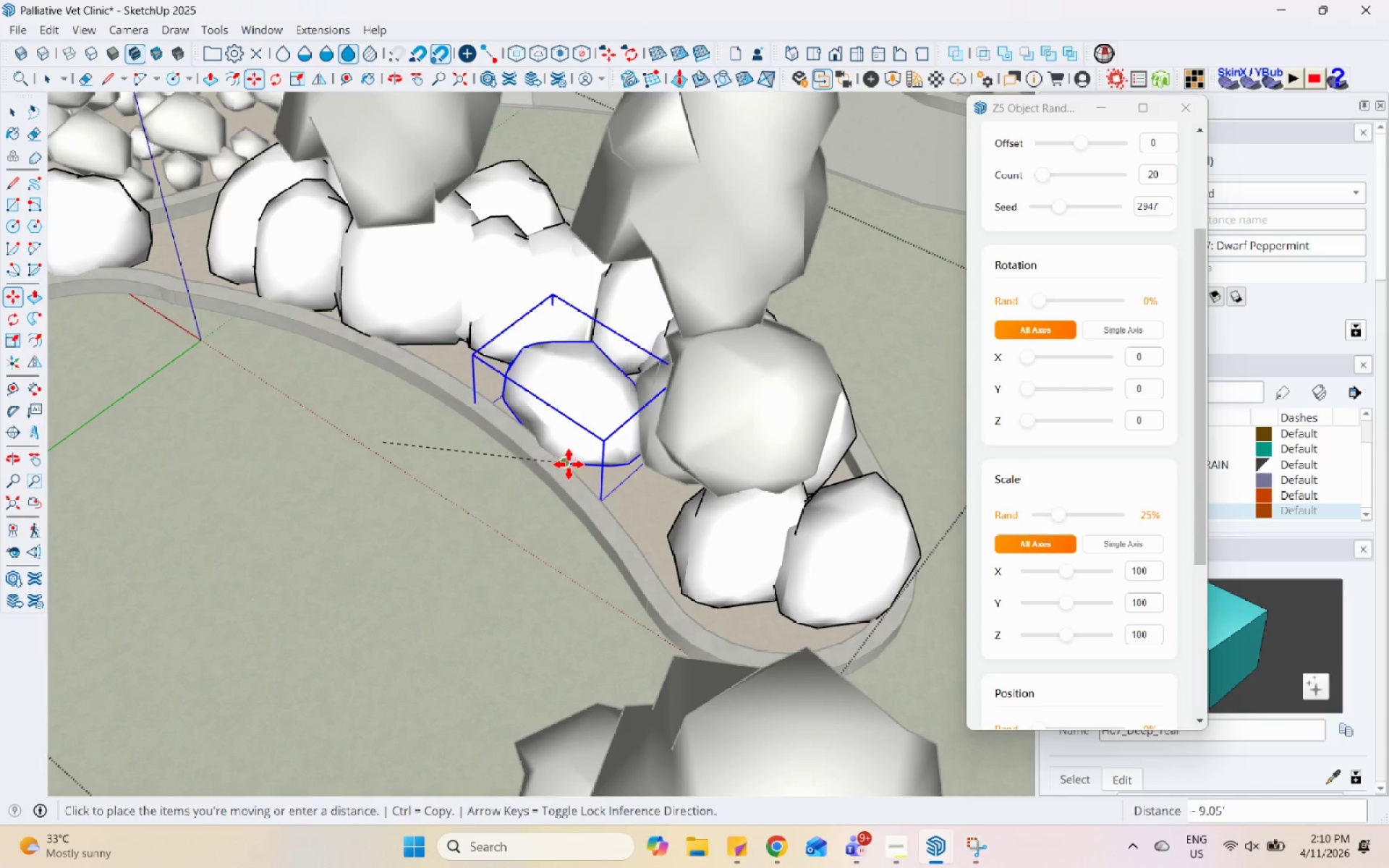 
left_click([569, 465])
 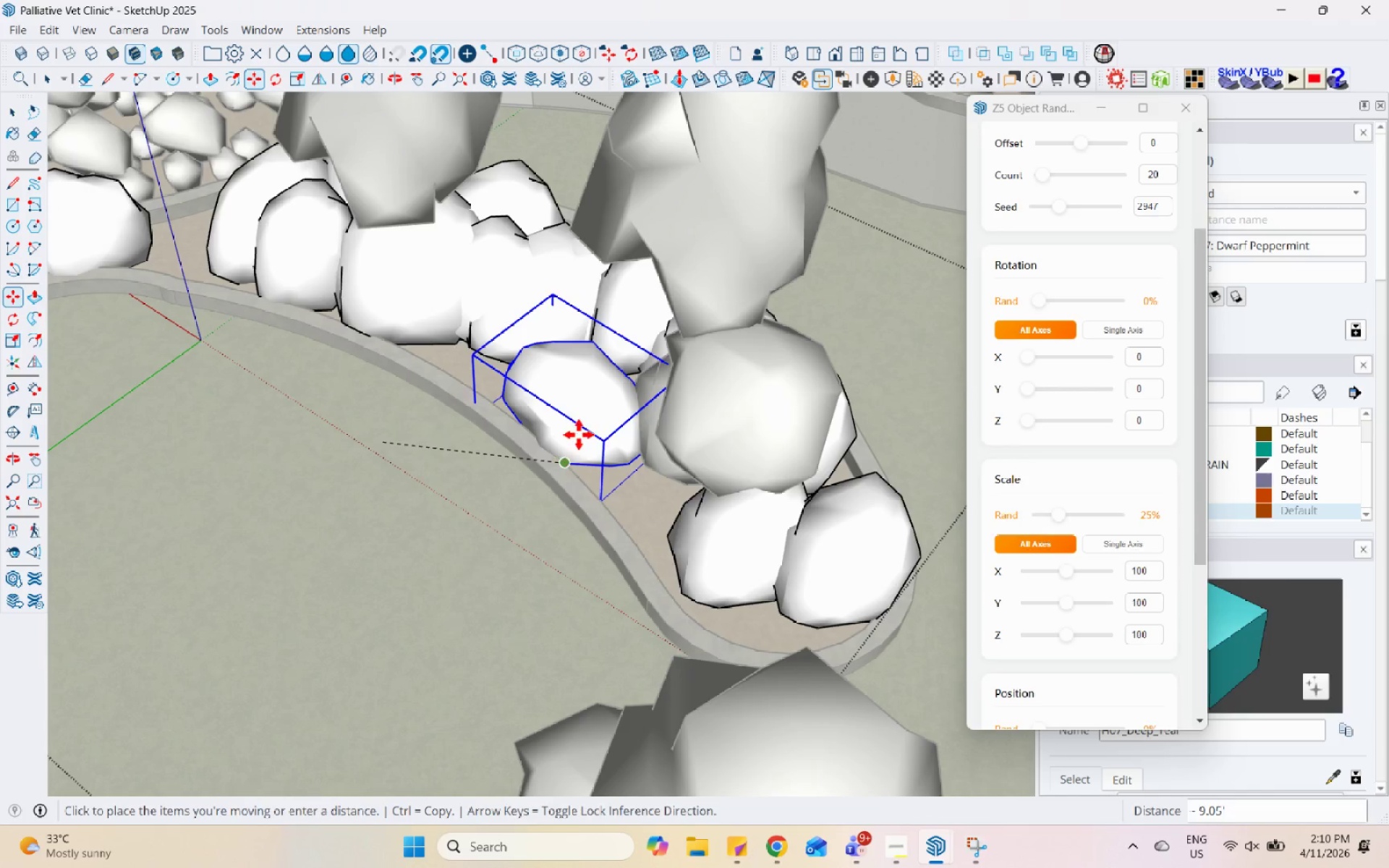 
scroll: coordinate [590, 467], scroll_direction: down, amount: 2.0
 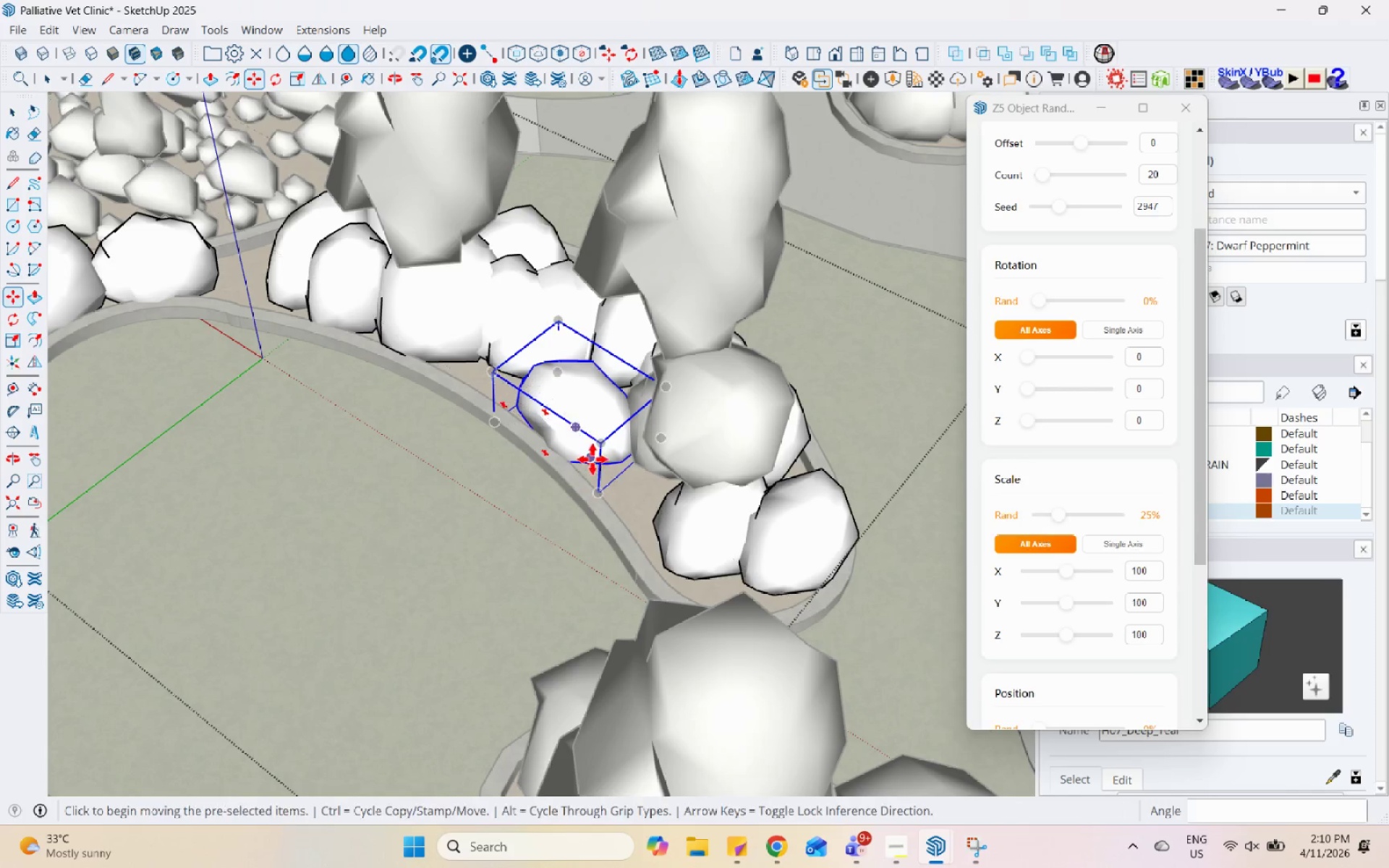 
key(Space)
 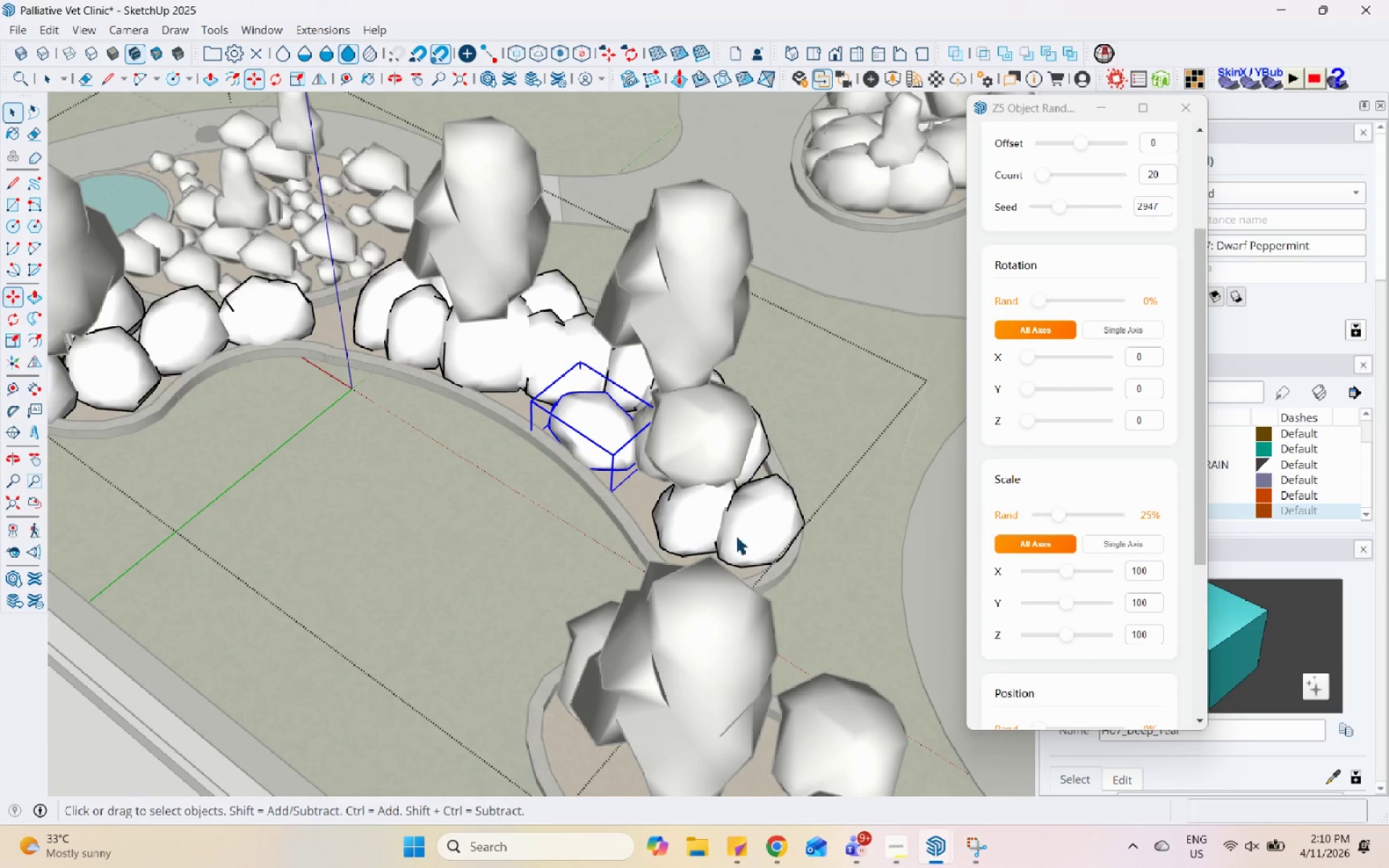 
left_click([742, 527])
 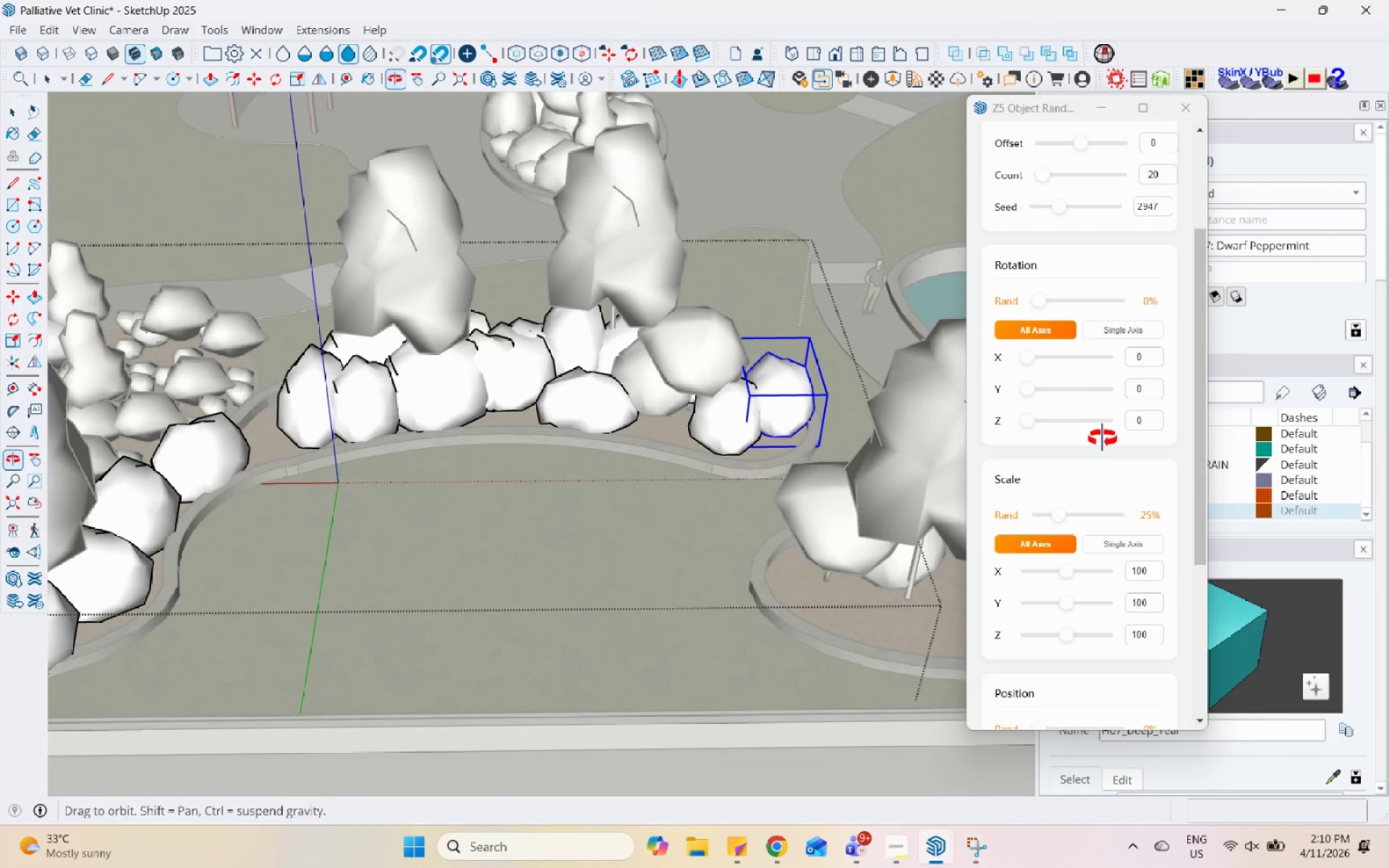 
scroll: coordinate [649, 491], scroll_direction: down, amount: 3.0
 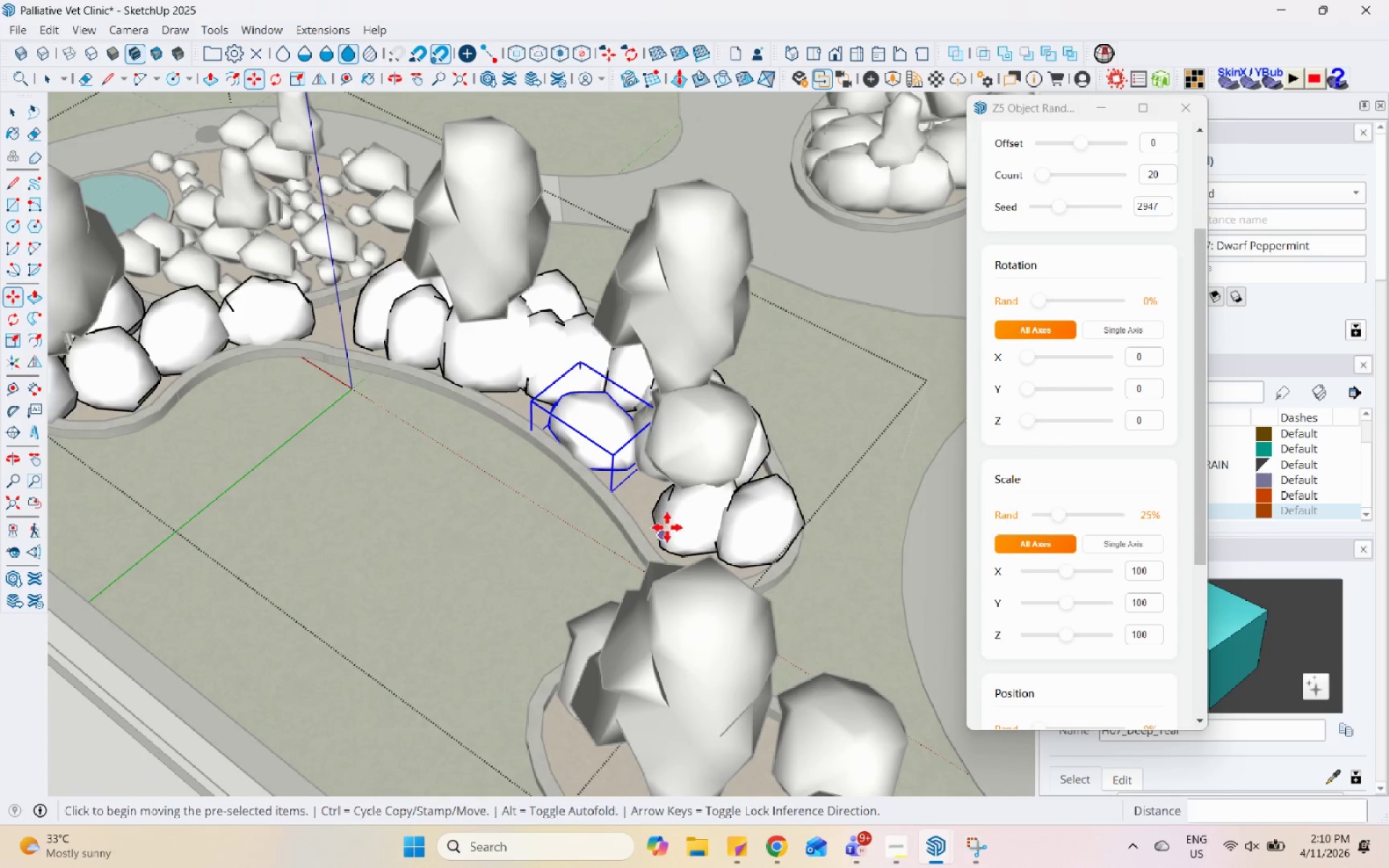 
left_click([742, 363])
 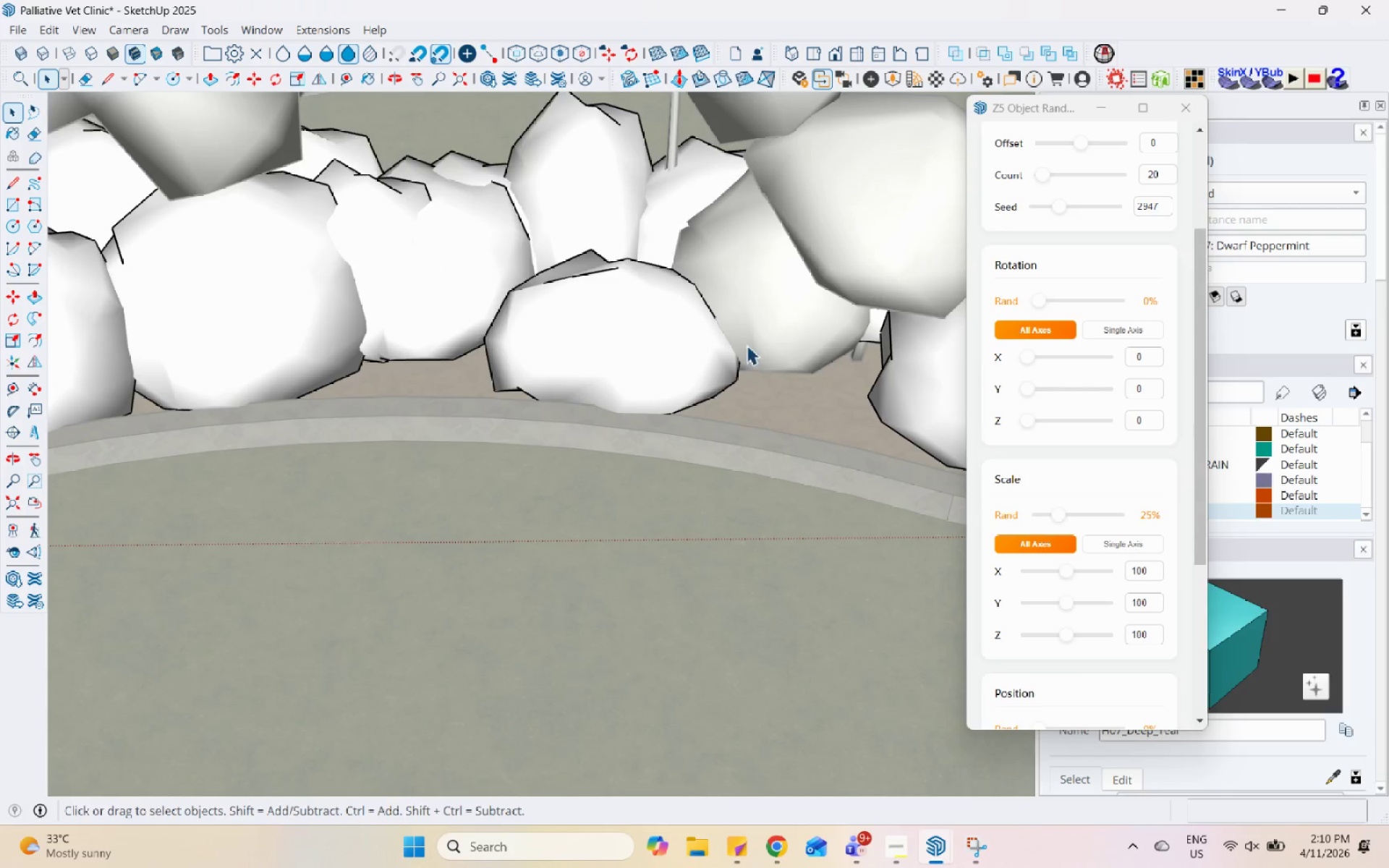 
scroll: coordinate [749, 280], scroll_direction: up, amount: 10.0
 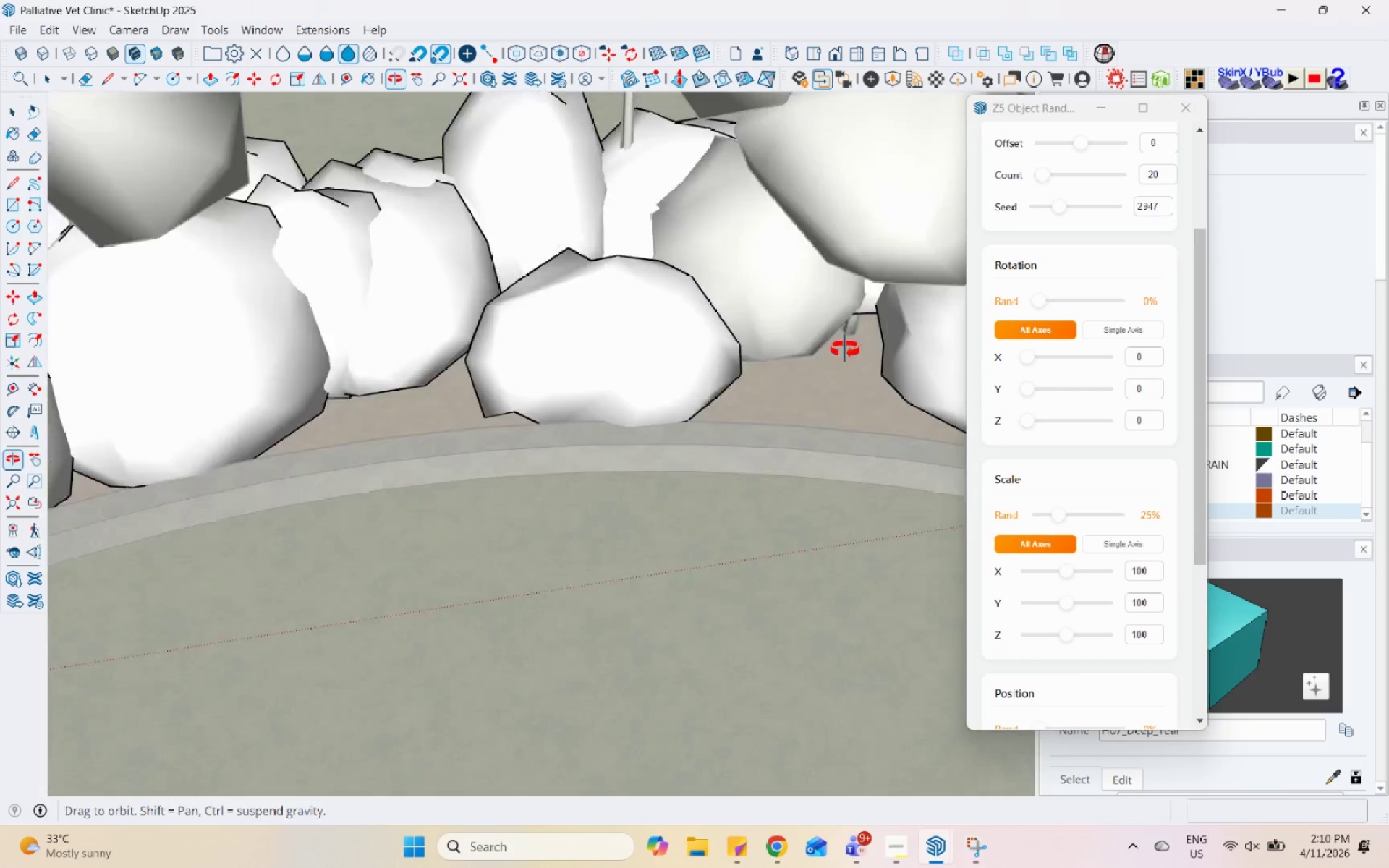 
scroll: coordinate [733, 456], scroll_direction: down, amount: 6.0
 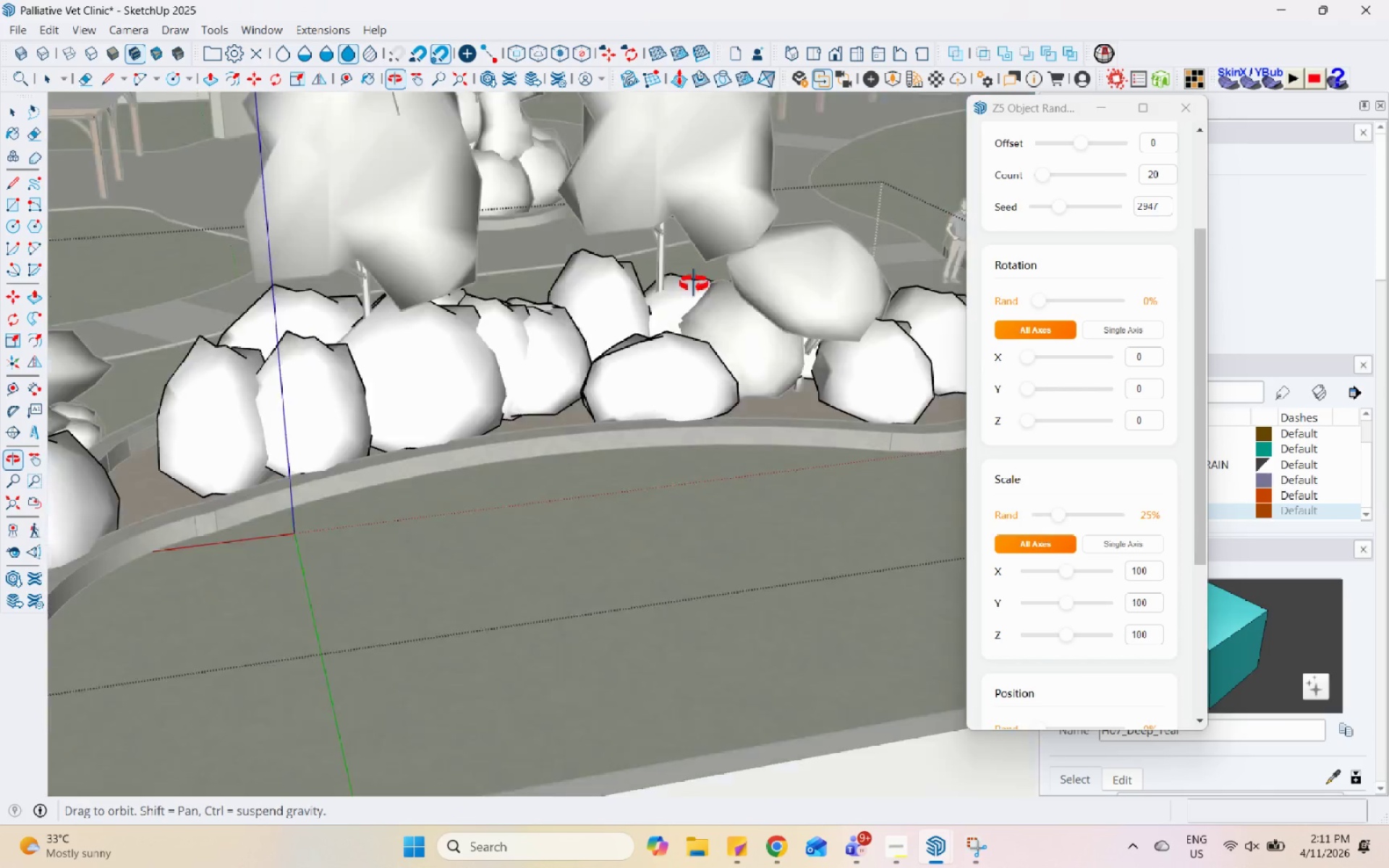 
scroll: coordinate [611, 373], scroll_direction: up, amount: 4.0
 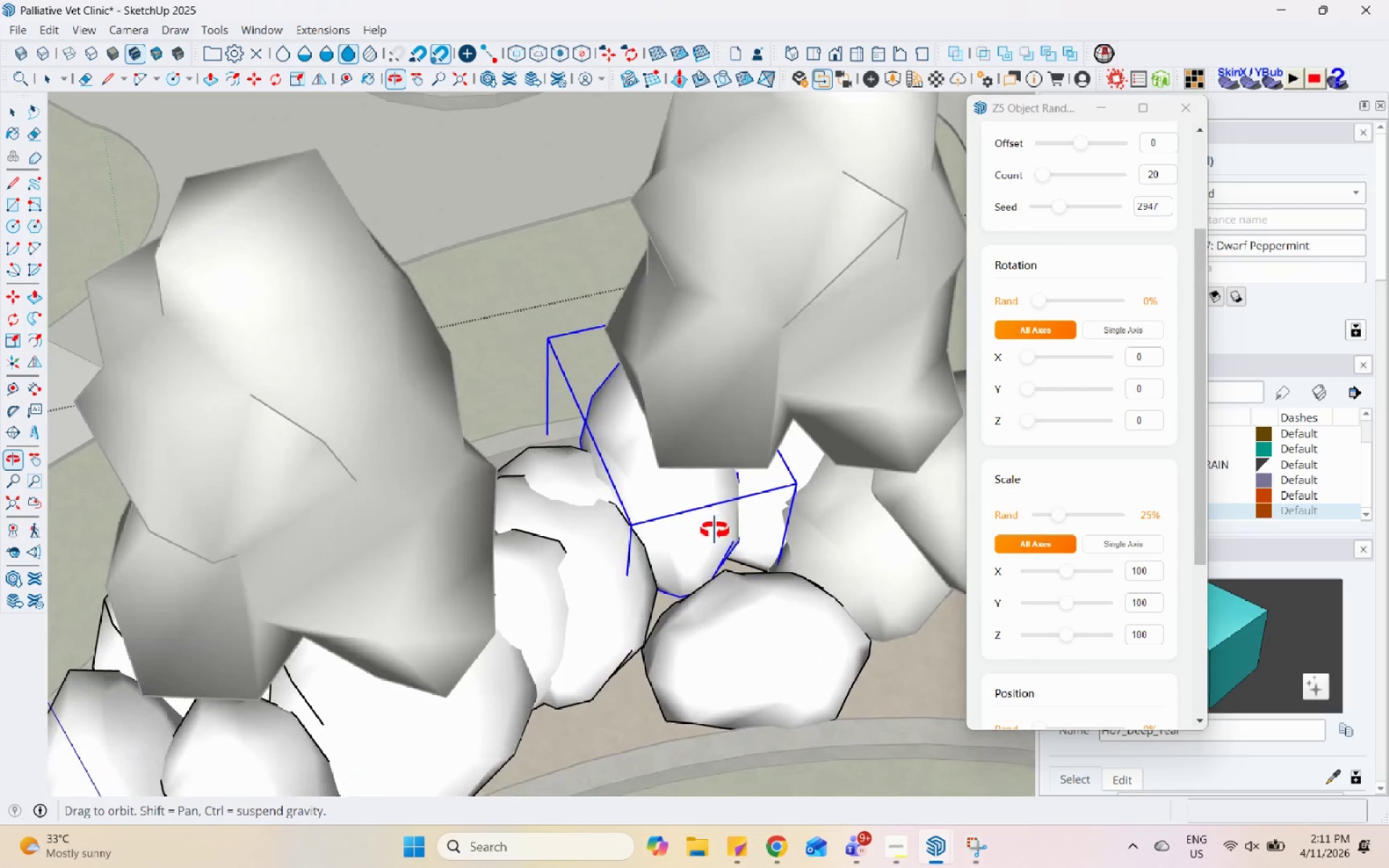 
key(M)
 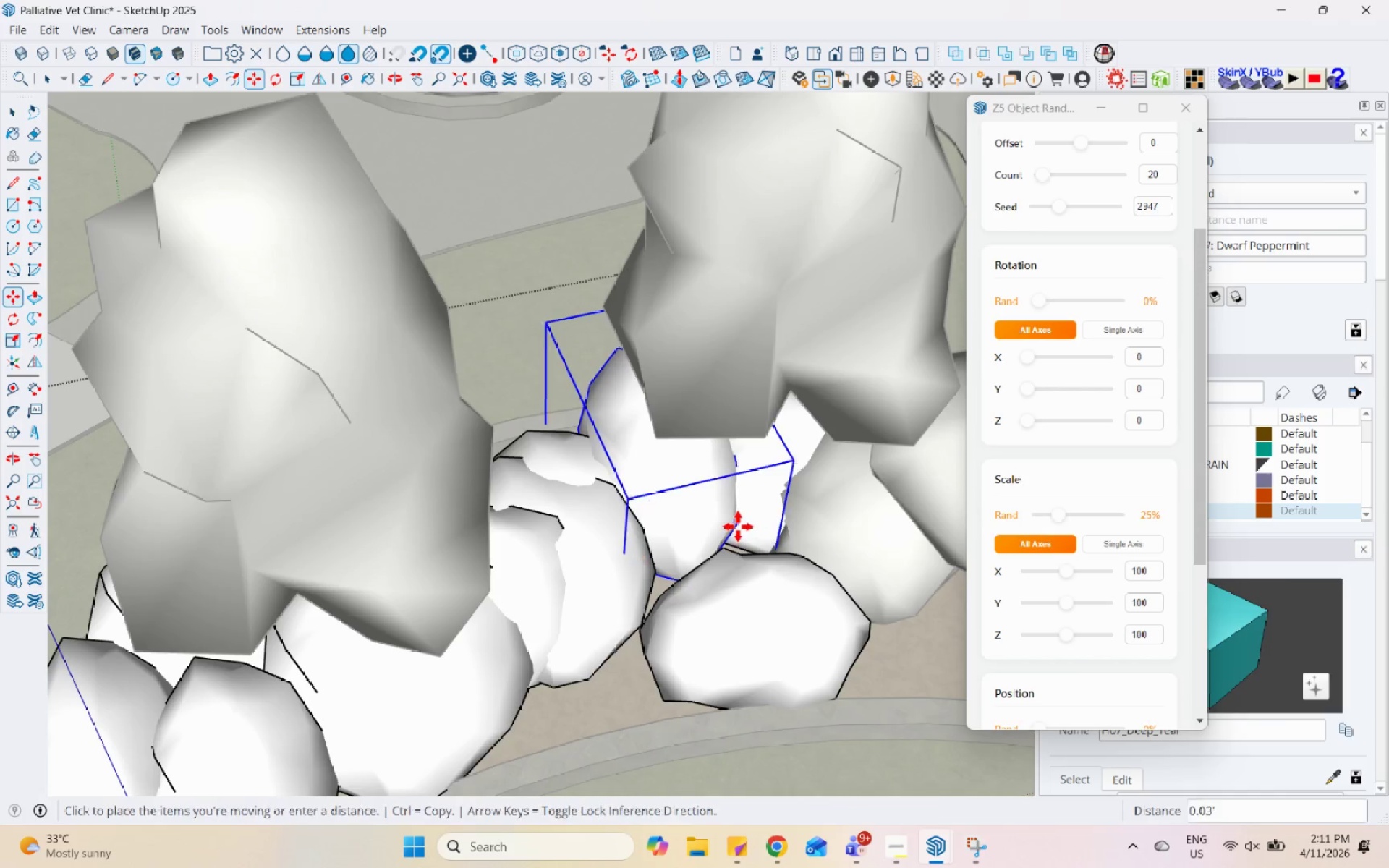 
scroll: coordinate [690, 534], scroll_direction: none, amount: 0.0
 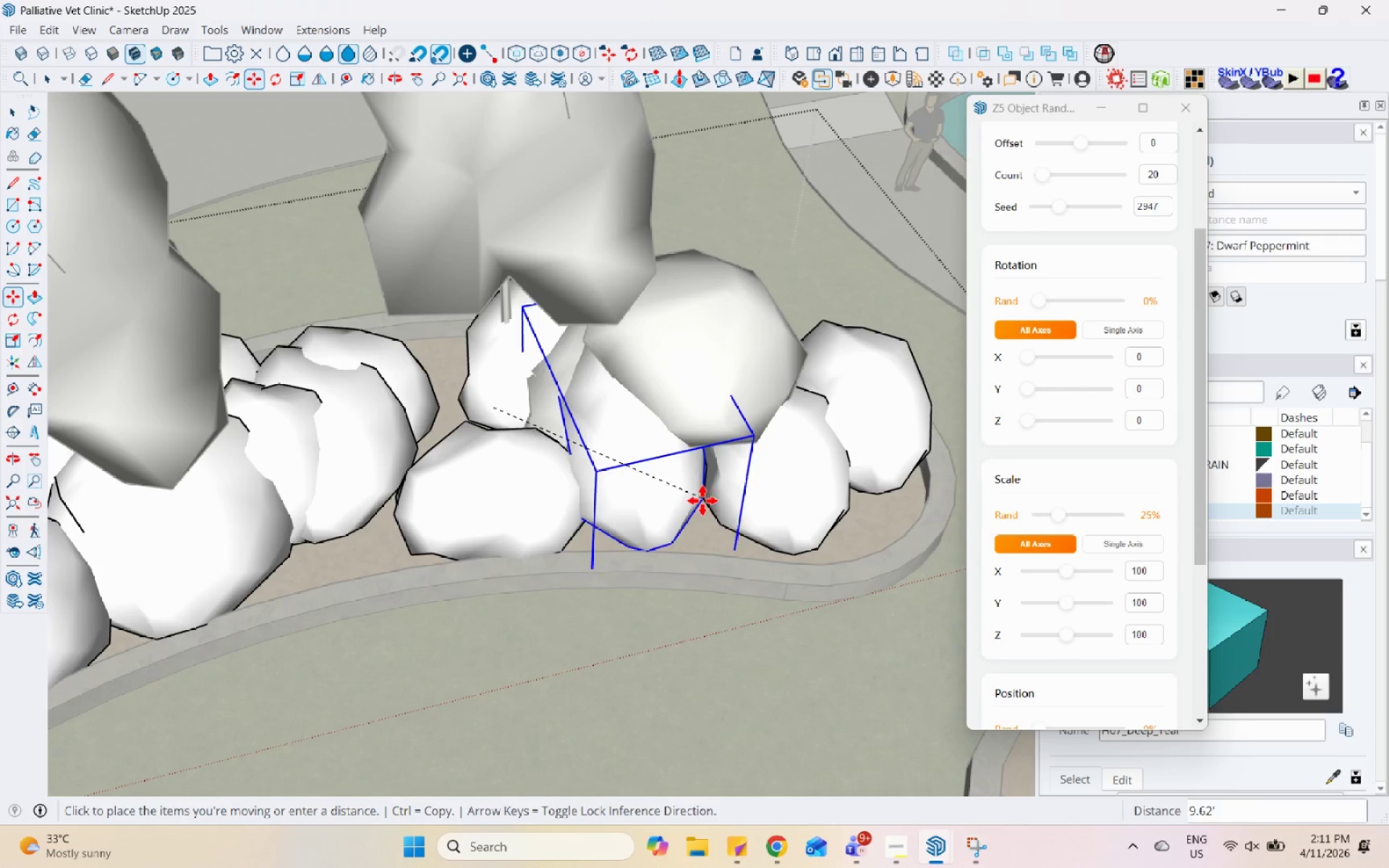 
scroll: coordinate [595, 491], scroll_direction: up, amount: 8.0
 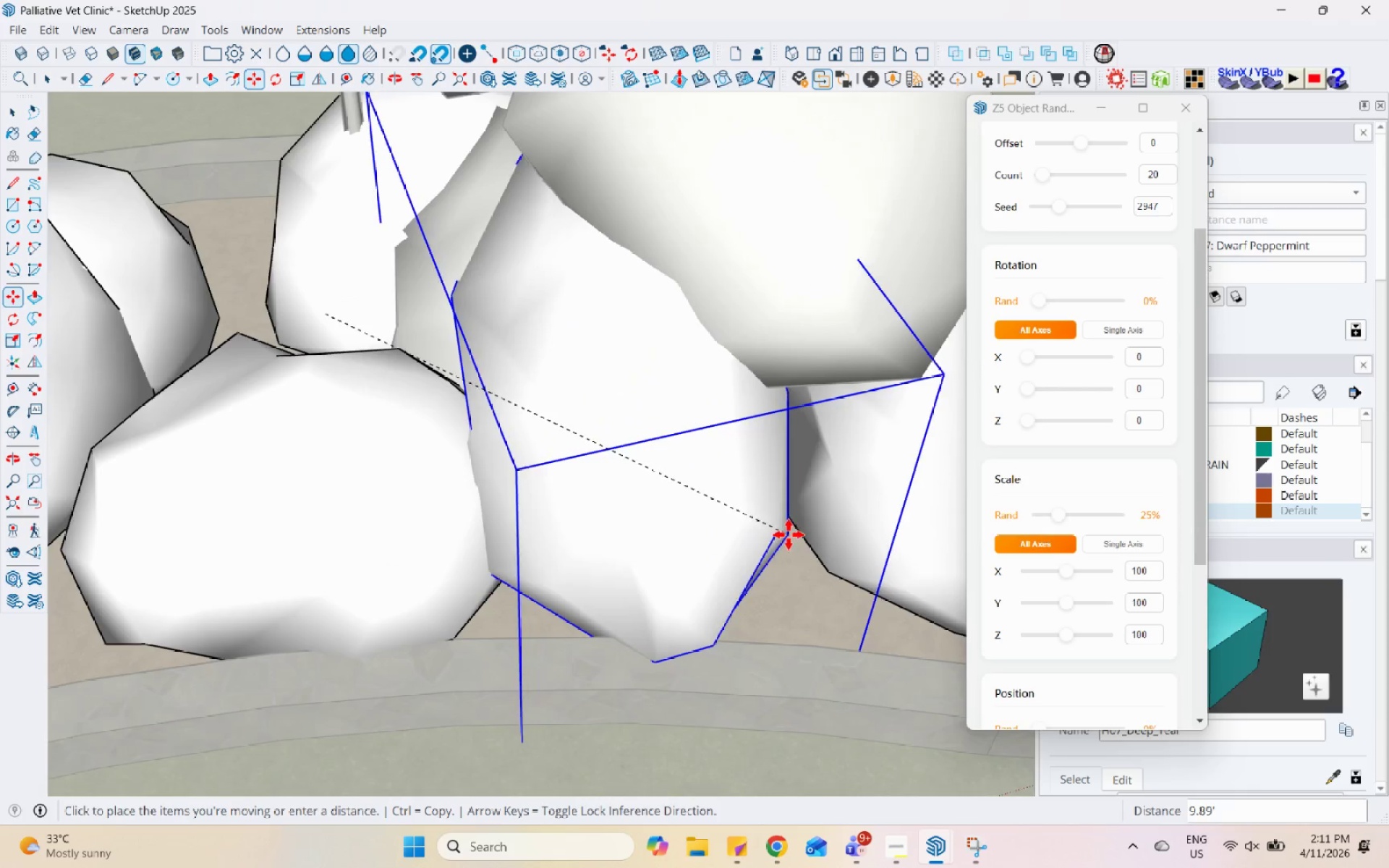 
left_click([789, 535])
 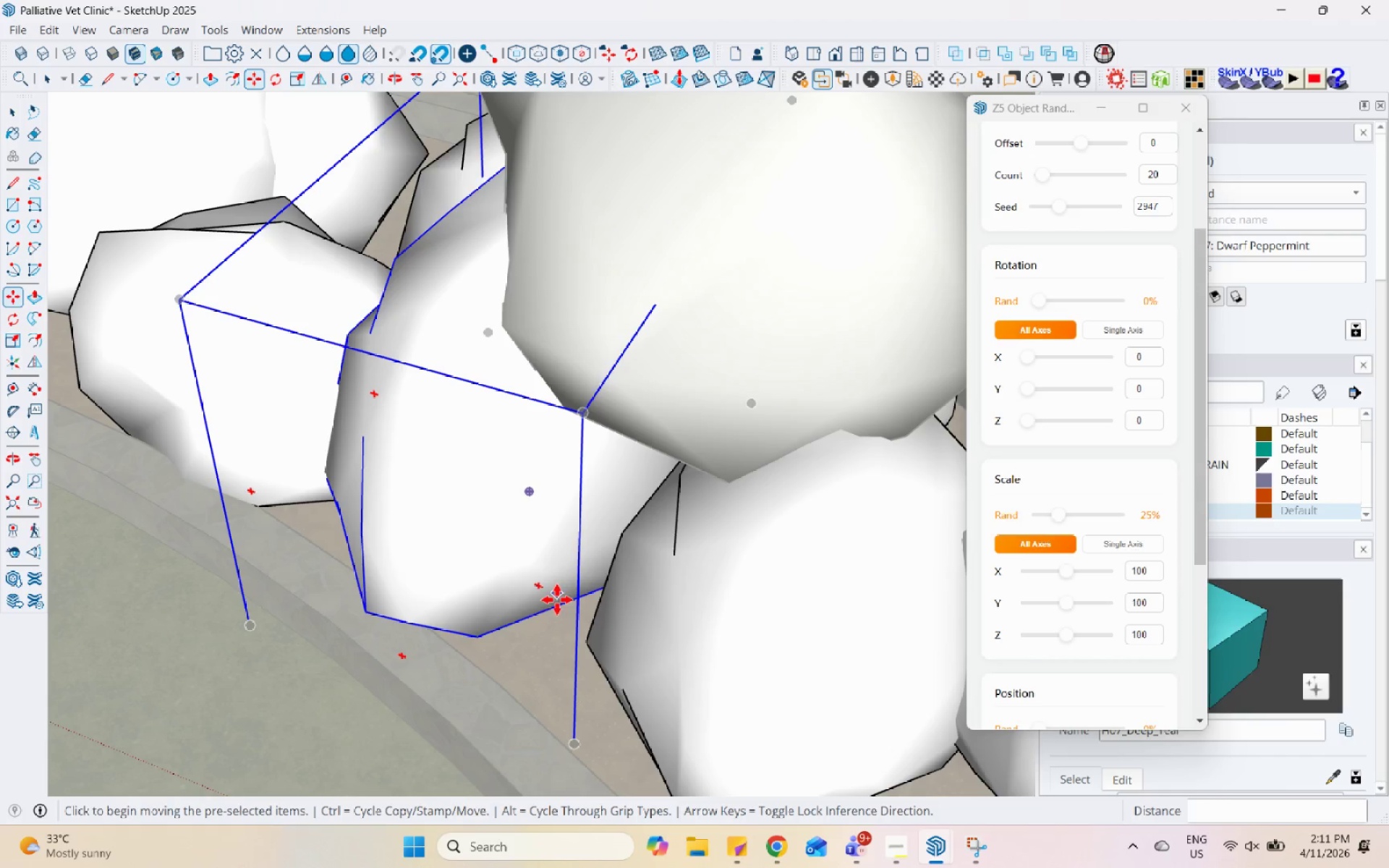 
left_click([555, 618])
 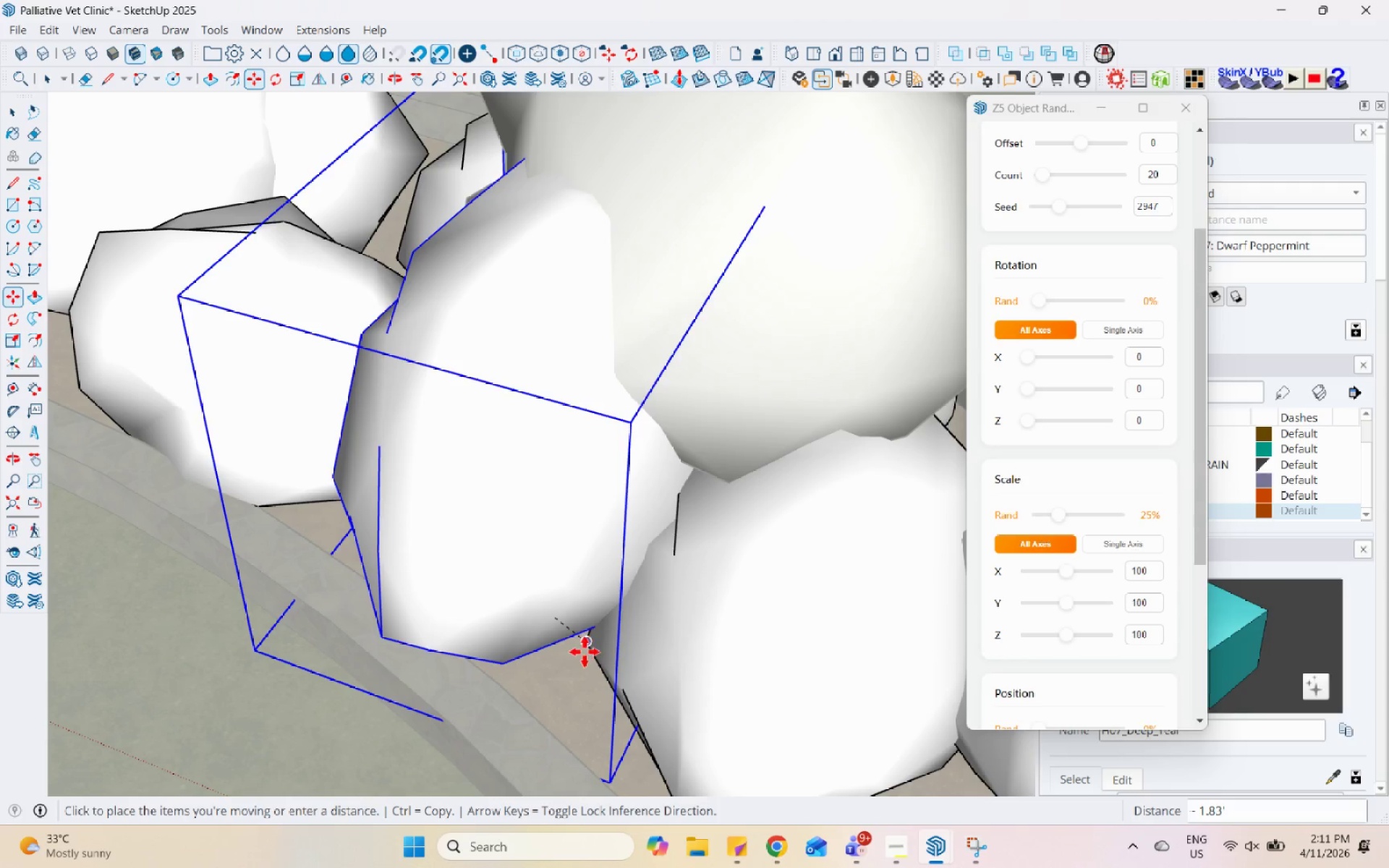 
left_click_drag(start_coordinate=[573, 657], to_coordinate=[572, 661])
 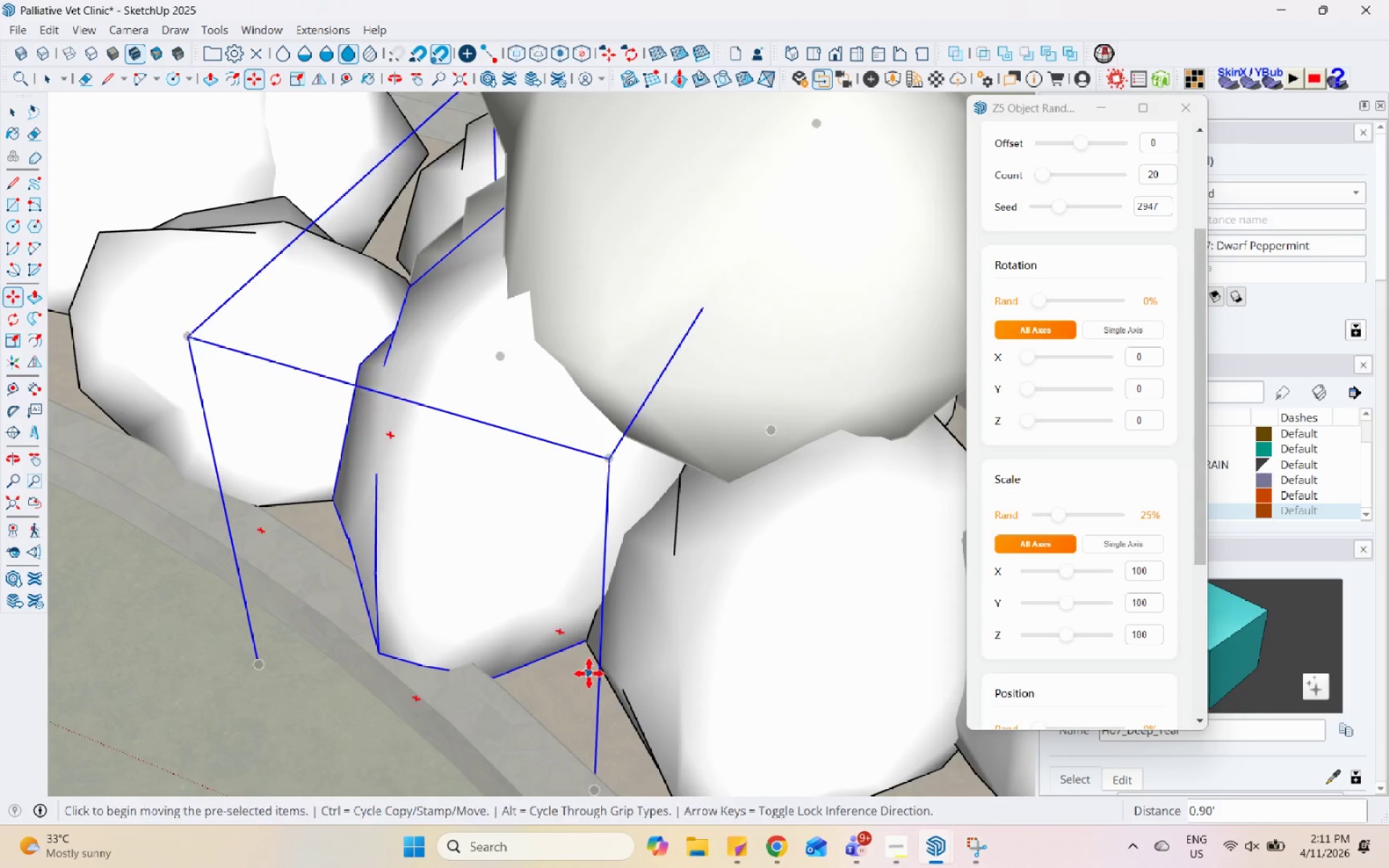 
scroll: coordinate [591, 668], scroll_direction: down, amount: 6.0
 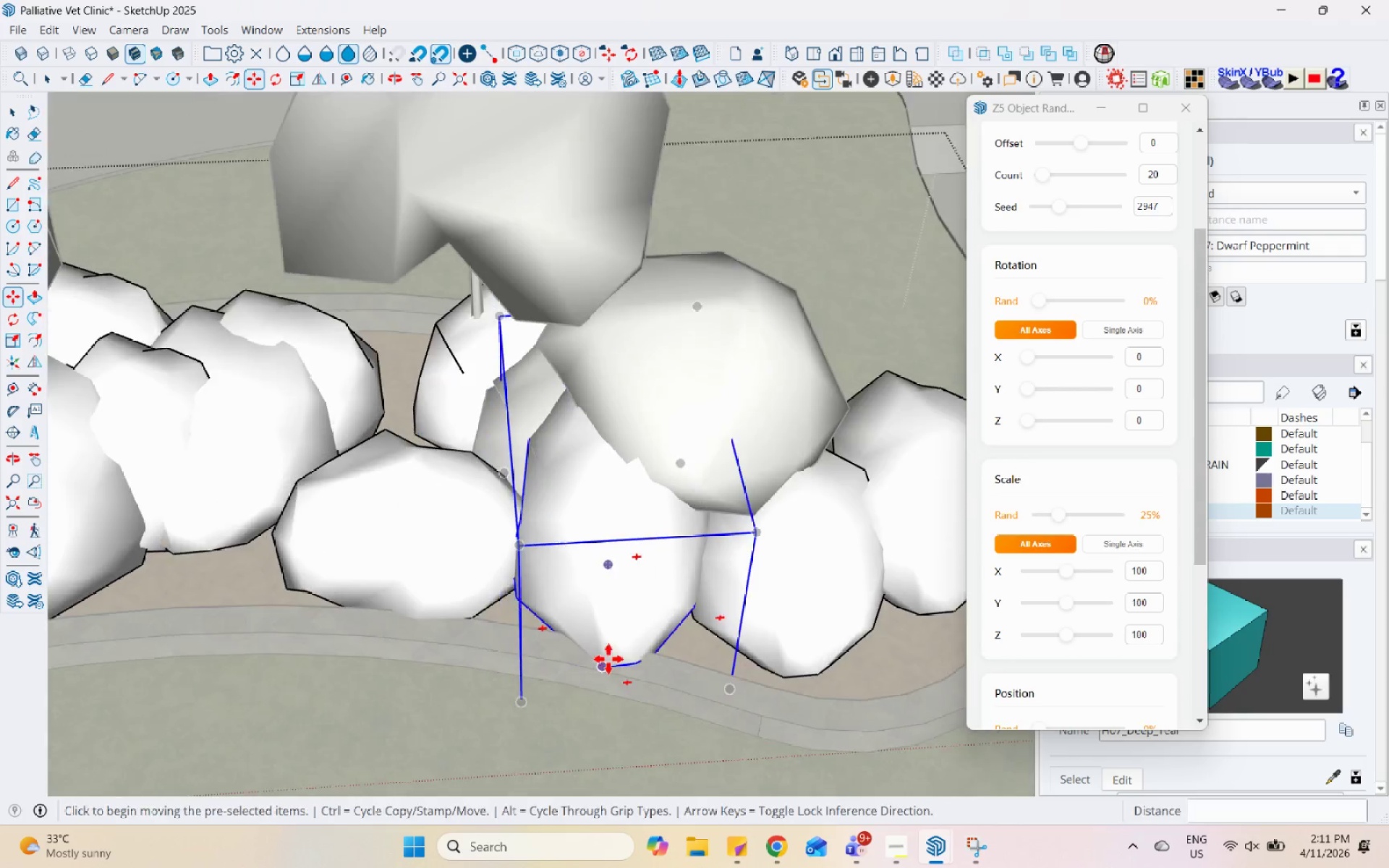 
key(Space)
 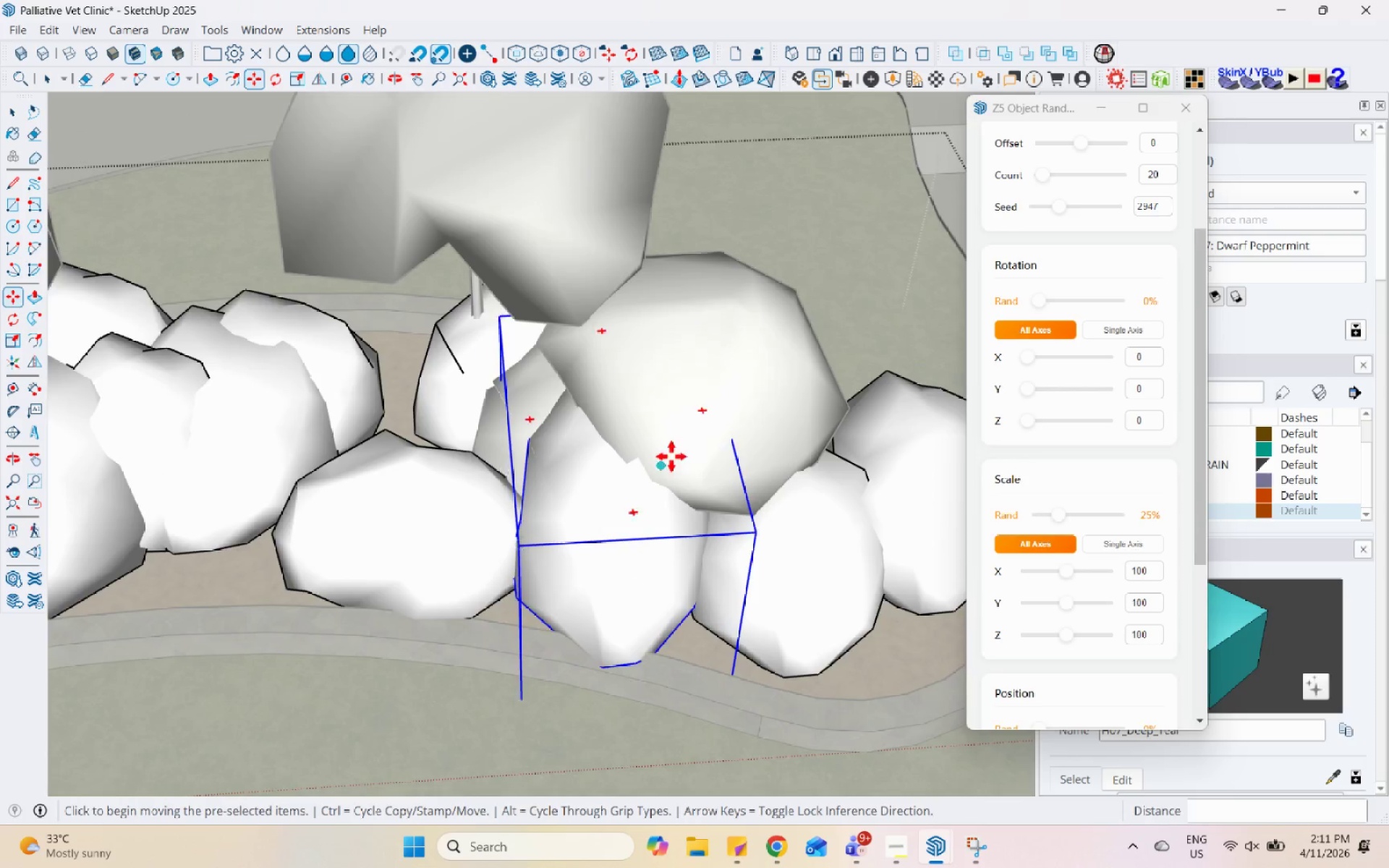 
scroll: coordinate [232, 589], scroll_direction: down, amount: 8.0
 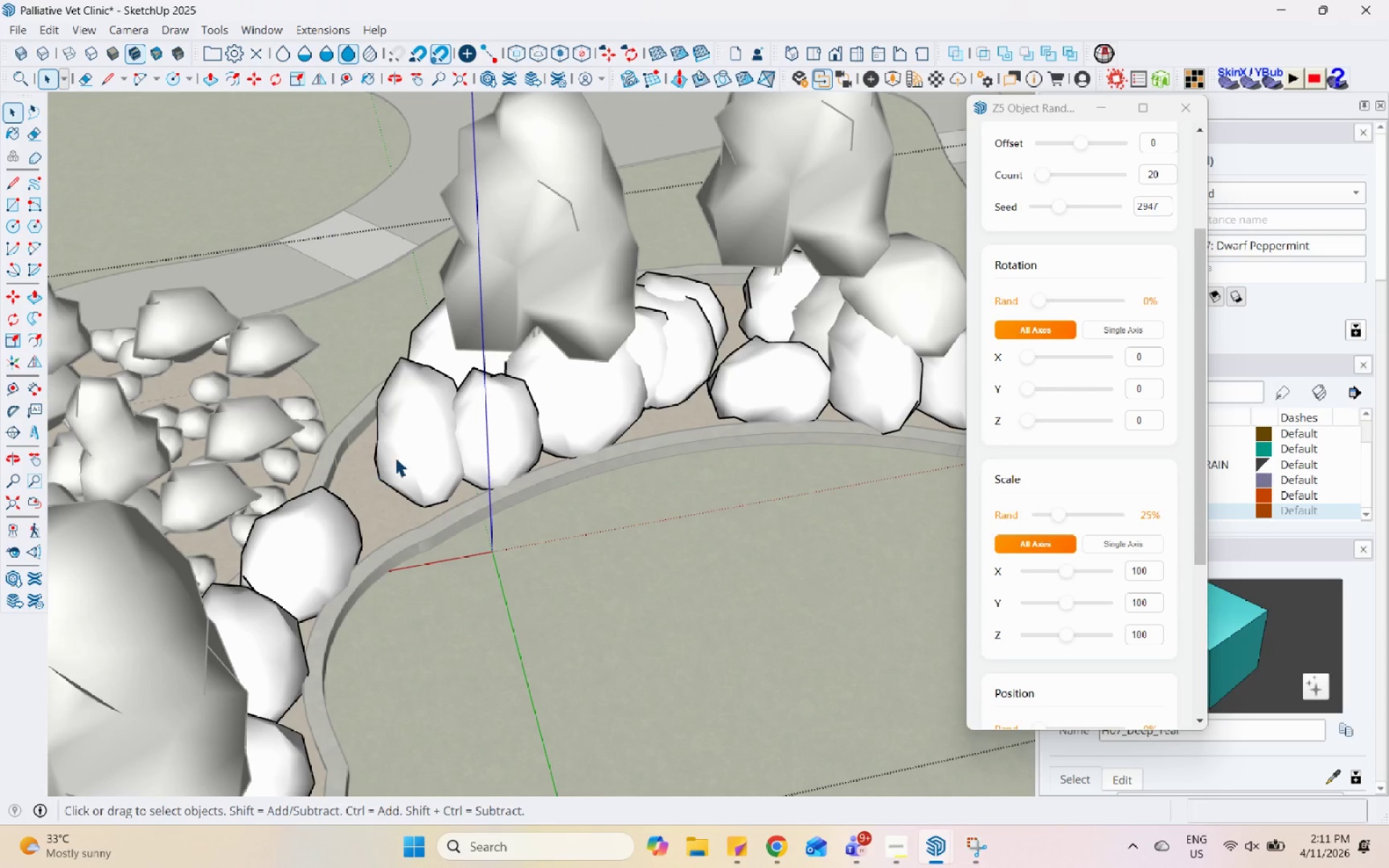 
left_click_drag(start_coordinate=[398, 456], to_coordinate=[404, 454])
 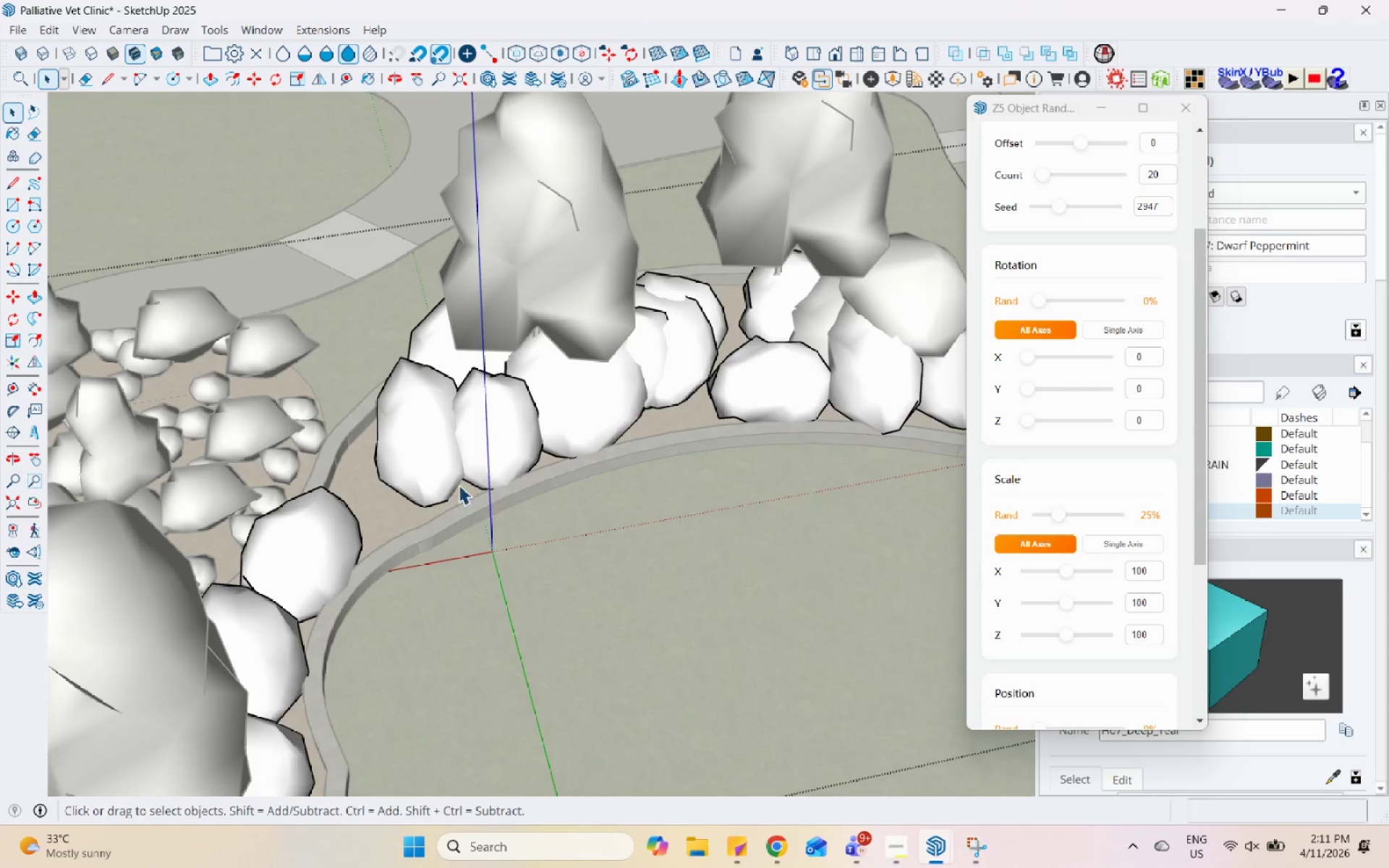 
left_click([425, 438])
 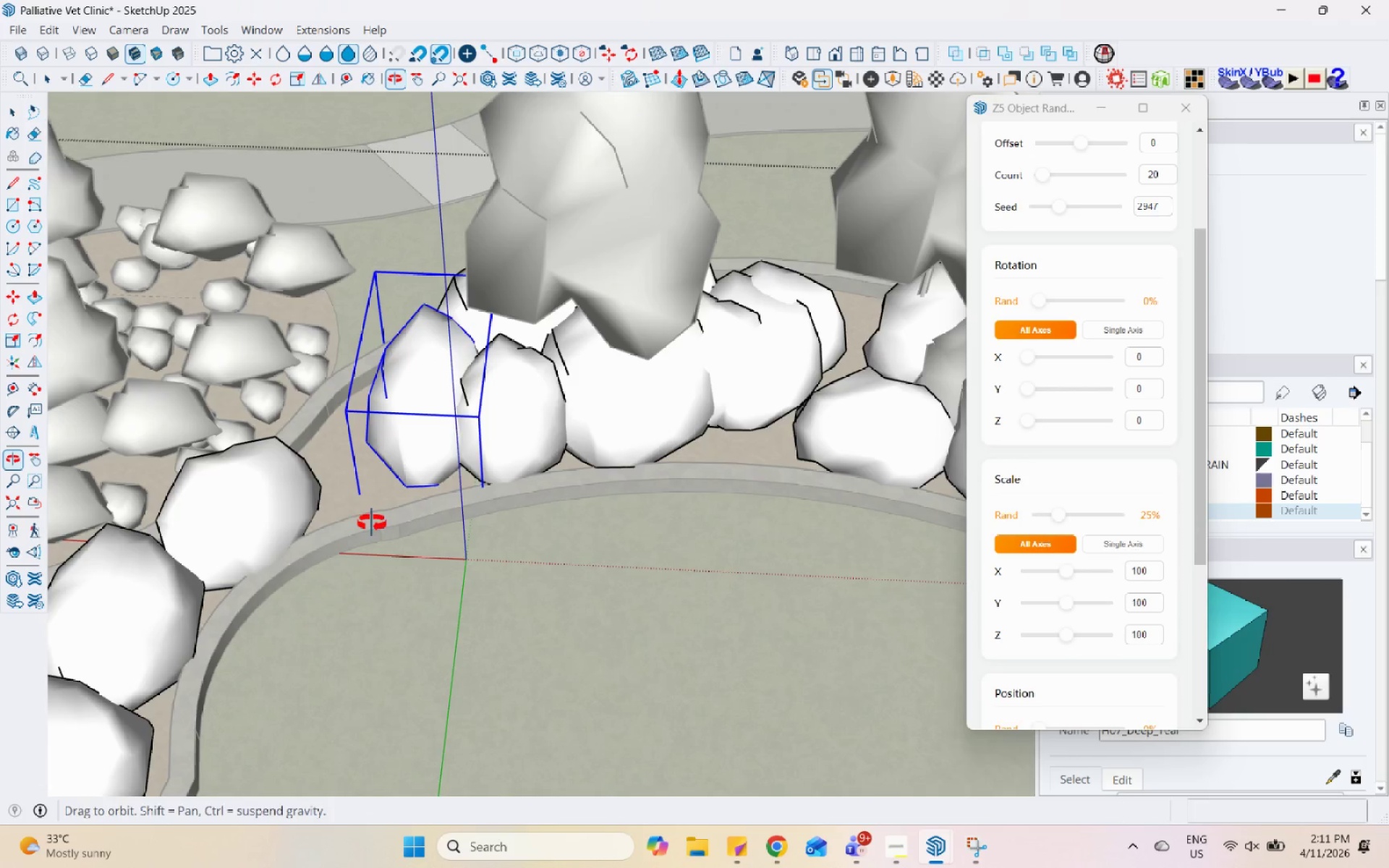 
scroll: coordinate [438, 447], scroll_direction: up, amount: 2.0
 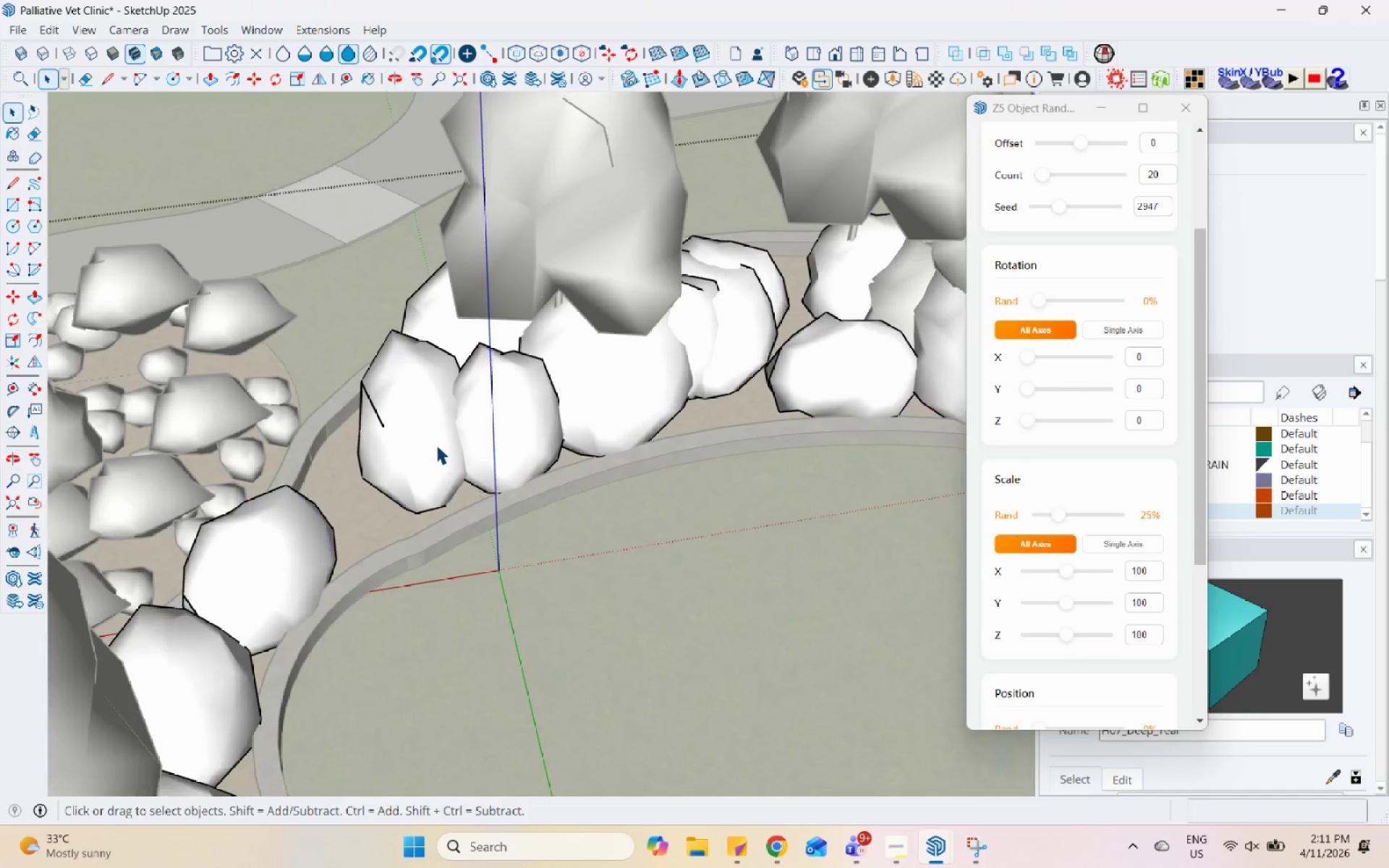 
key(M)
 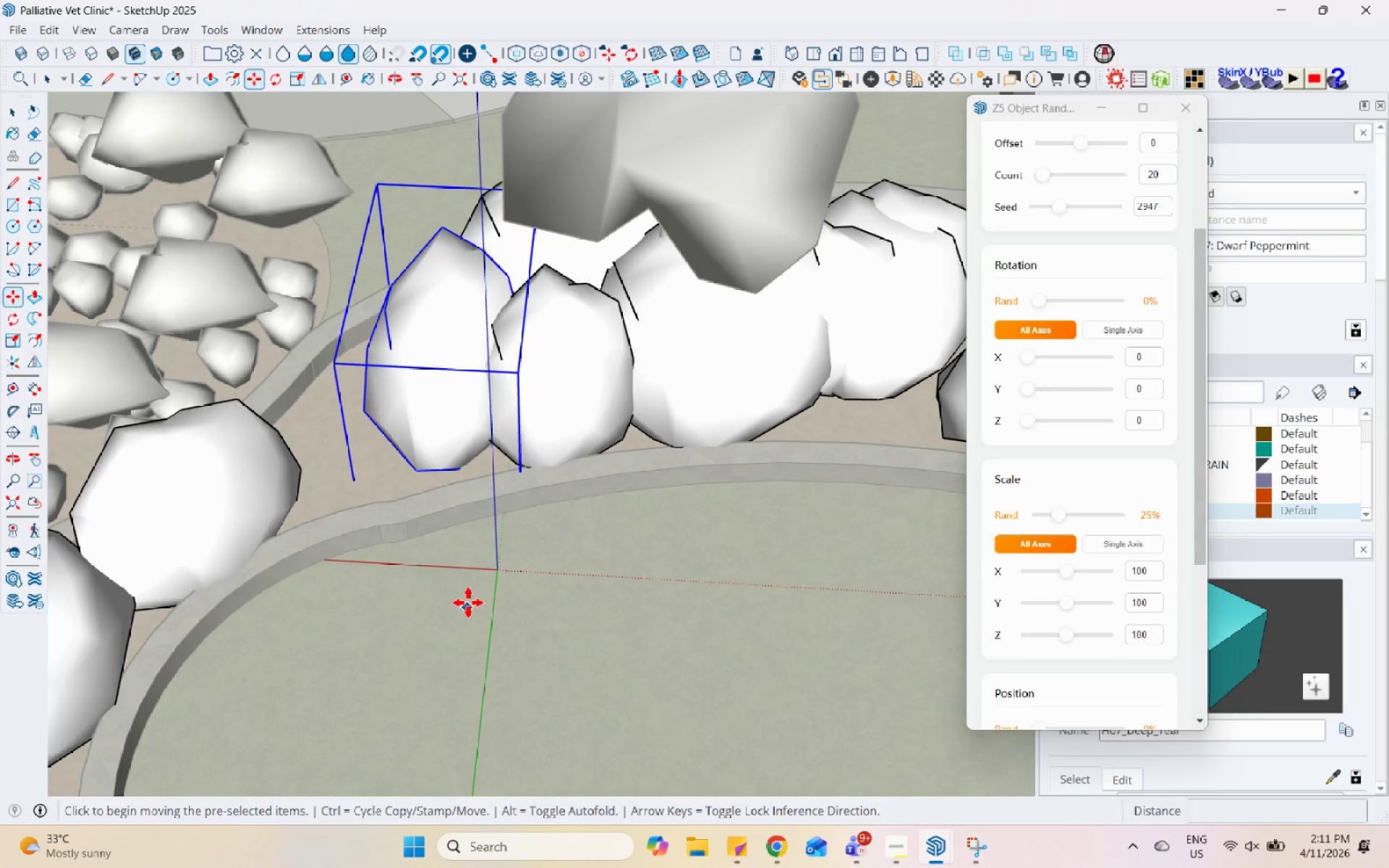 
left_click([468, 576])
 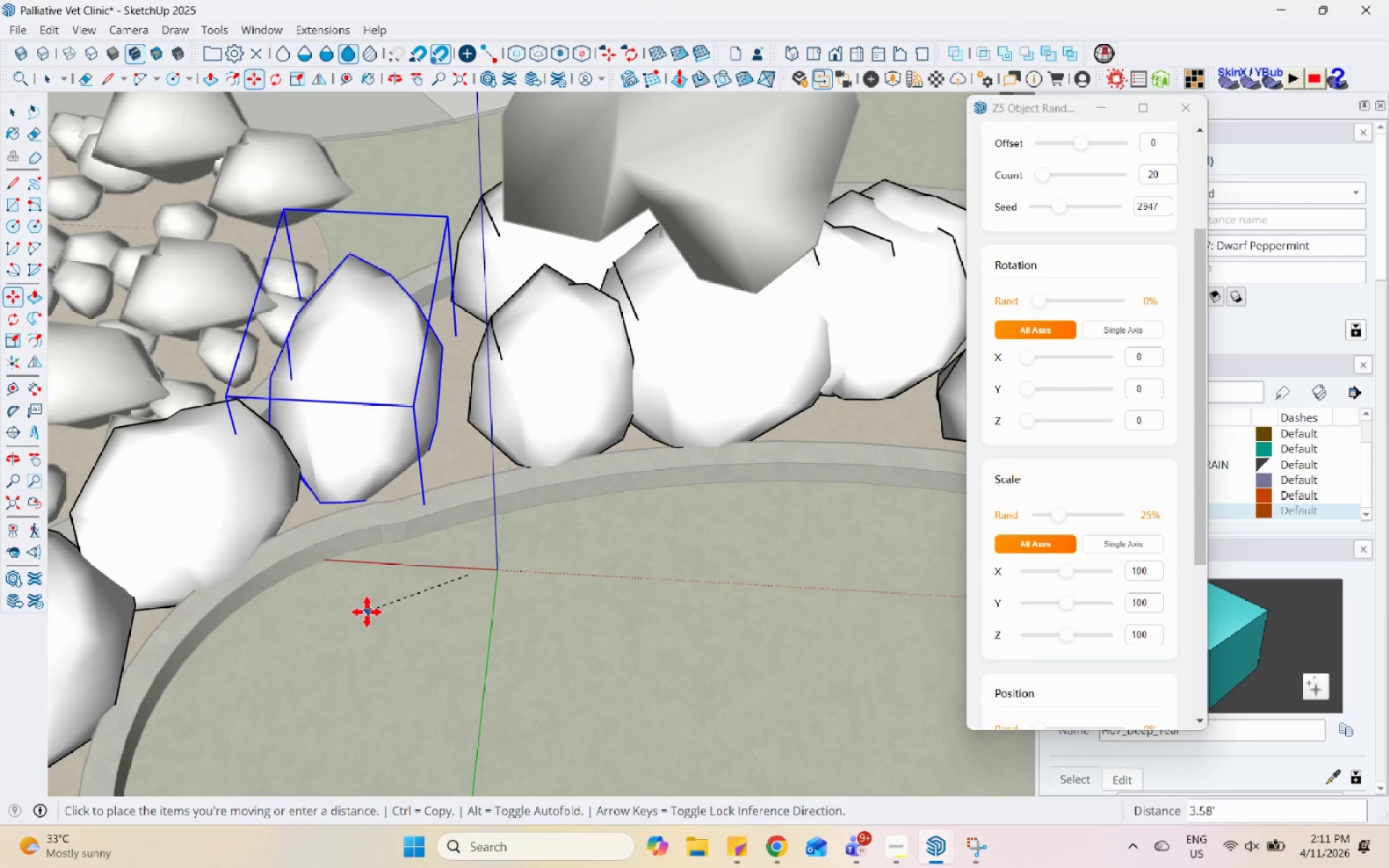 
scroll: coordinate [378, 531], scroll_direction: up, amount: 3.0
 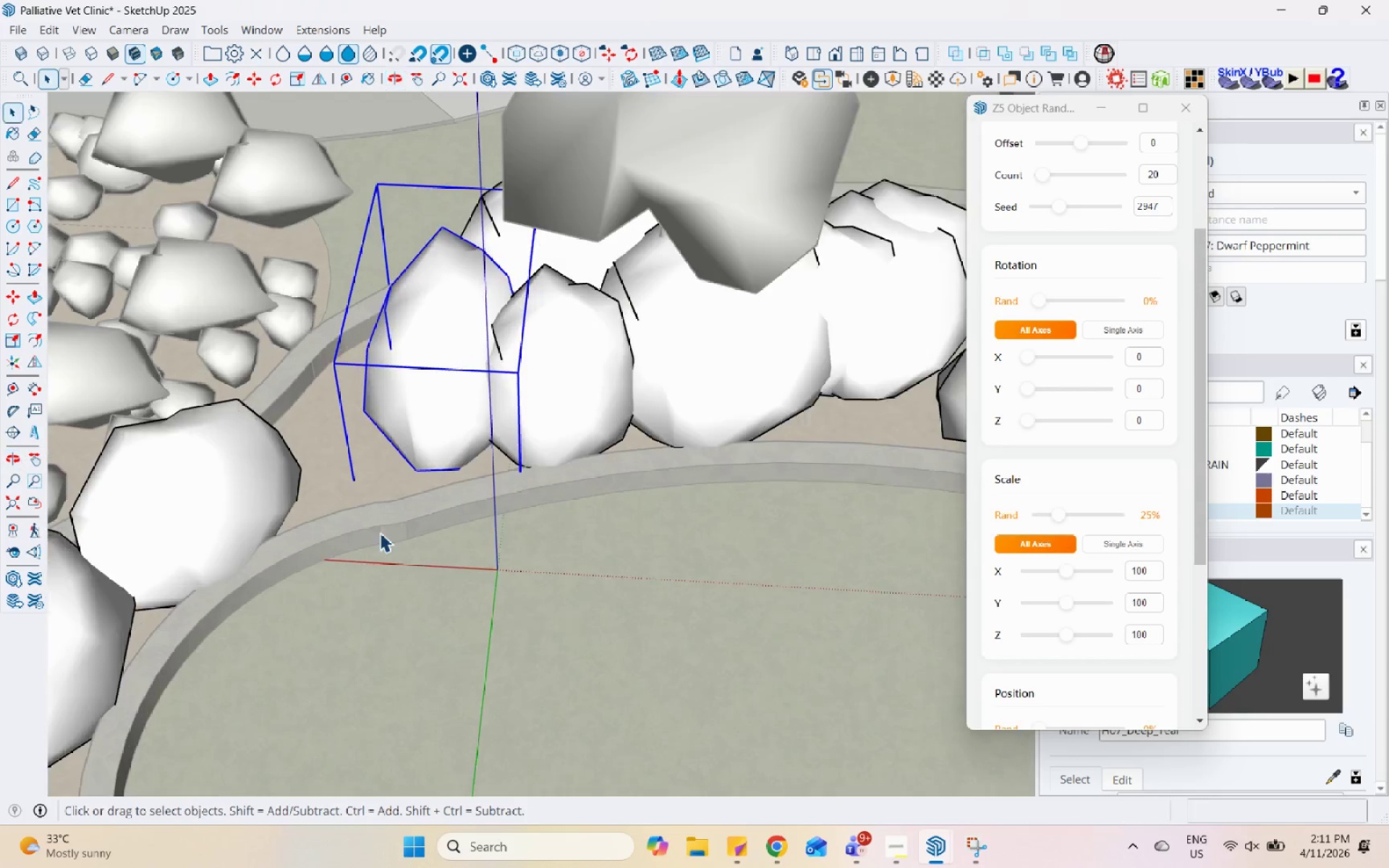 
left_click([356, 618])
 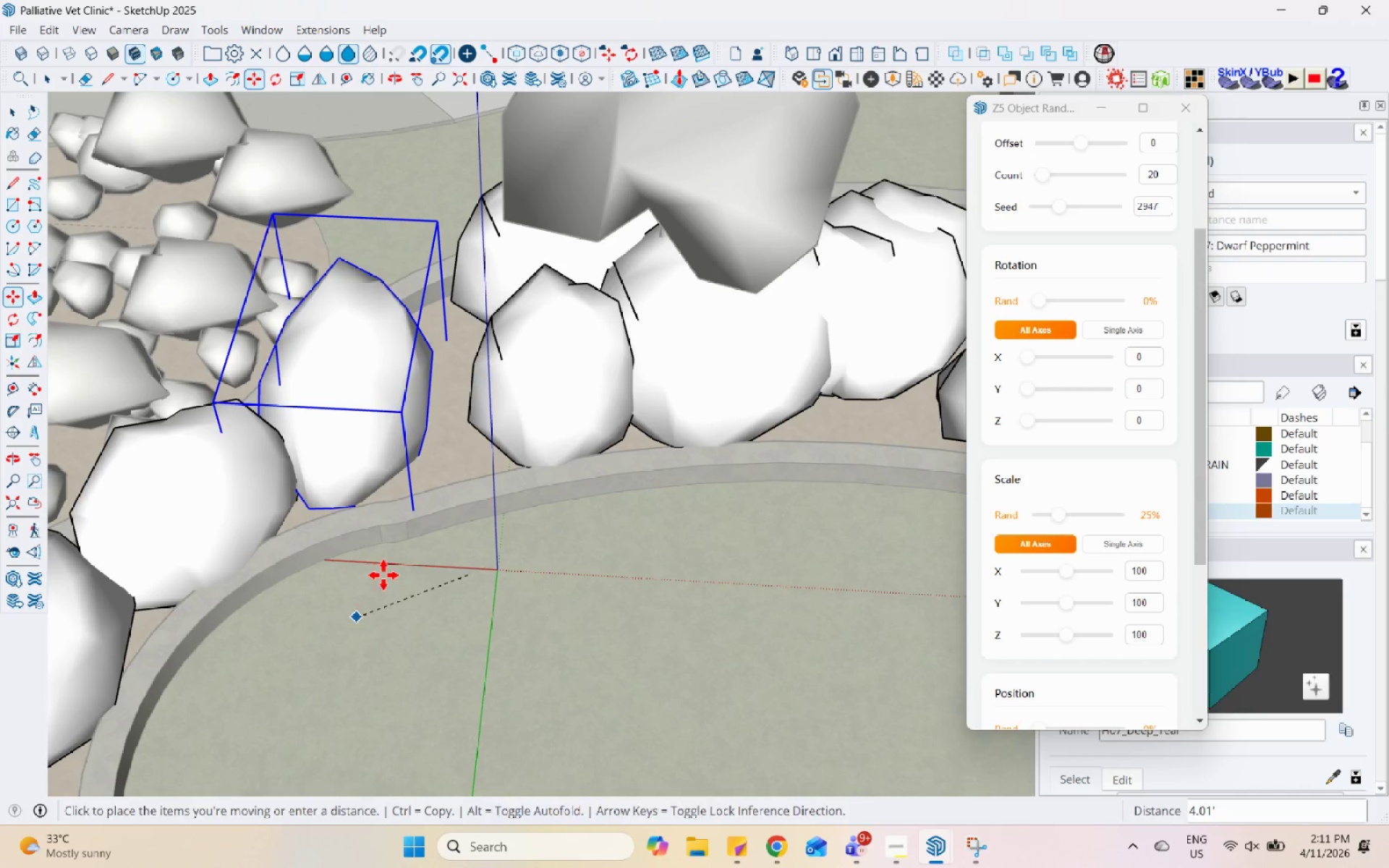 
key(Space)
 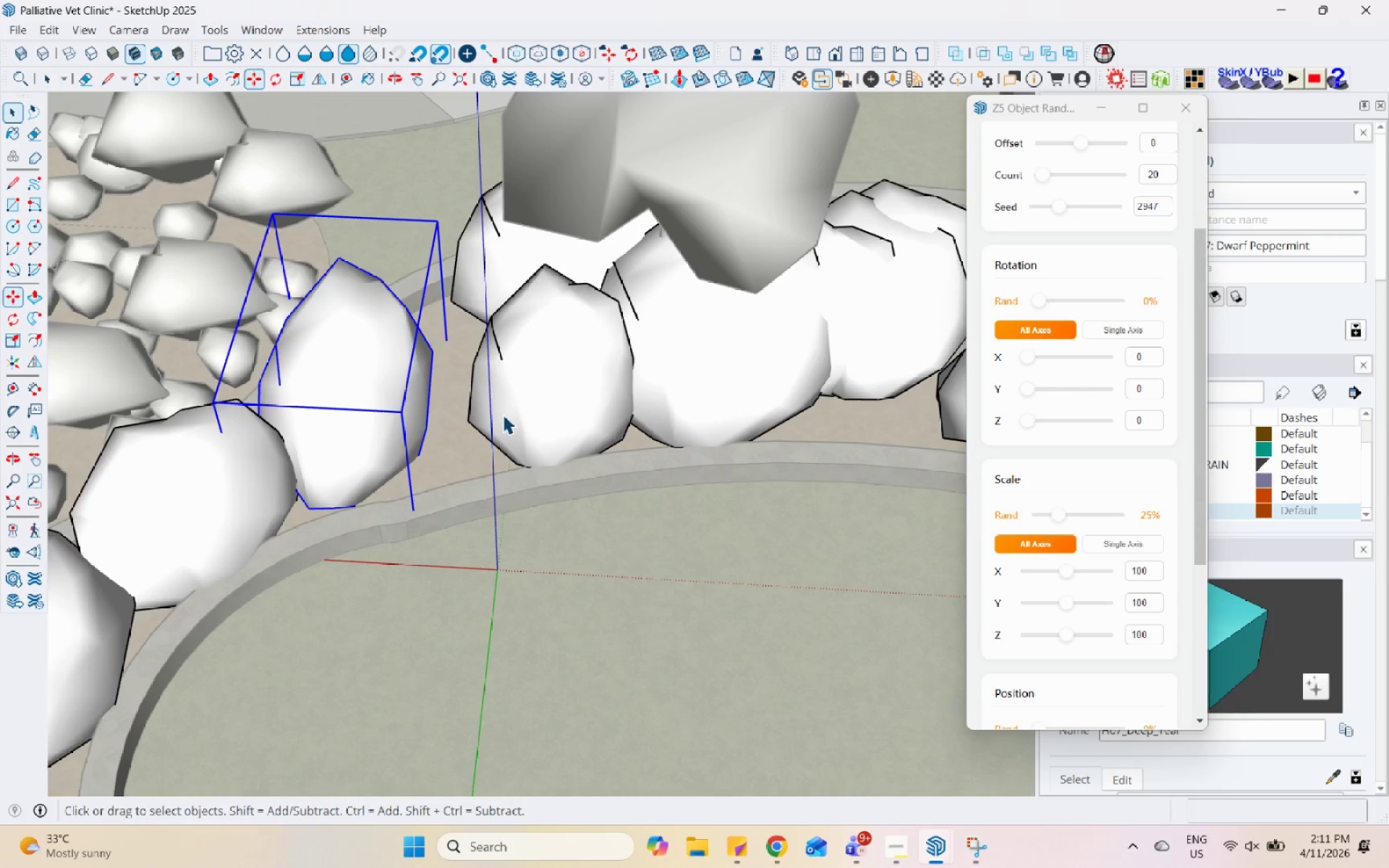 
double_click([532, 380])
 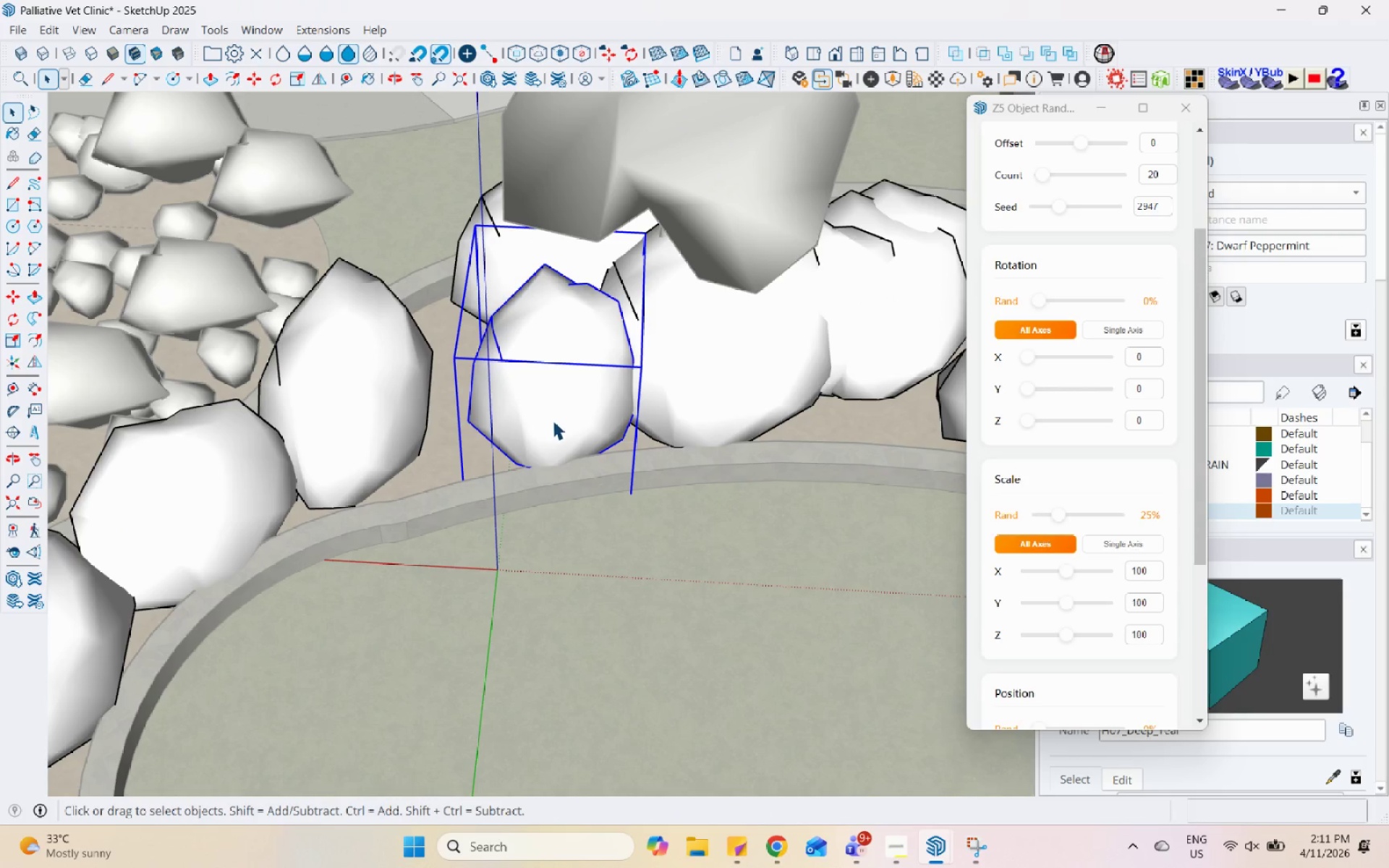 
key(M)
 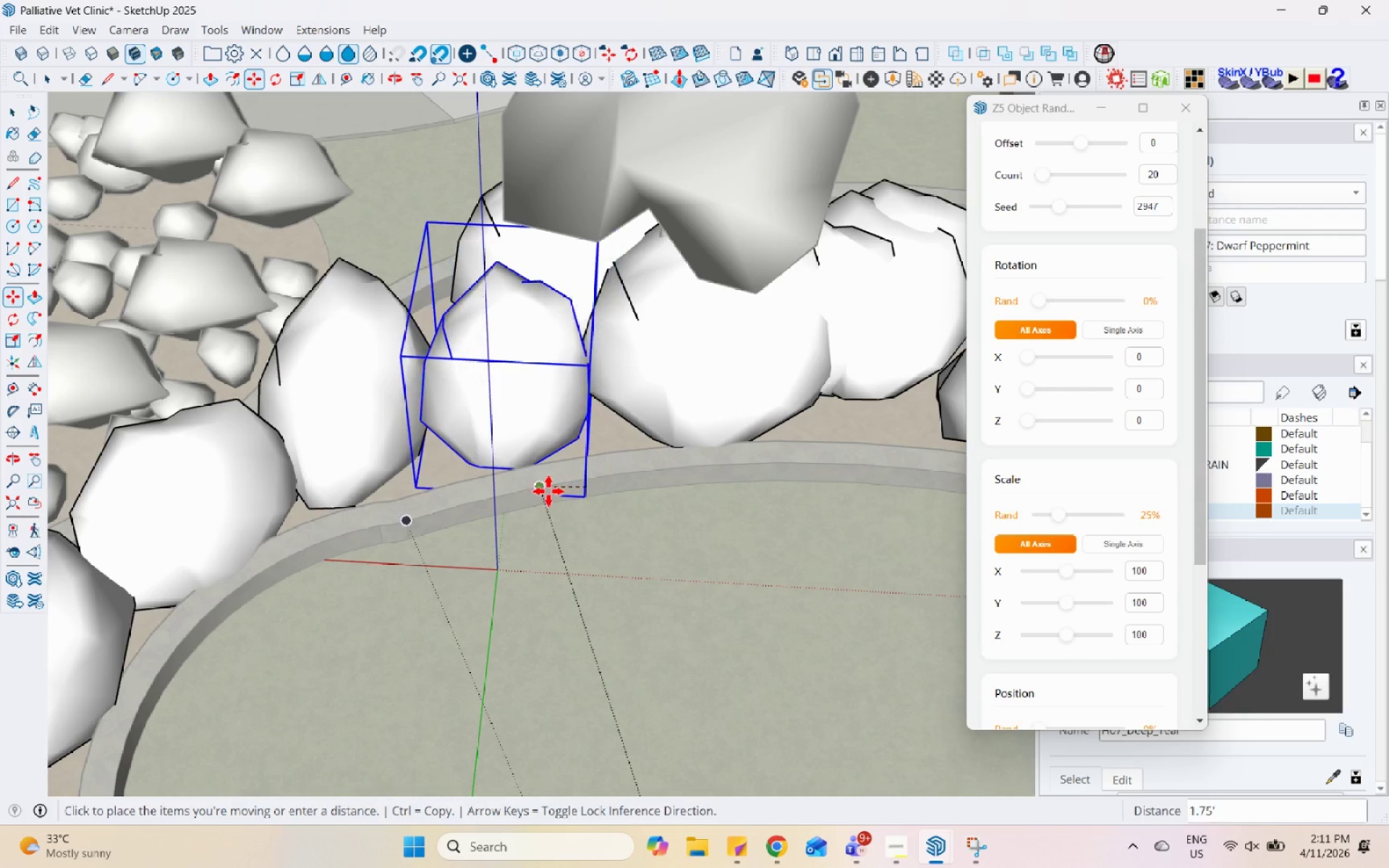 
left_click([540, 492])
 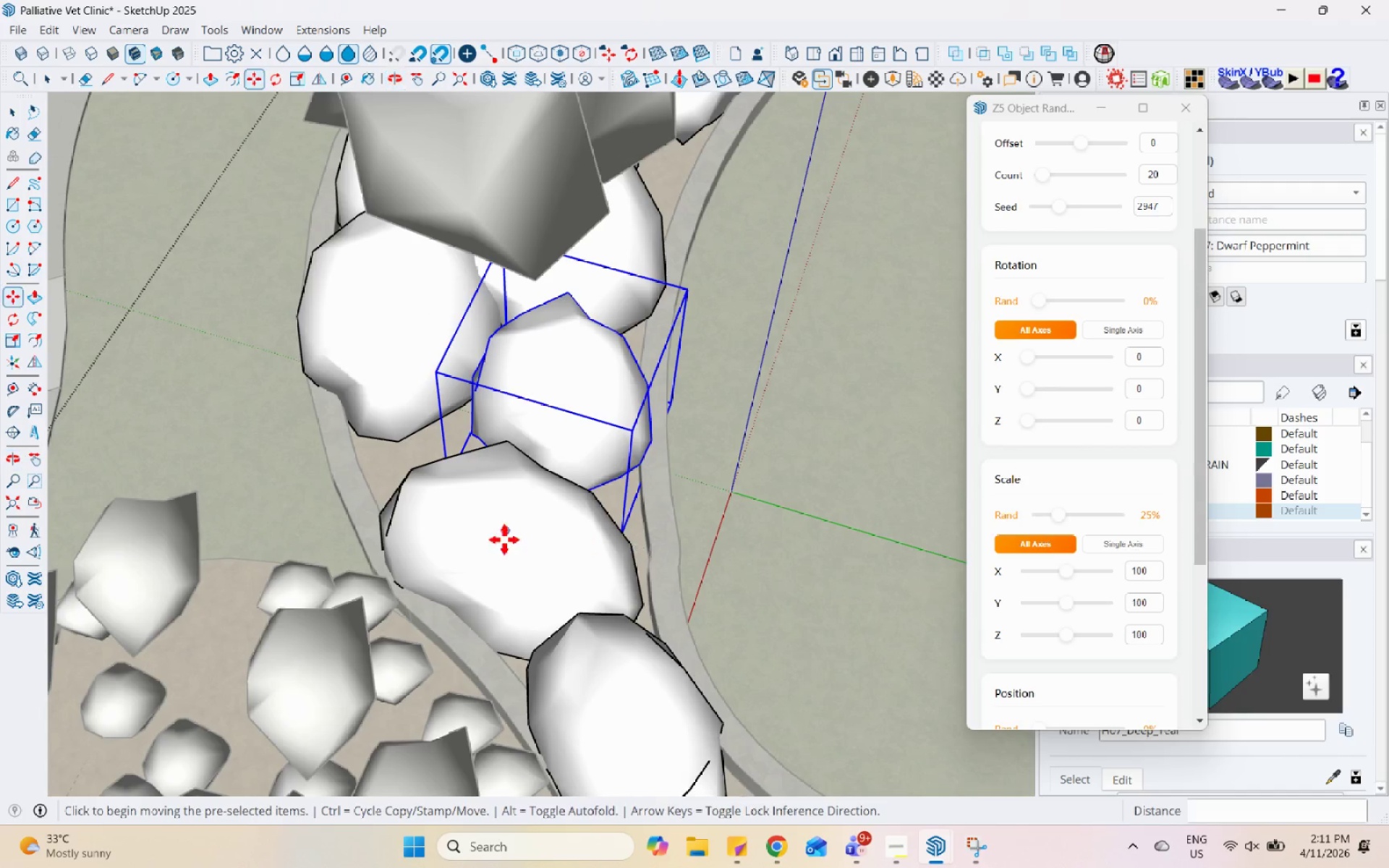 
key(Space)
 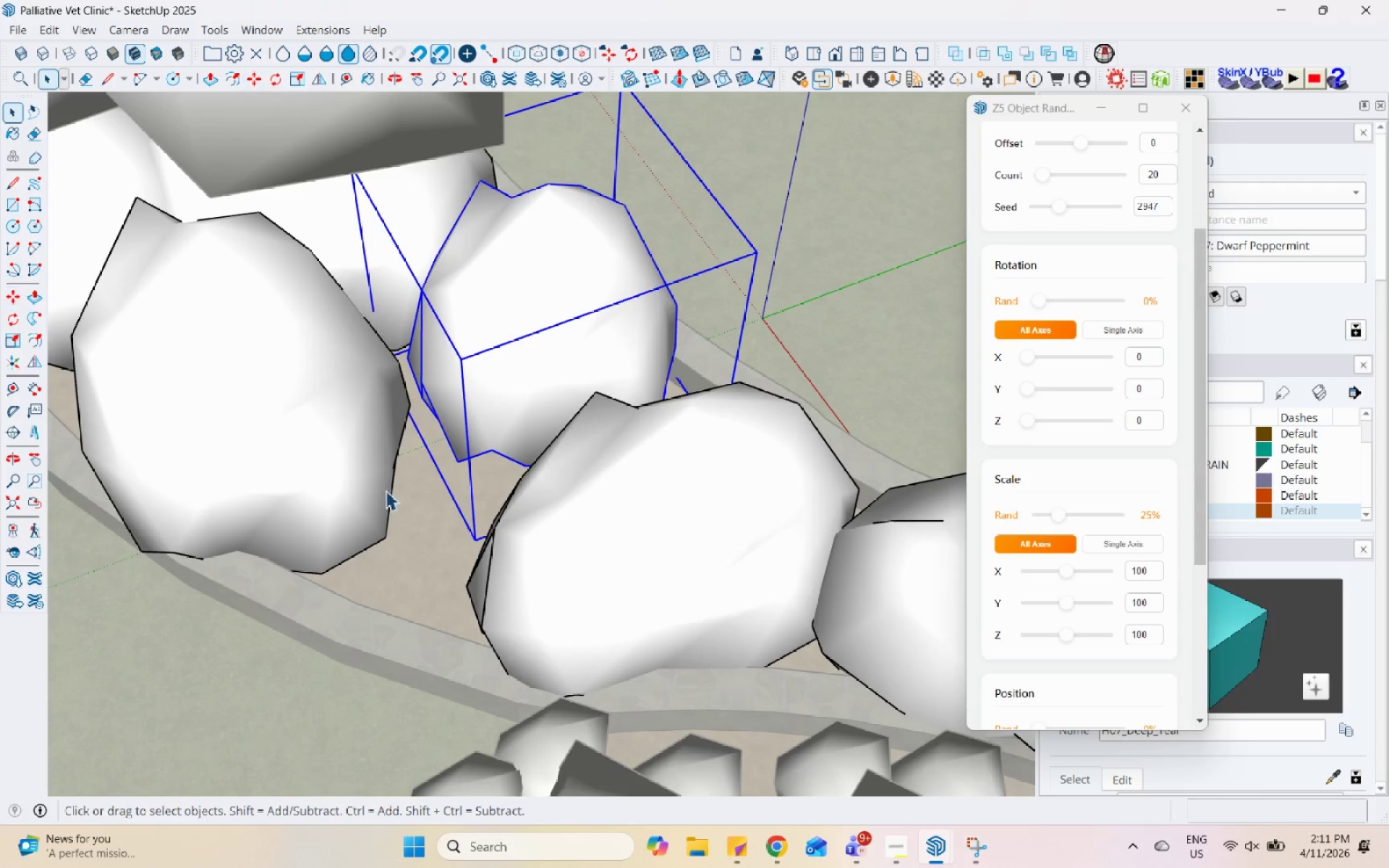 
left_click_drag(start_coordinate=[349, 486], to_coordinate=[349, 482])
 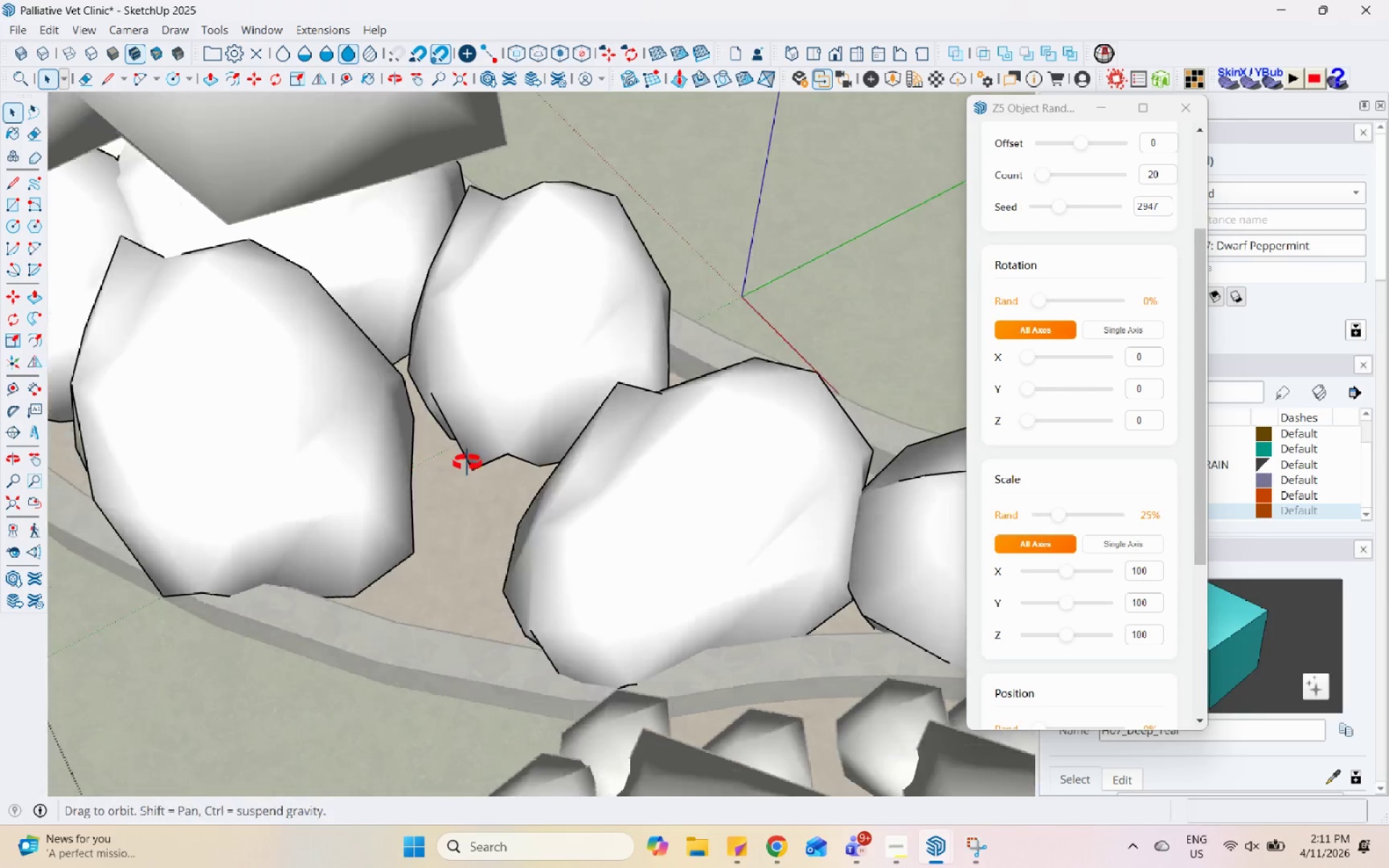 
scroll: coordinate [419, 517], scroll_direction: up, amount: 4.0
 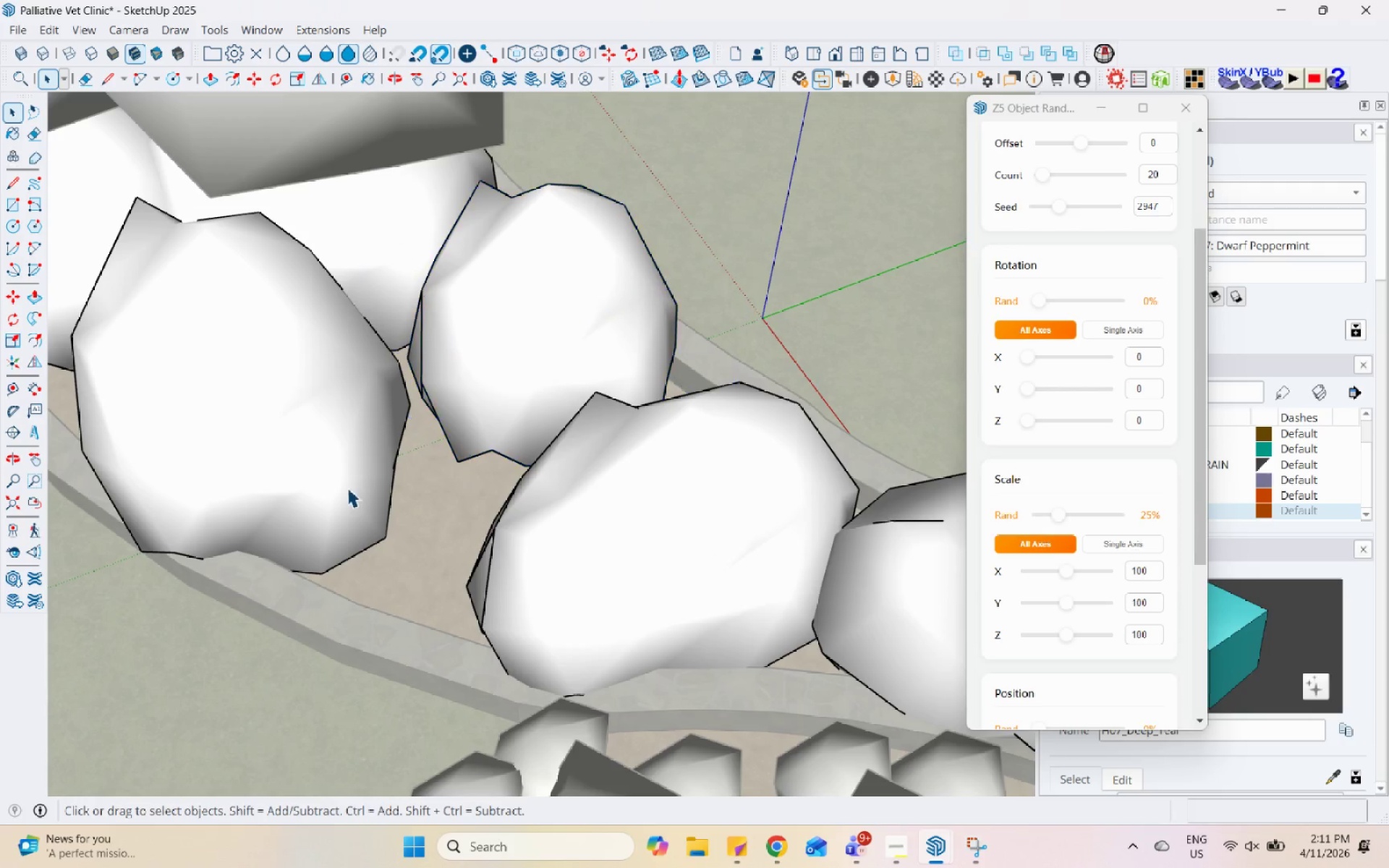 
left_click([642, 443])
 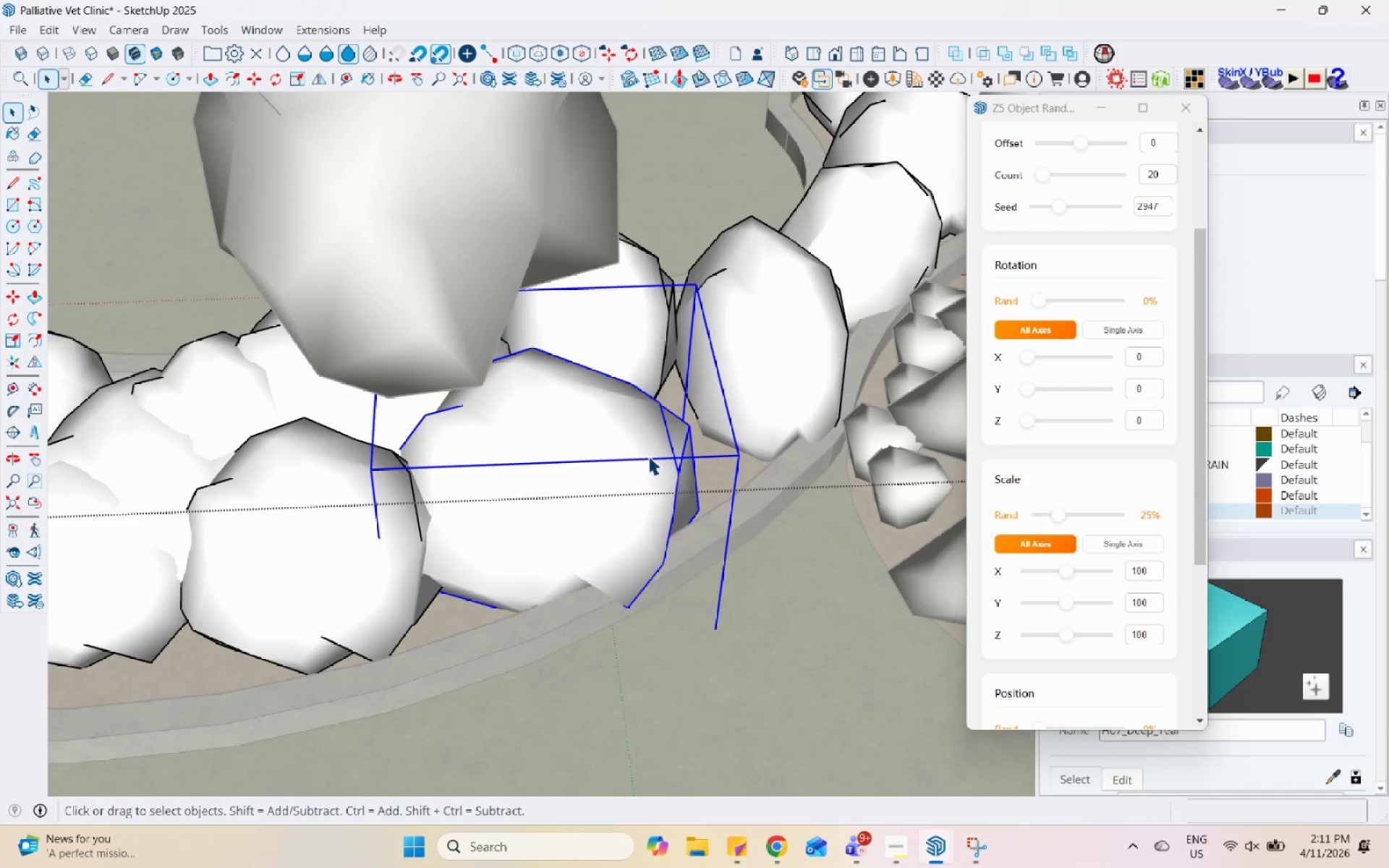 
scroll: coordinate [747, 388], scroll_direction: down, amount: 4.0
 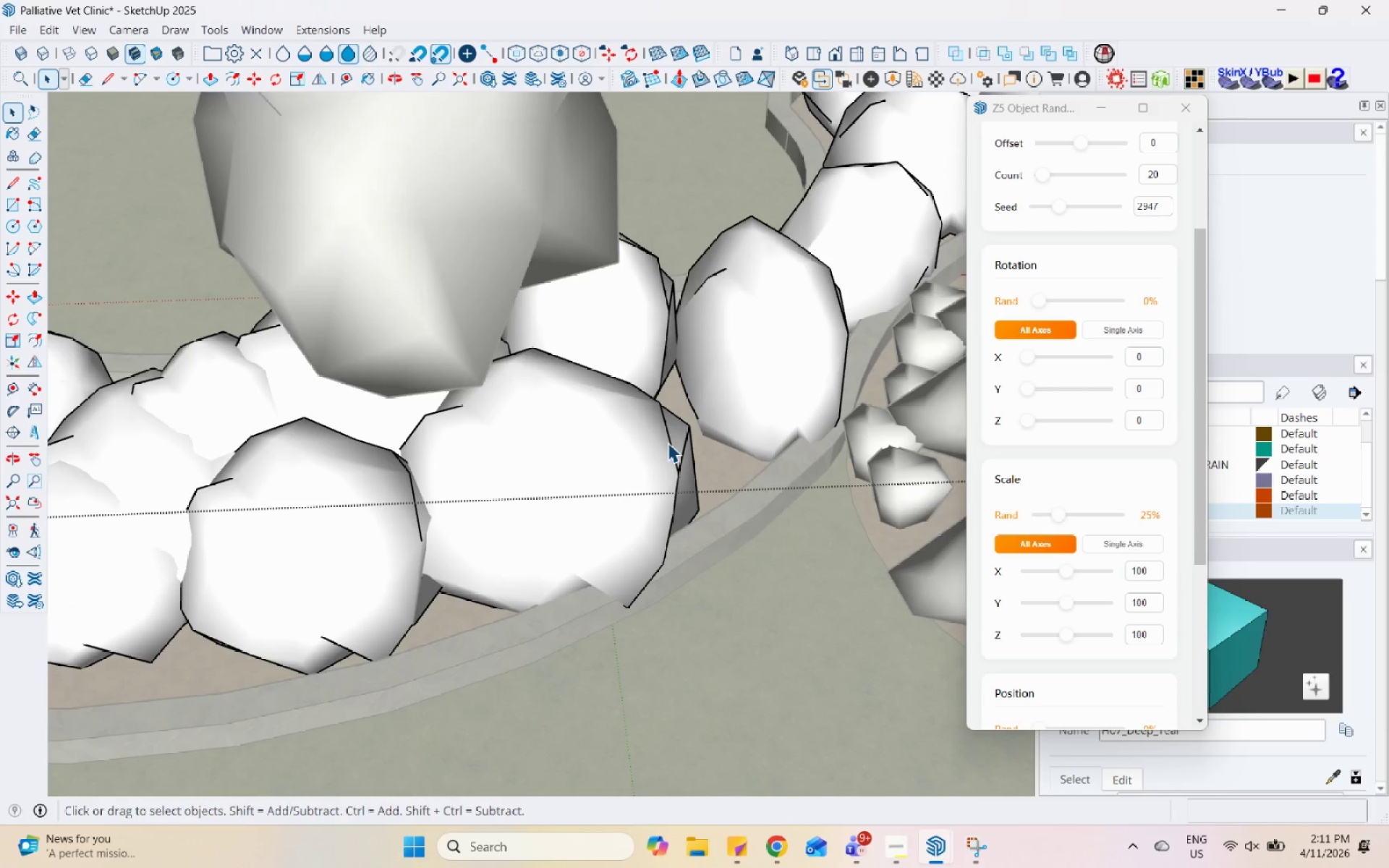 
left_click([631, 350])
 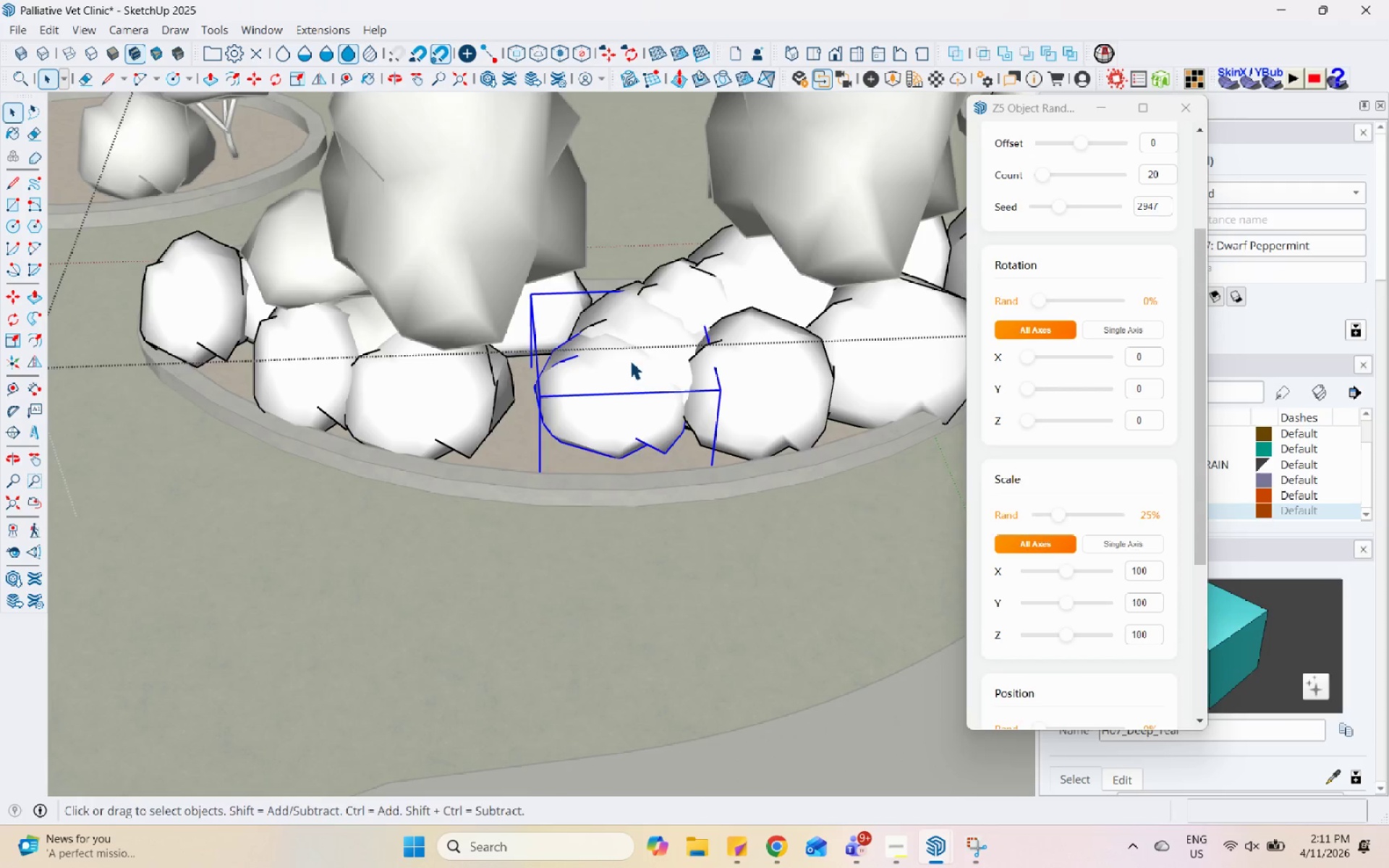 
scroll: coordinate [436, 422], scroll_direction: down, amount: 6.0
 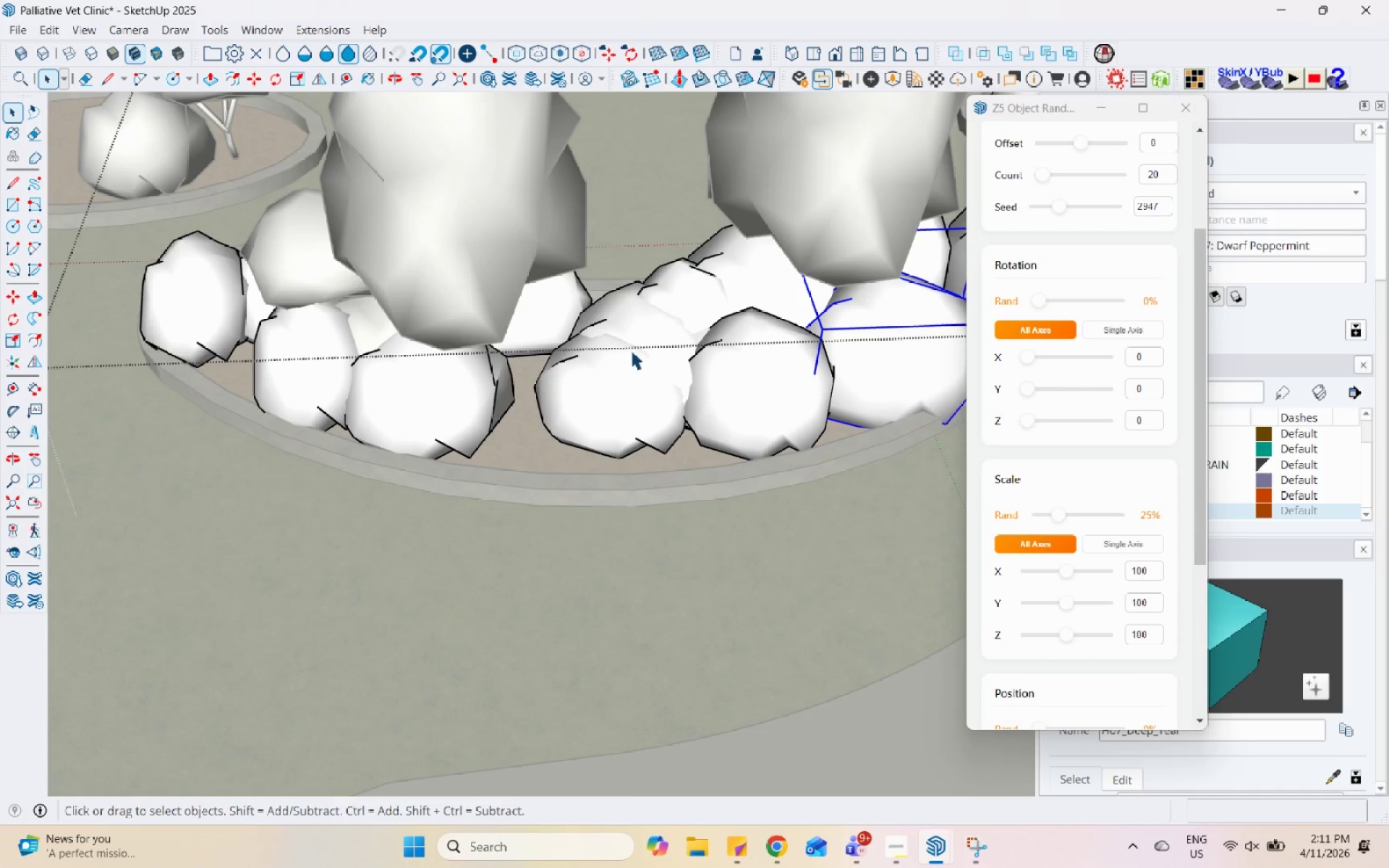 
scroll: coordinate [598, 442], scroll_direction: up, amount: 4.0
 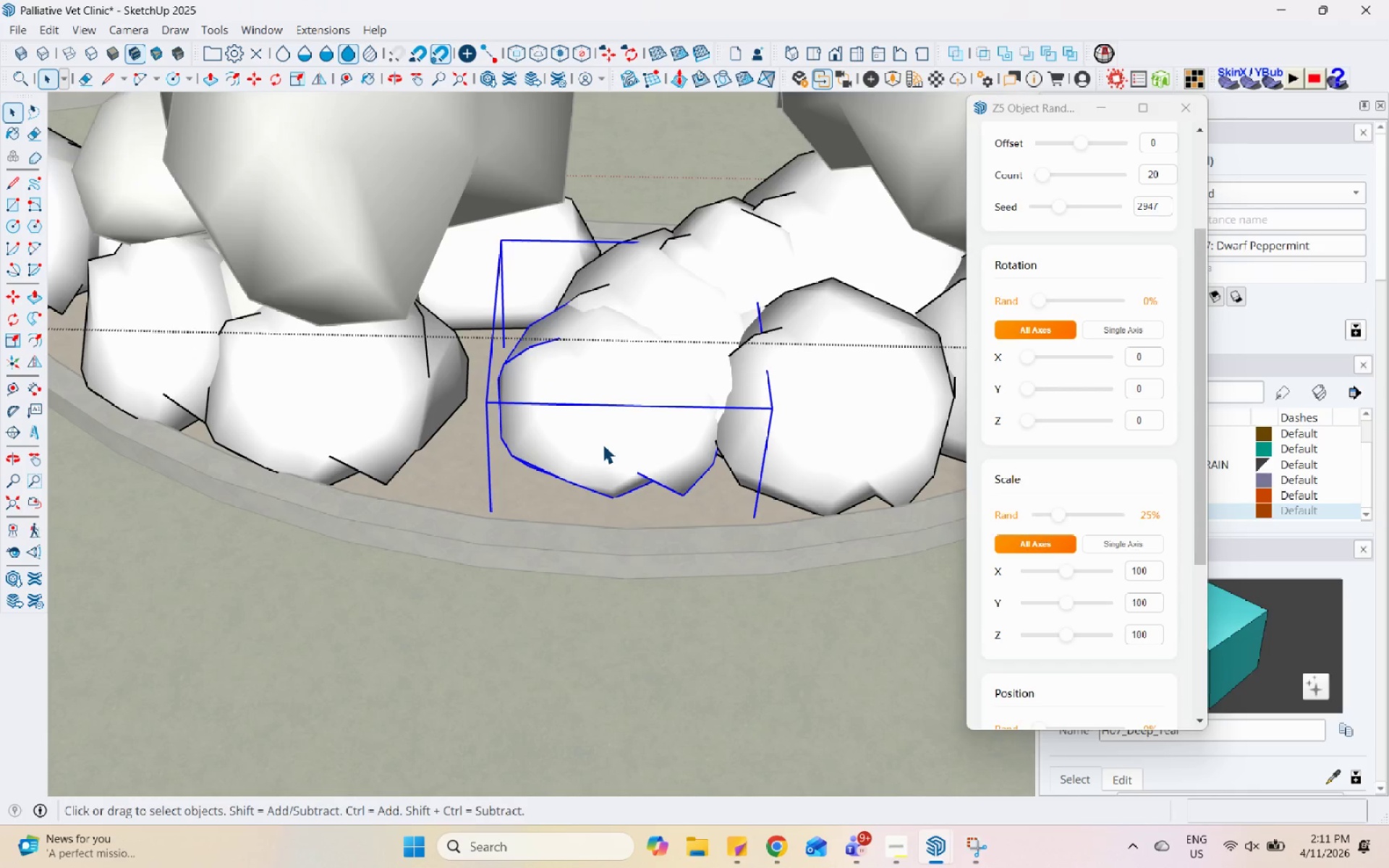 
key(M)
 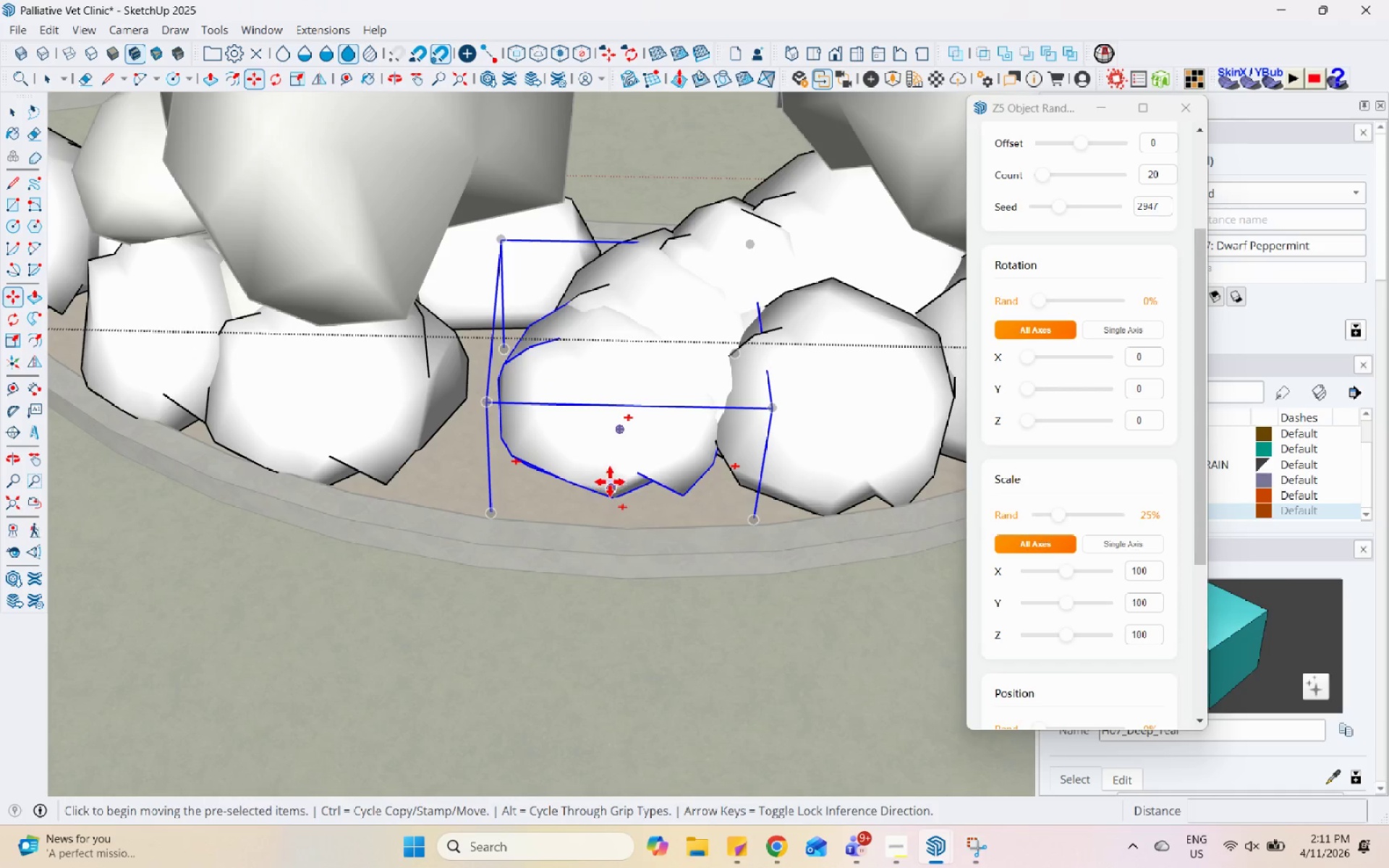 
scroll: coordinate [564, 488], scroll_direction: up, amount: 5.0
 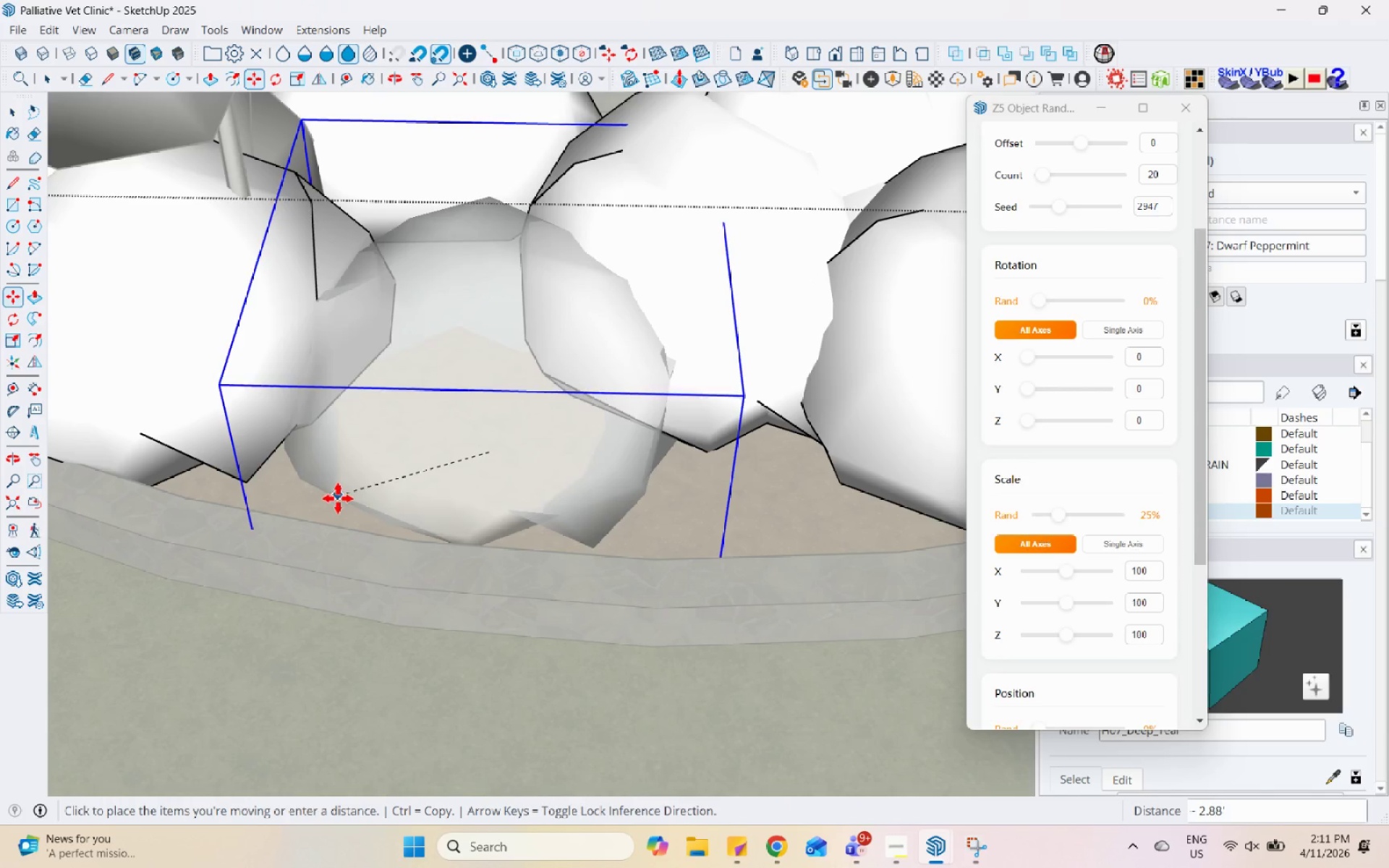 
key(Space)
 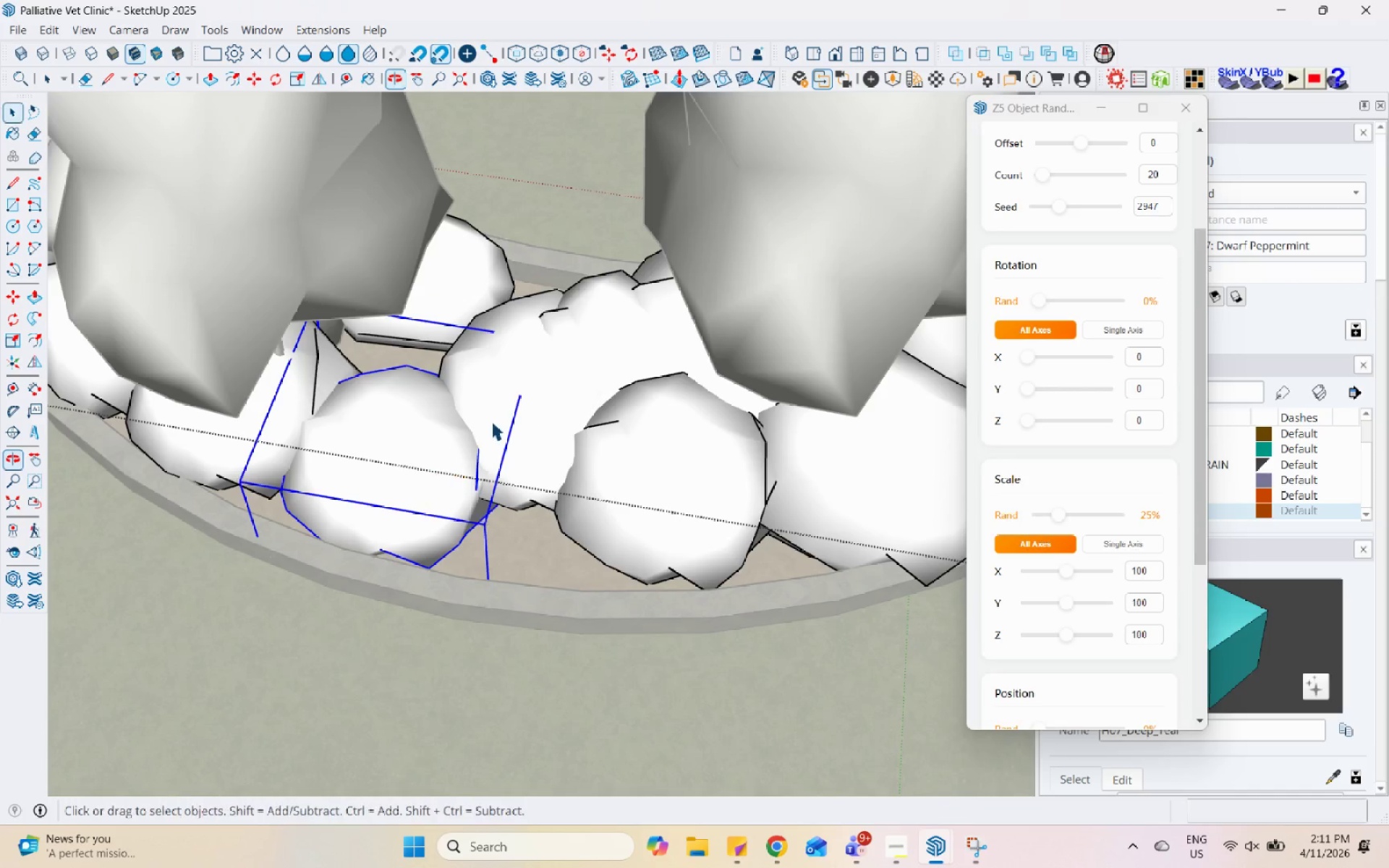 
left_click([500, 410])
 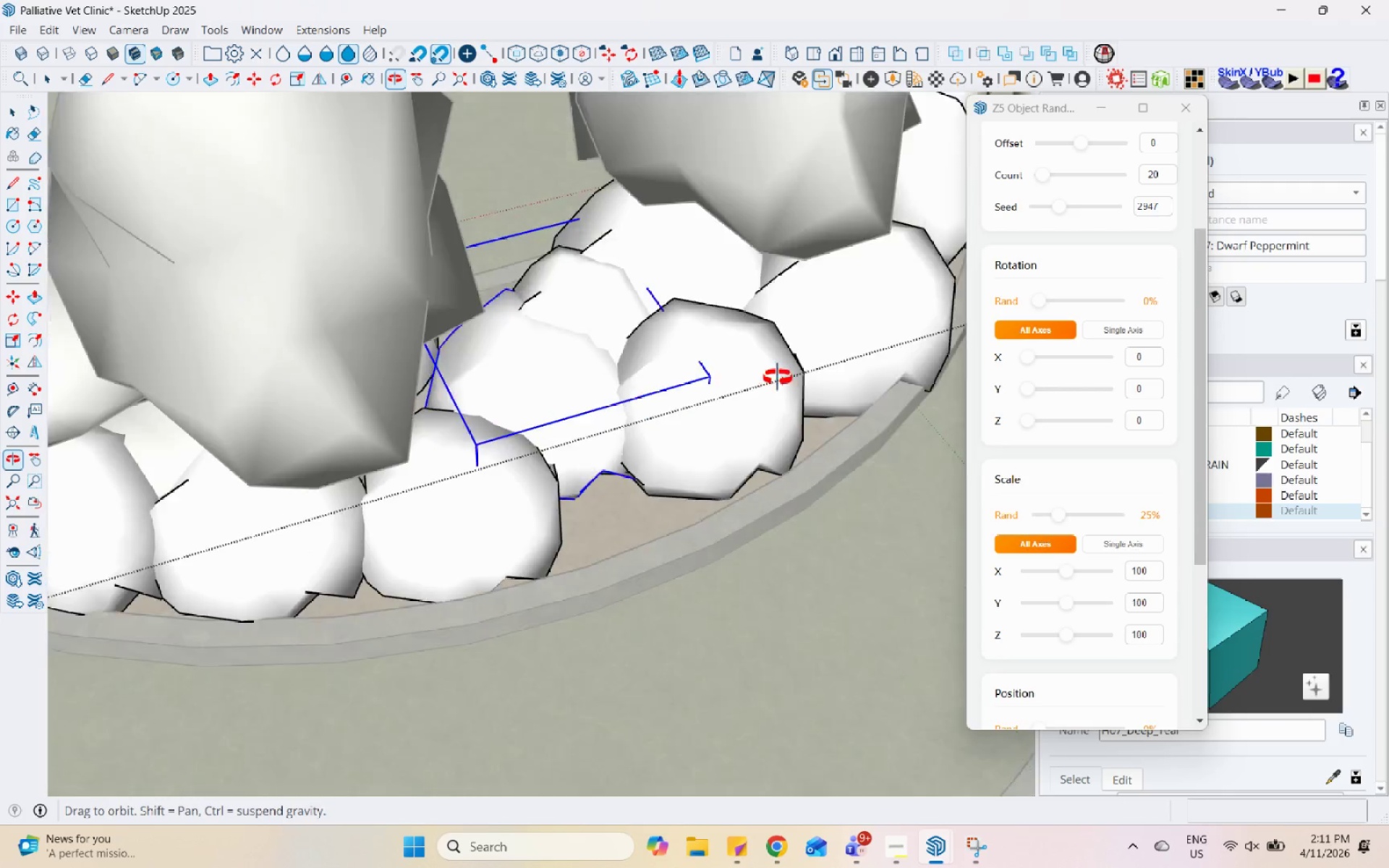 
scroll: coordinate [398, 578], scroll_direction: down, amount: 7.0
 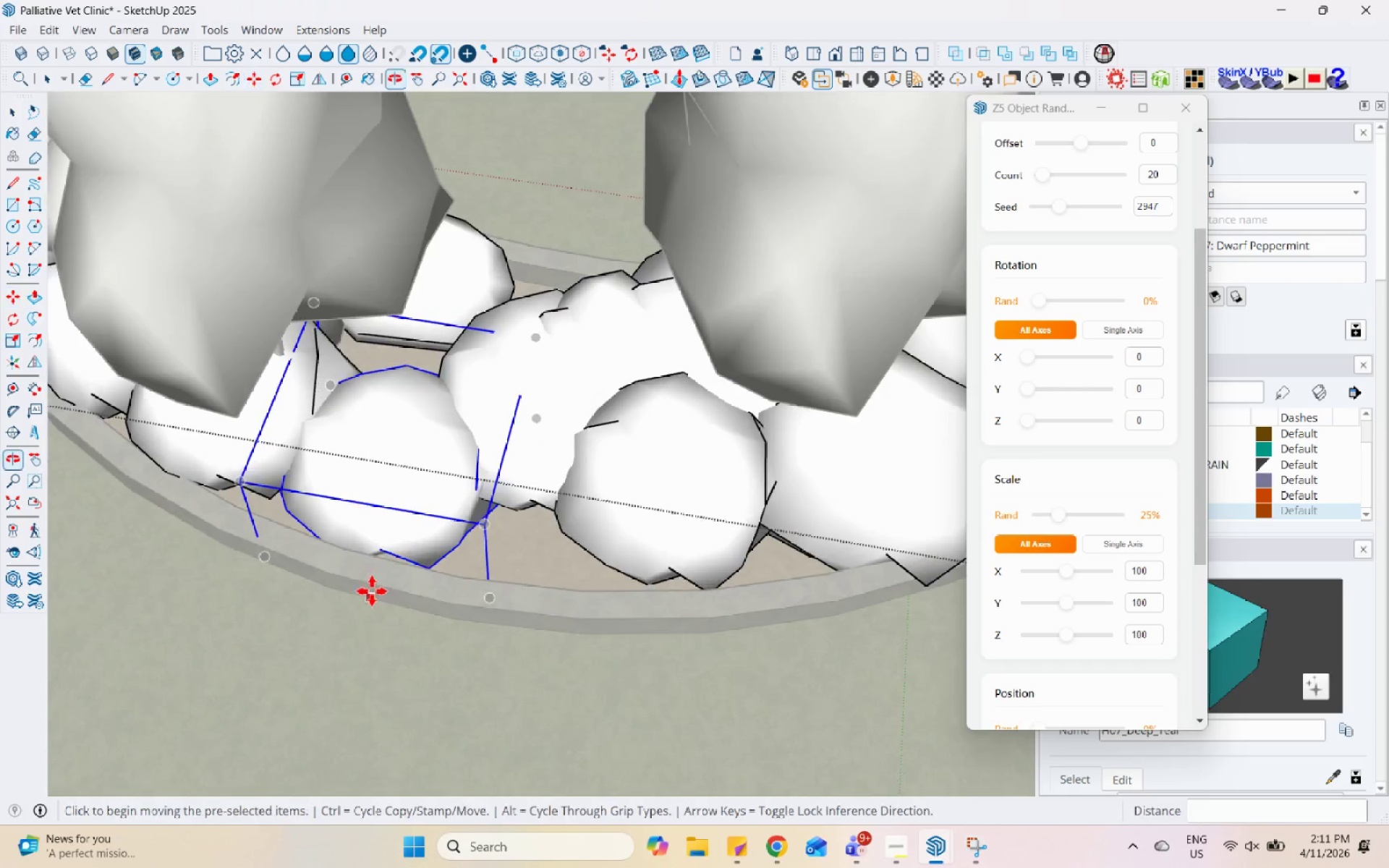 
scroll: coordinate [695, 515], scroll_direction: up, amount: 4.0
 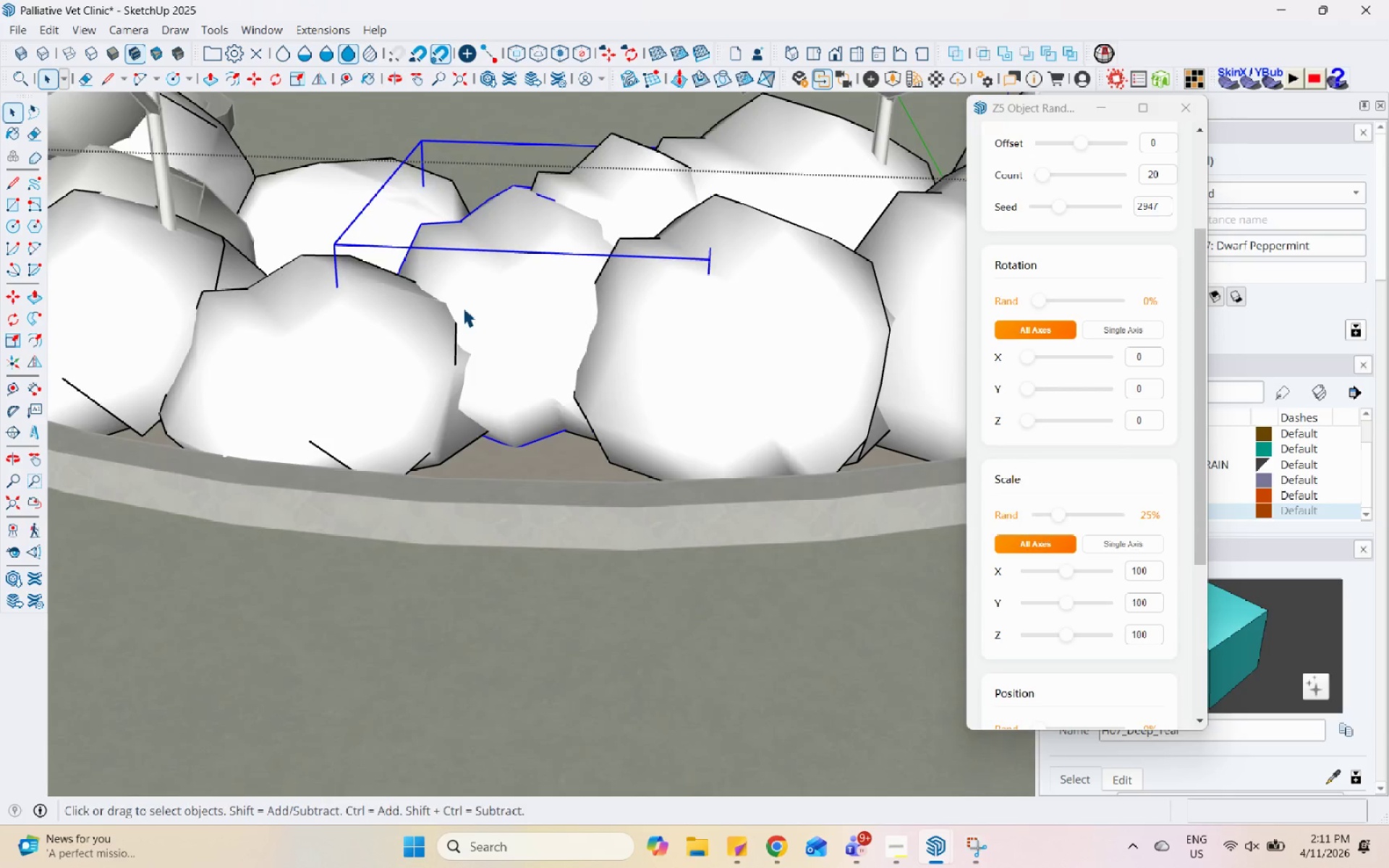 
left_click([639, 145])
 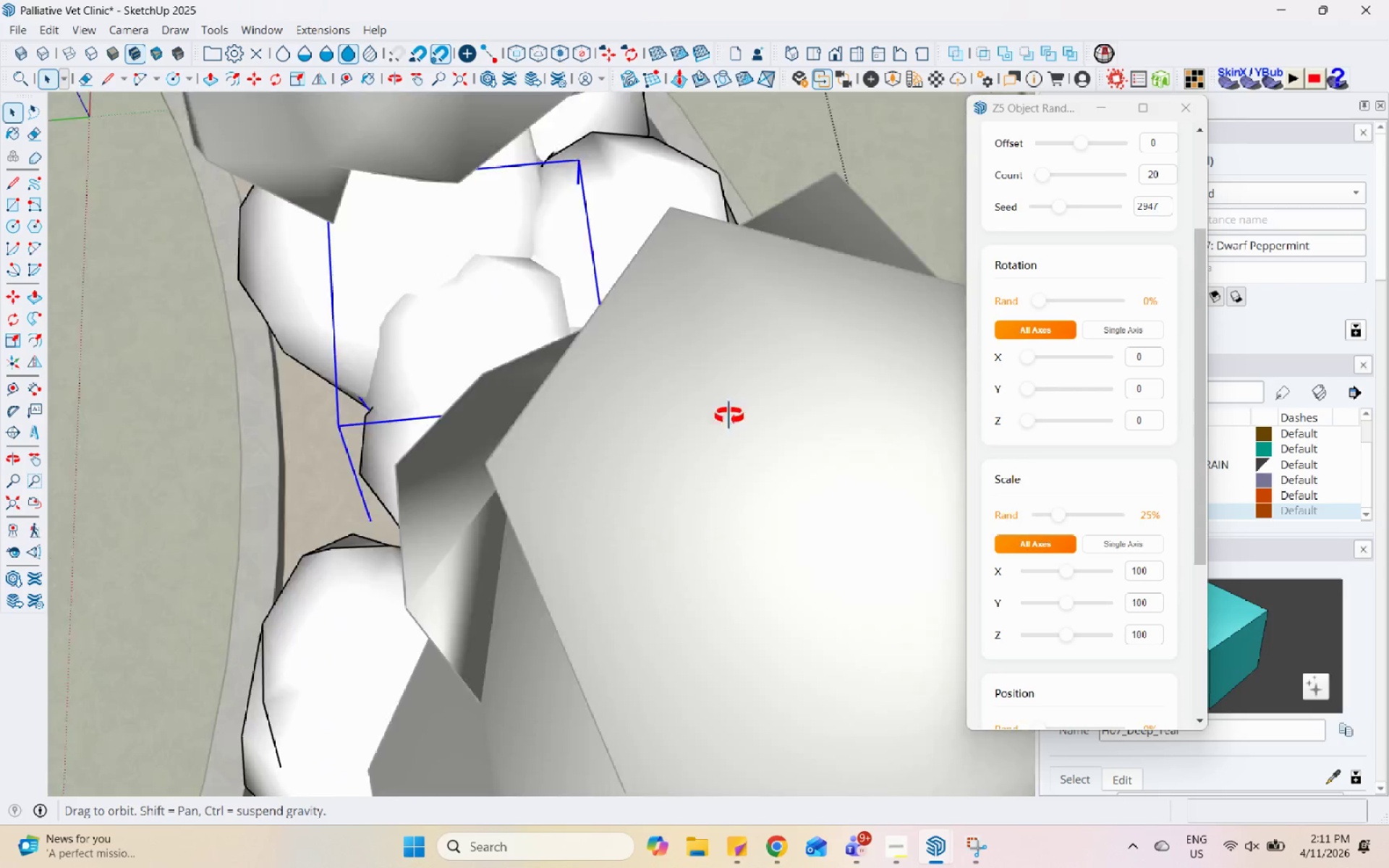 
right_click([334, 400])
 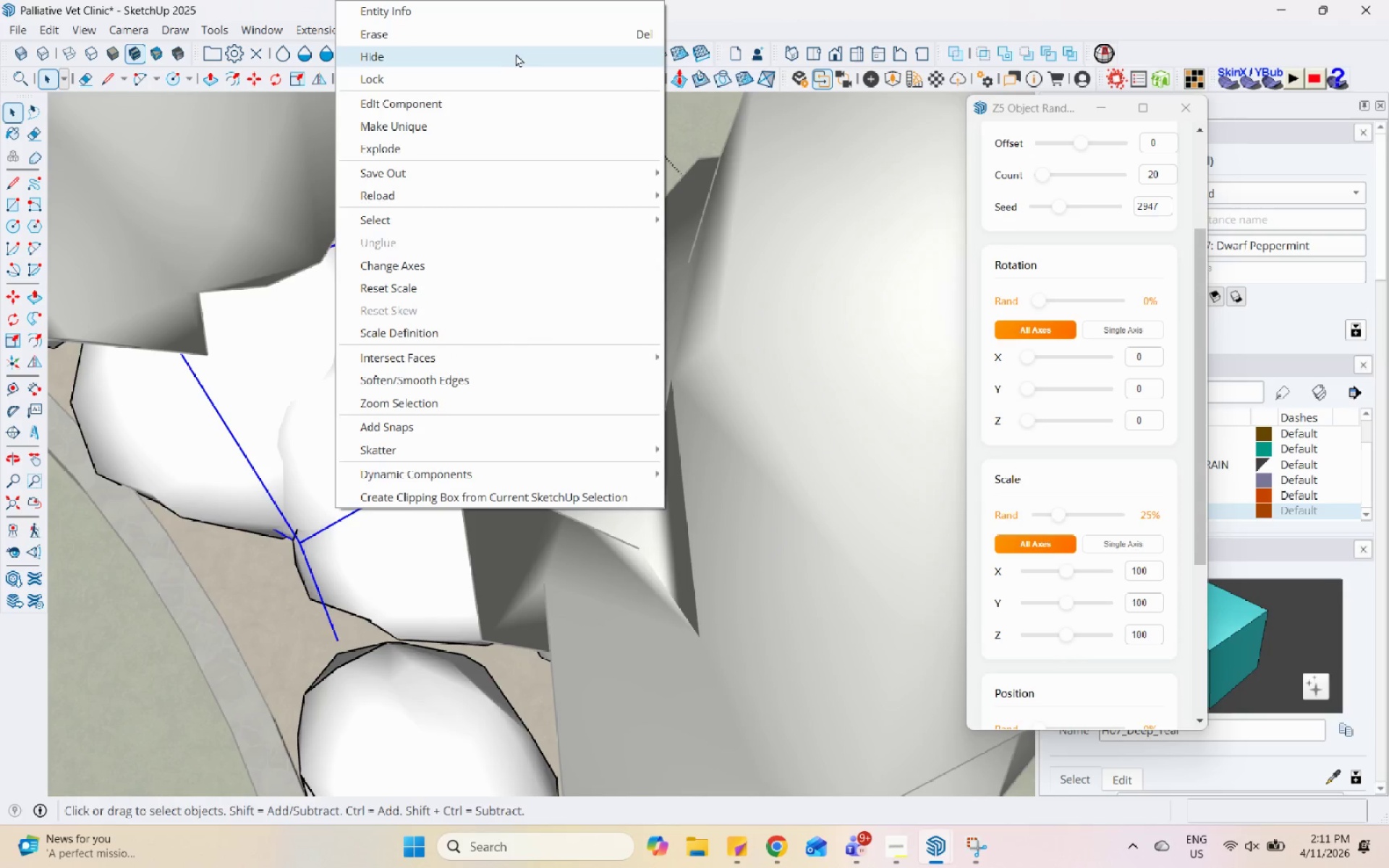 
left_click([523, 38])
 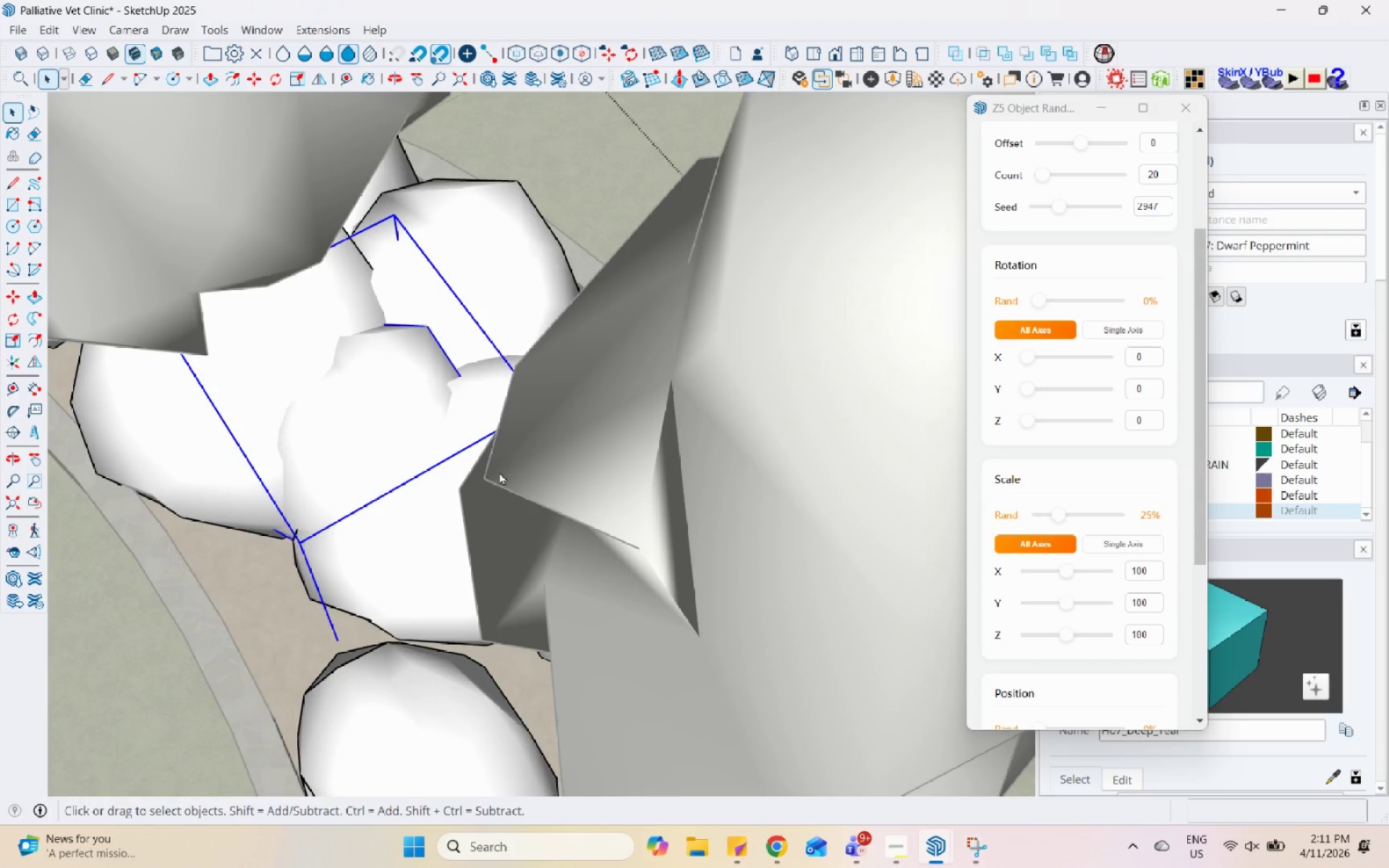 
scroll: coordinate [480, 554], scroll_direction: down, amount: 10.0
 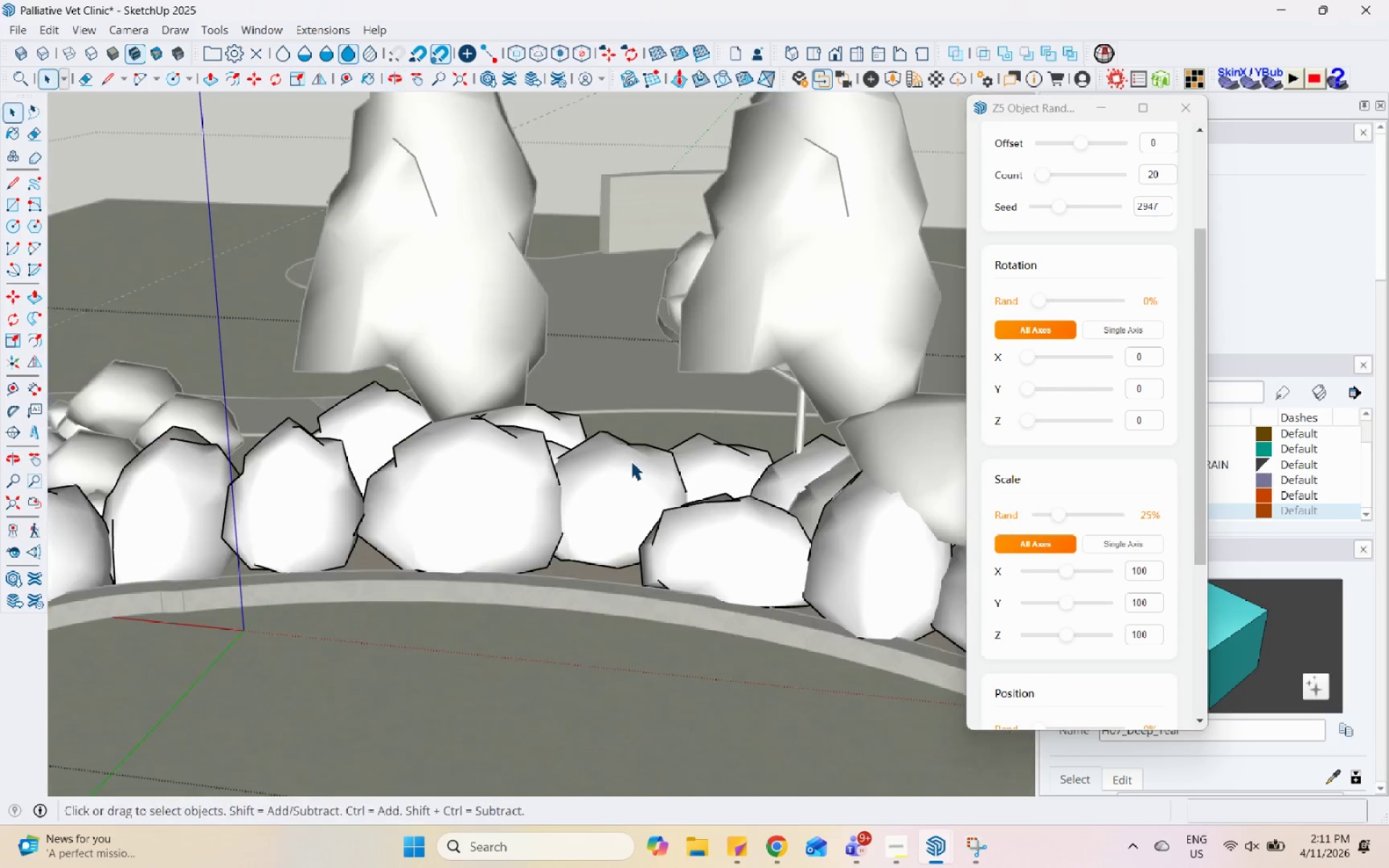 
key(Backquote)
 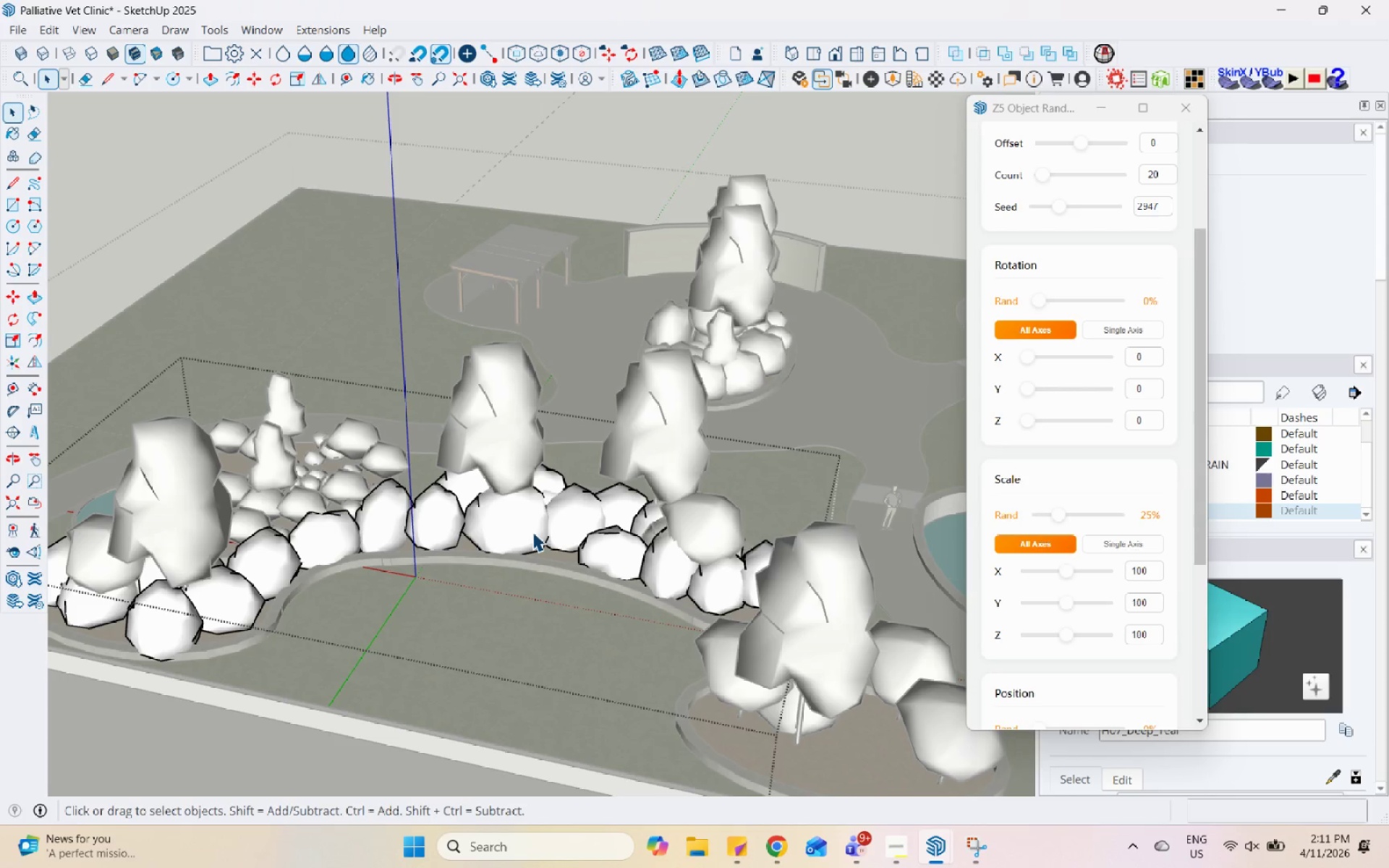 
scroll: coordinate [503, 524], scroll_direction: down, amount: 9.0
 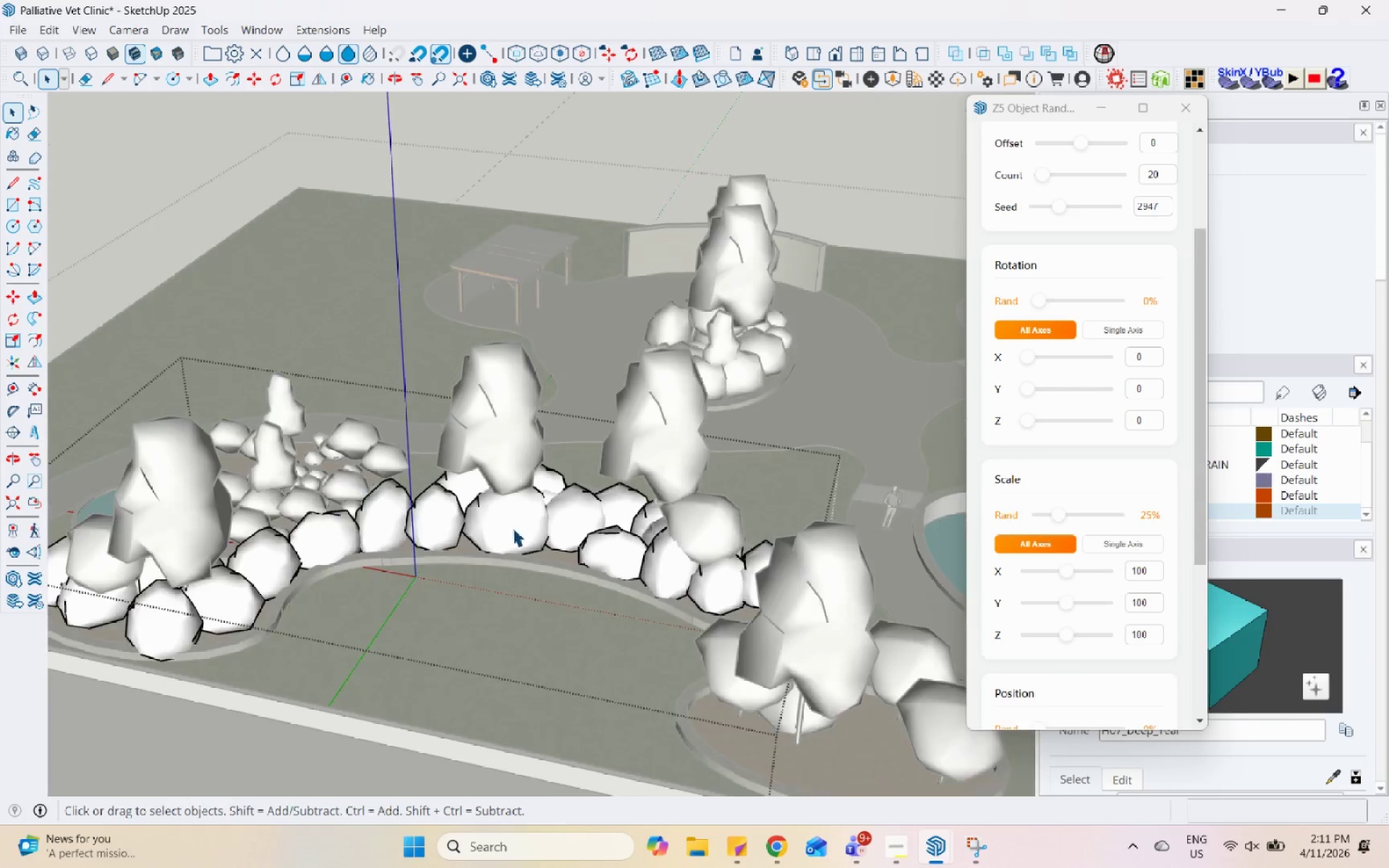 
key(Escape)
 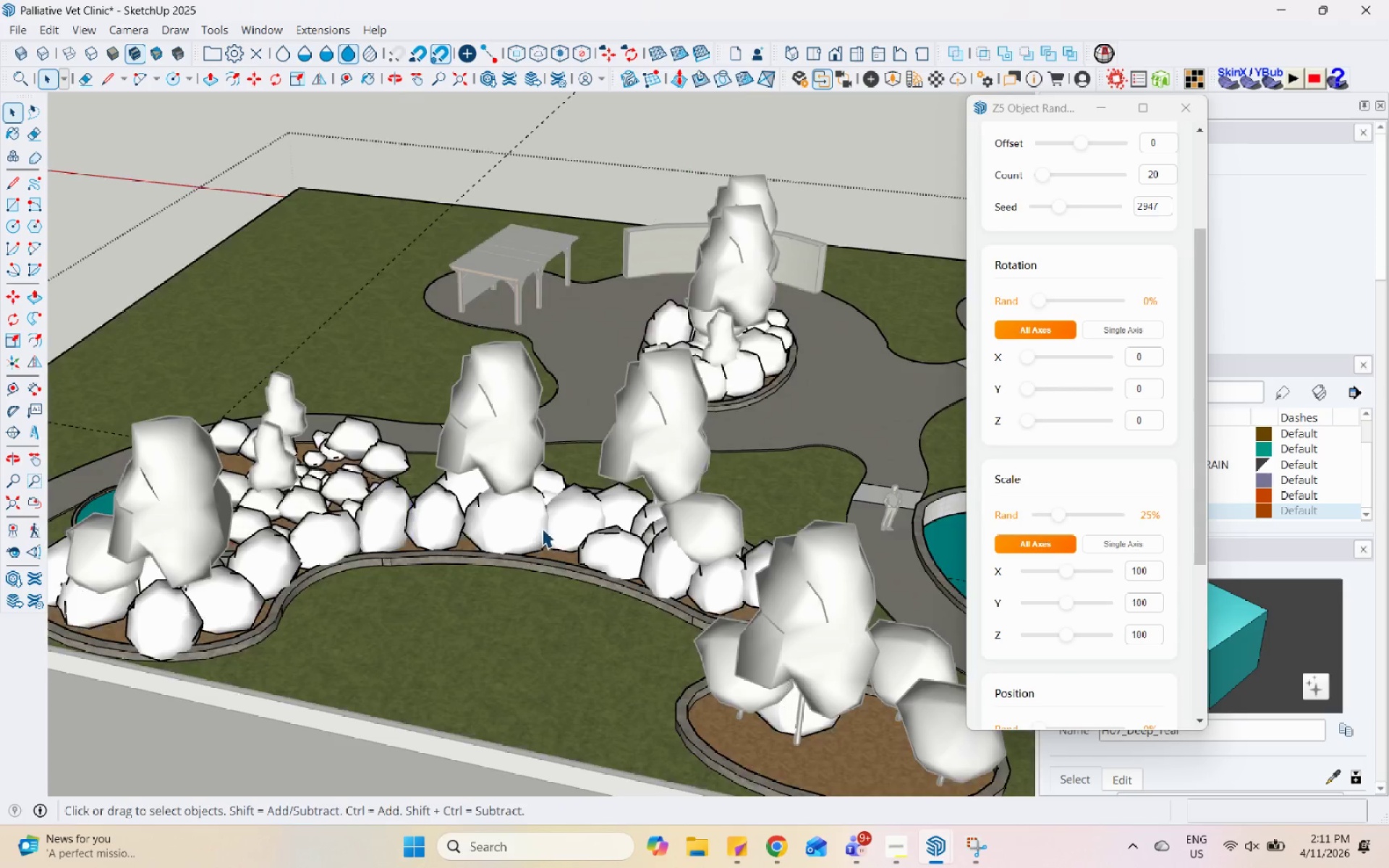 
key(Escape)
 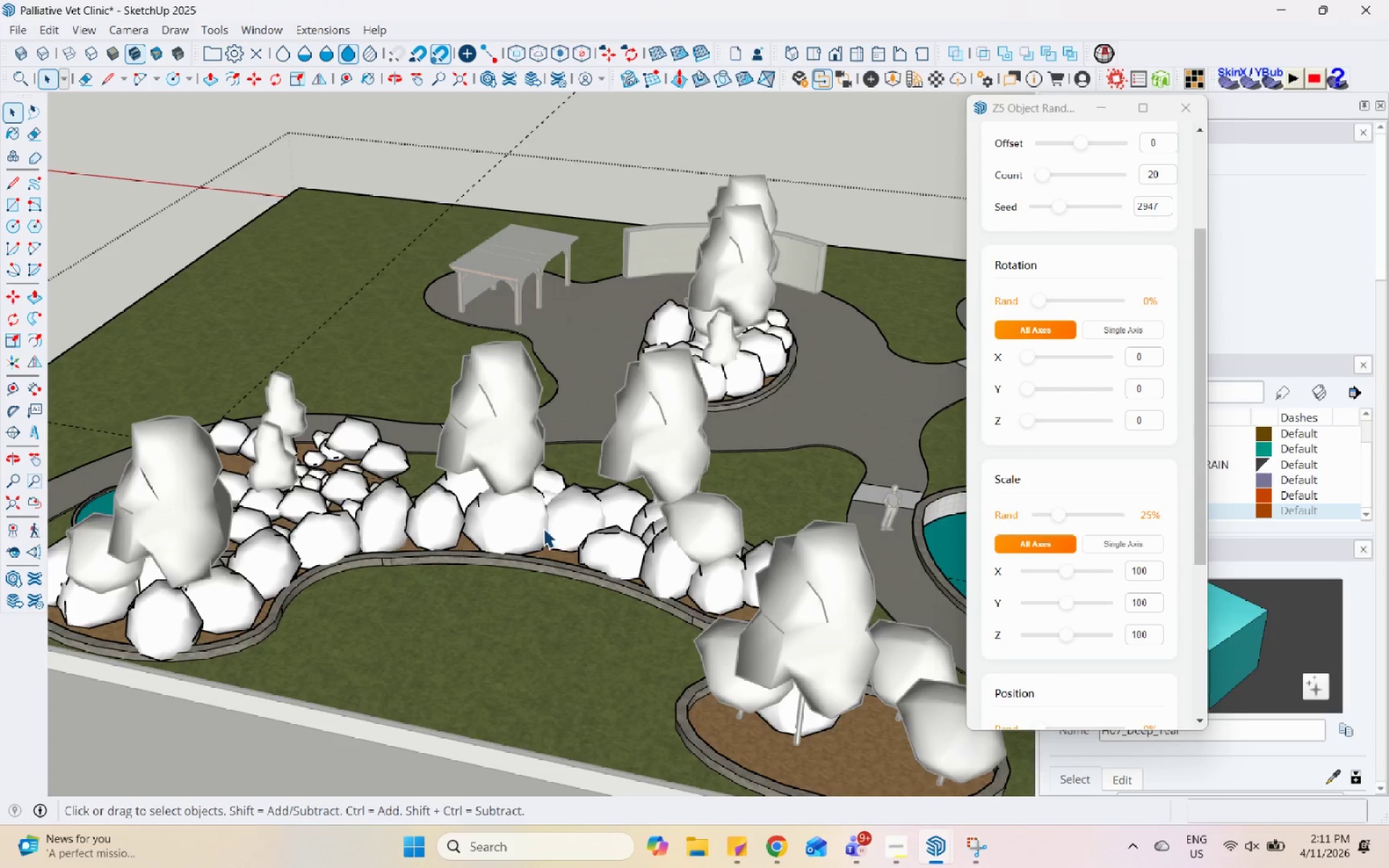 
scroll: coordinate [542, 528], scroll_direction: down, amount: 3.0
 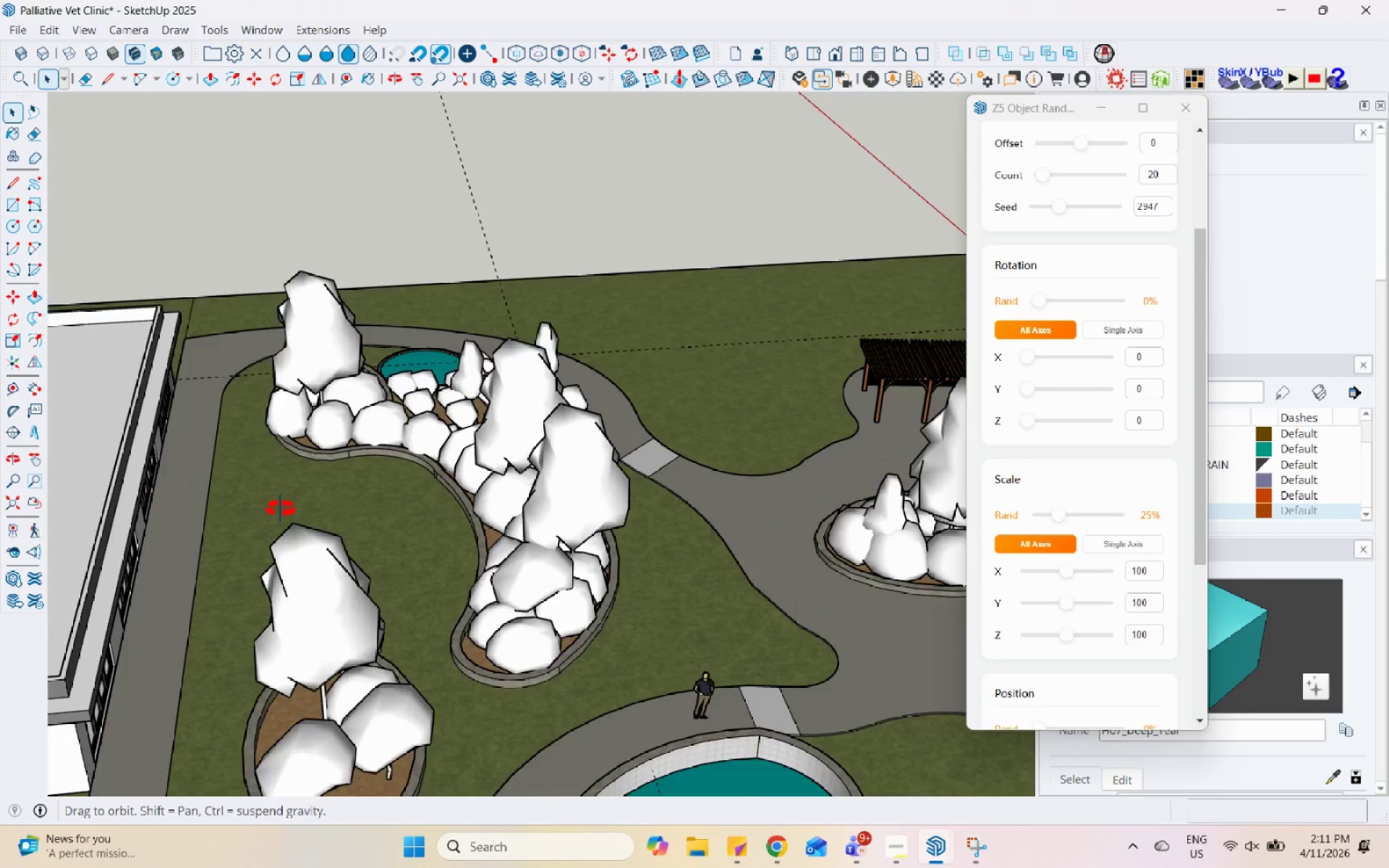 
scroll: coordinate [451, 393], scroll_direction: up, amount: 1.0
 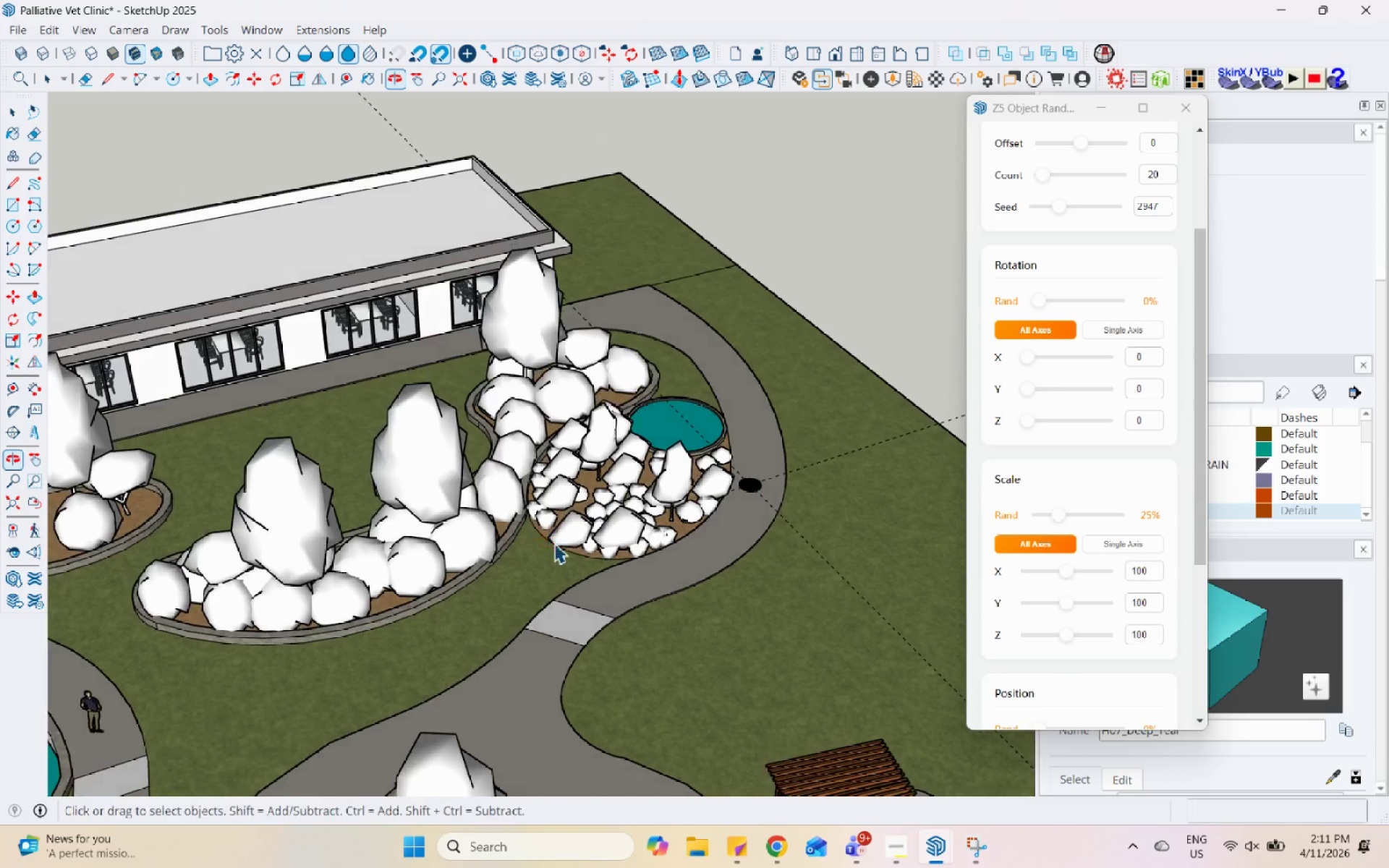 
scroll: coordinate [434, 362], scroll_direction: down, amount: 7.0
 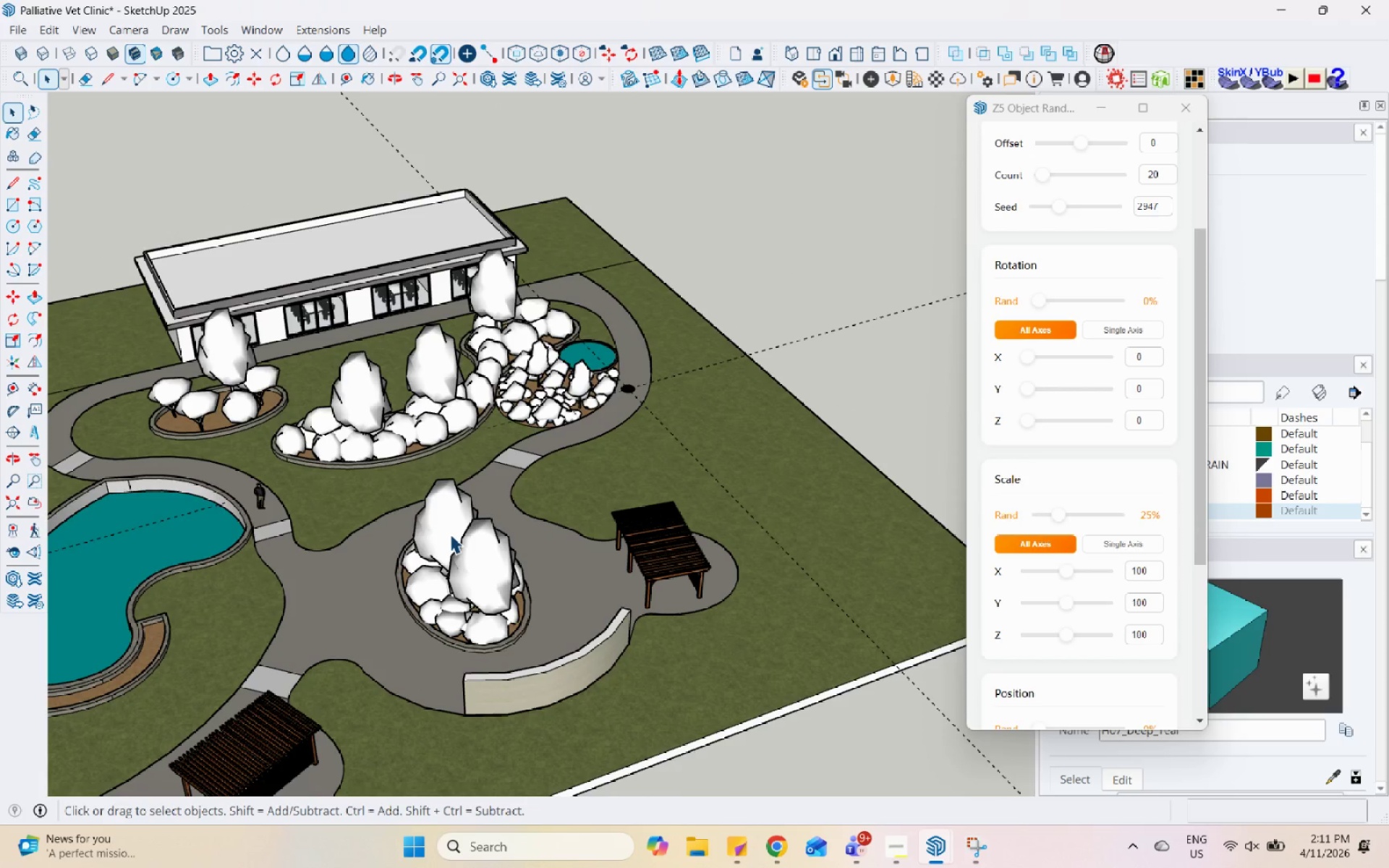 
scroll: coordinate [425, 647], scroll_direction: up, amount: 10.0
 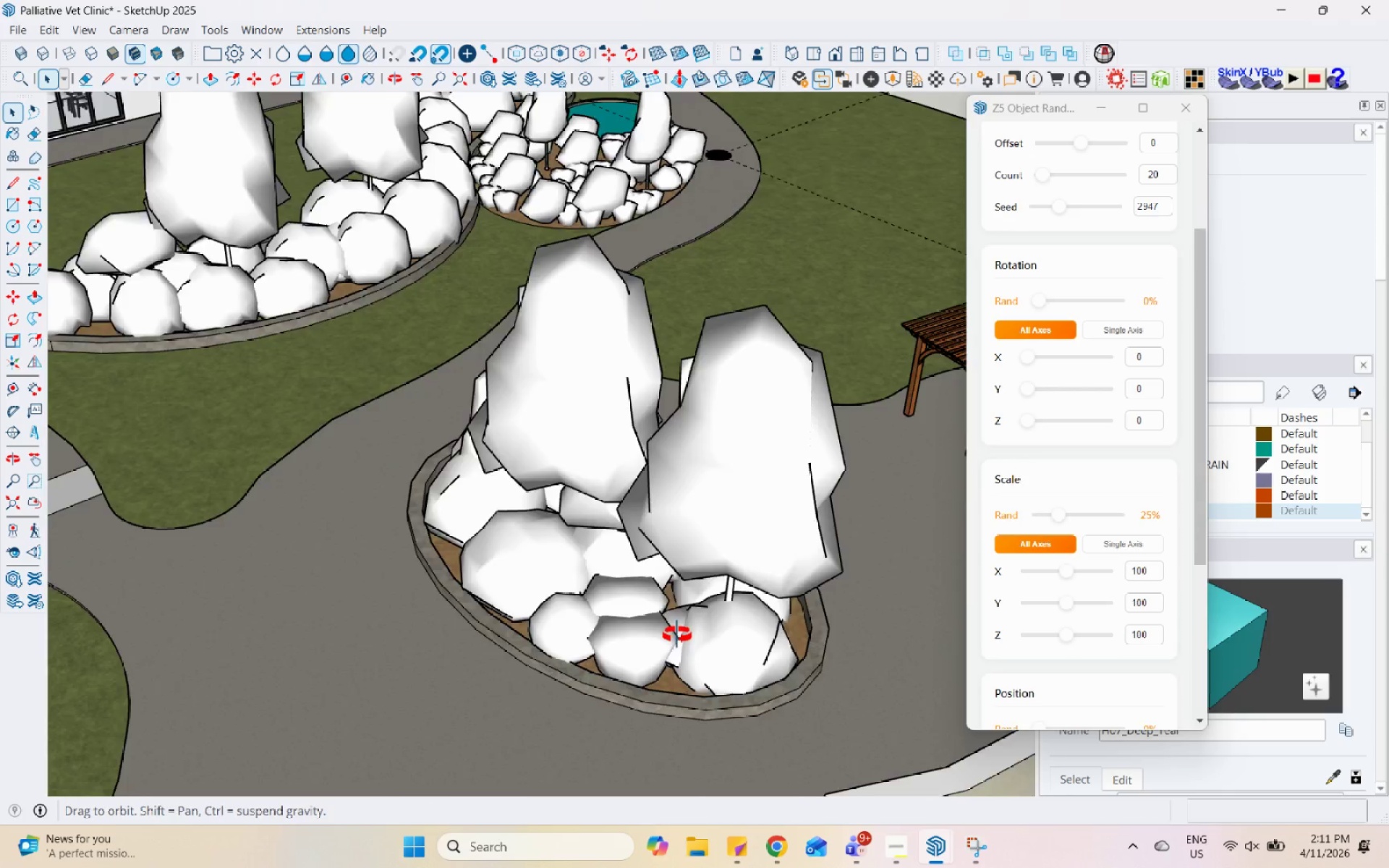 
left_click([868, 582])
 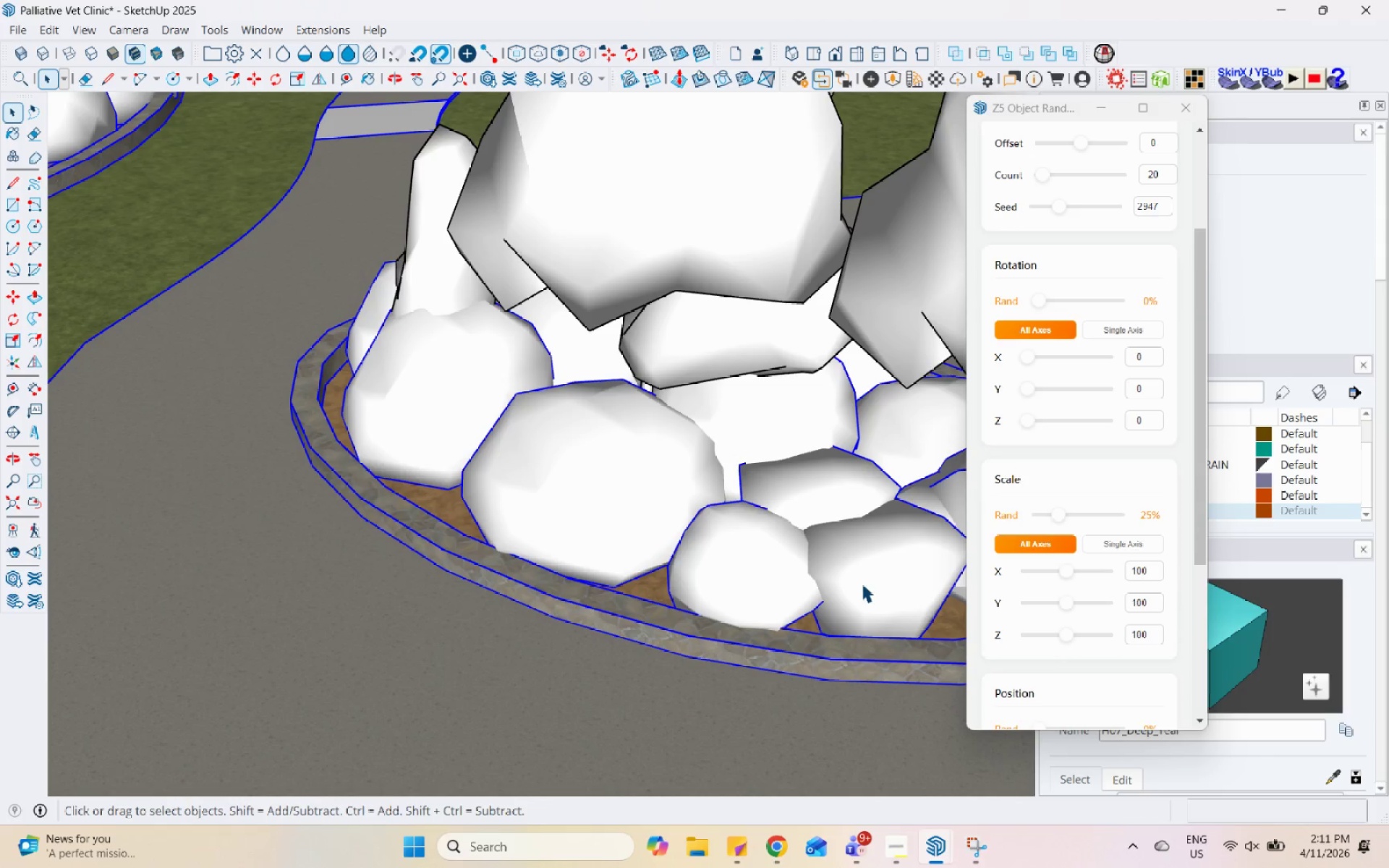 
scroll: coordinate [842, 569], scroll_direction: up, amount: 7.0
 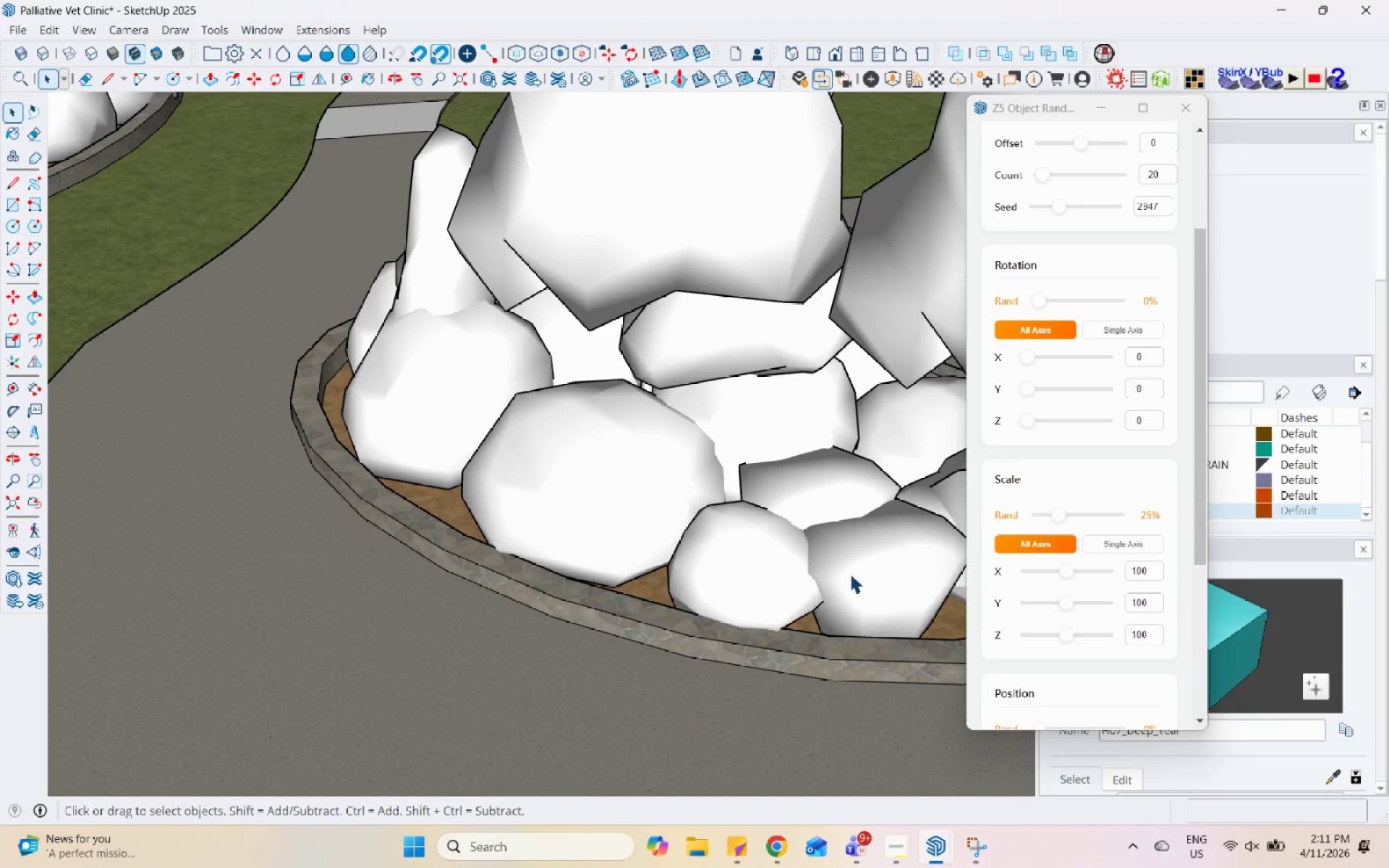 
double_click([862, 584])
 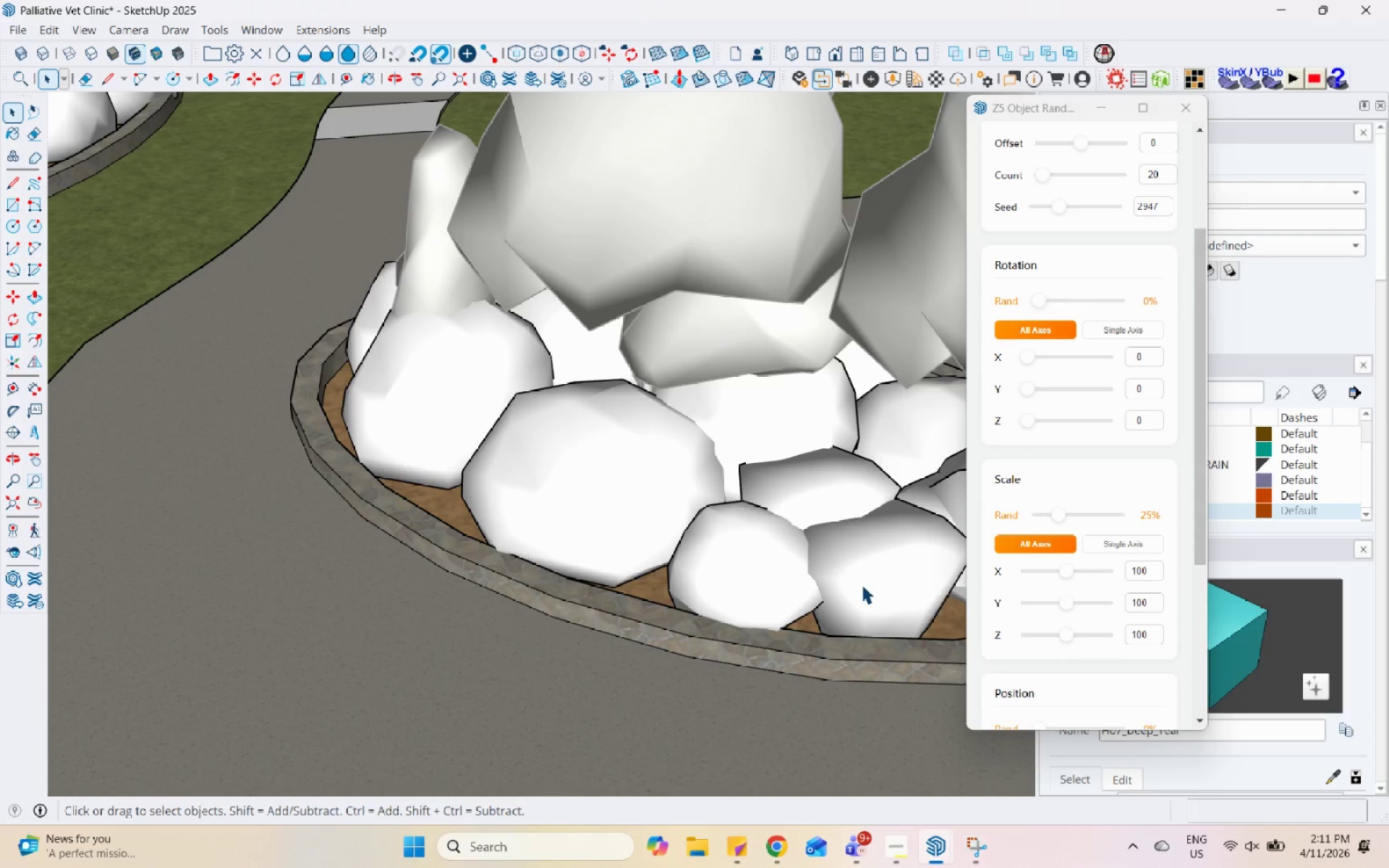 
triple_click([862, 584])
 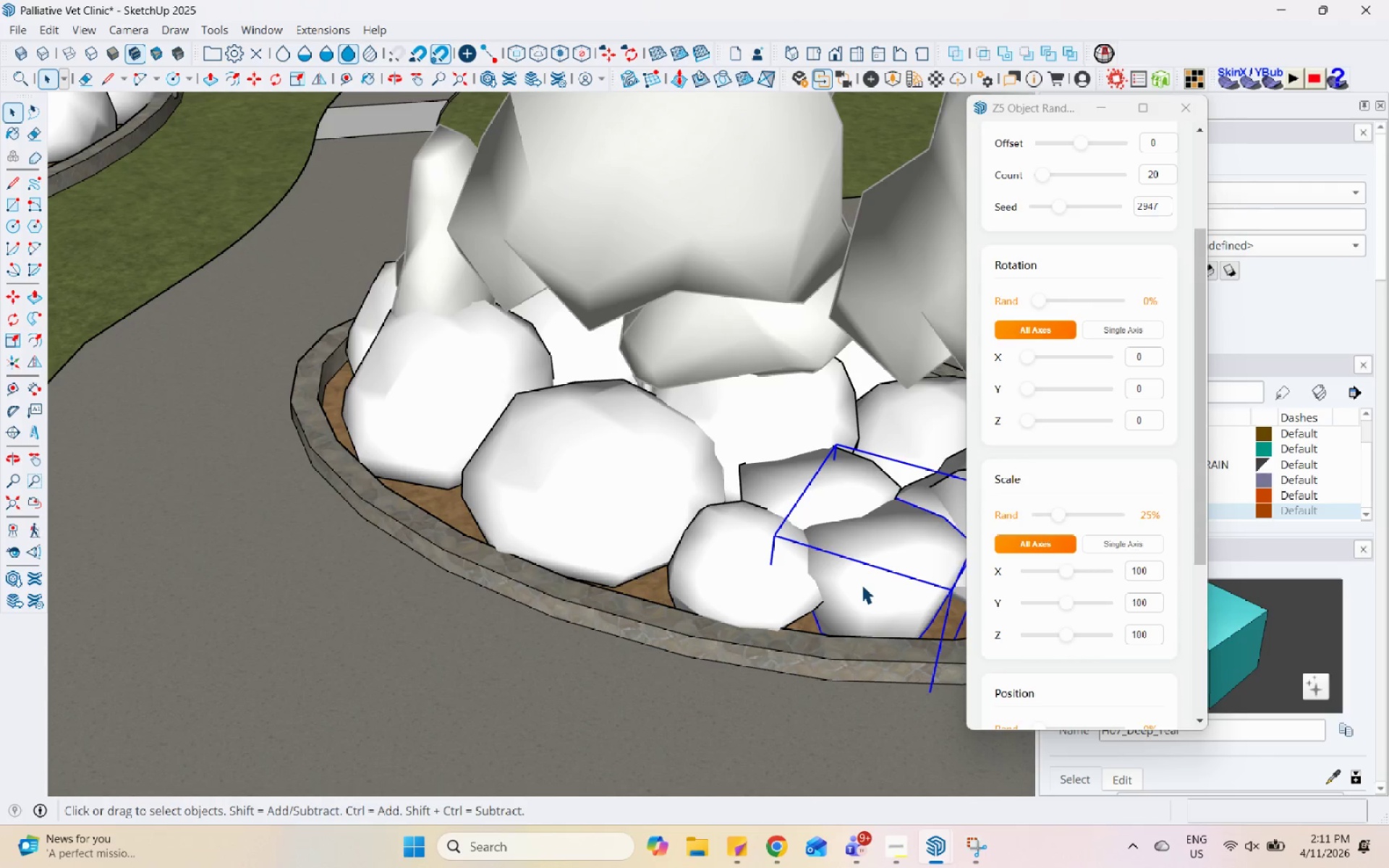 
hold_key(key=ControlLeft, duration=0.64)
 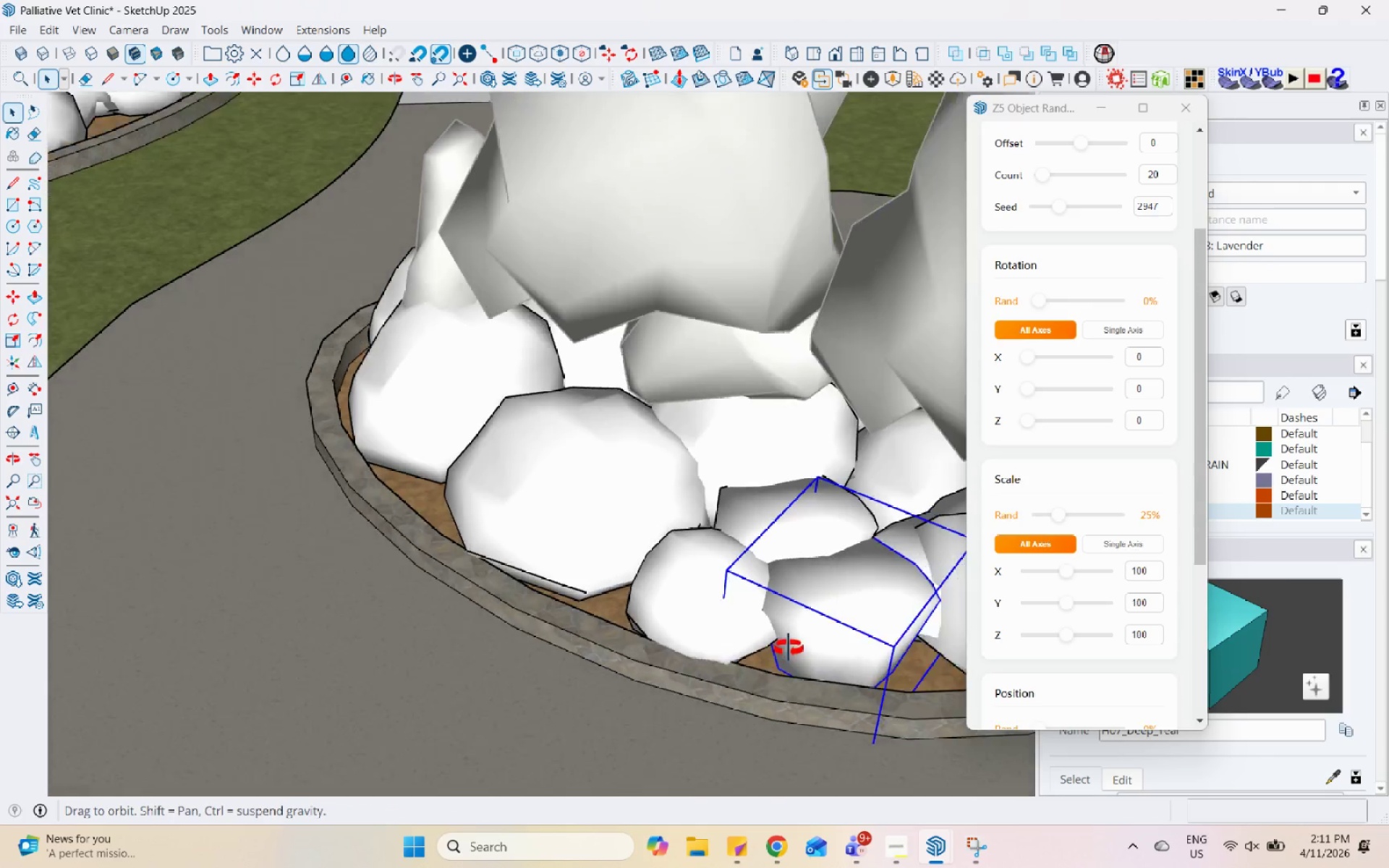 
key(Control+C)
 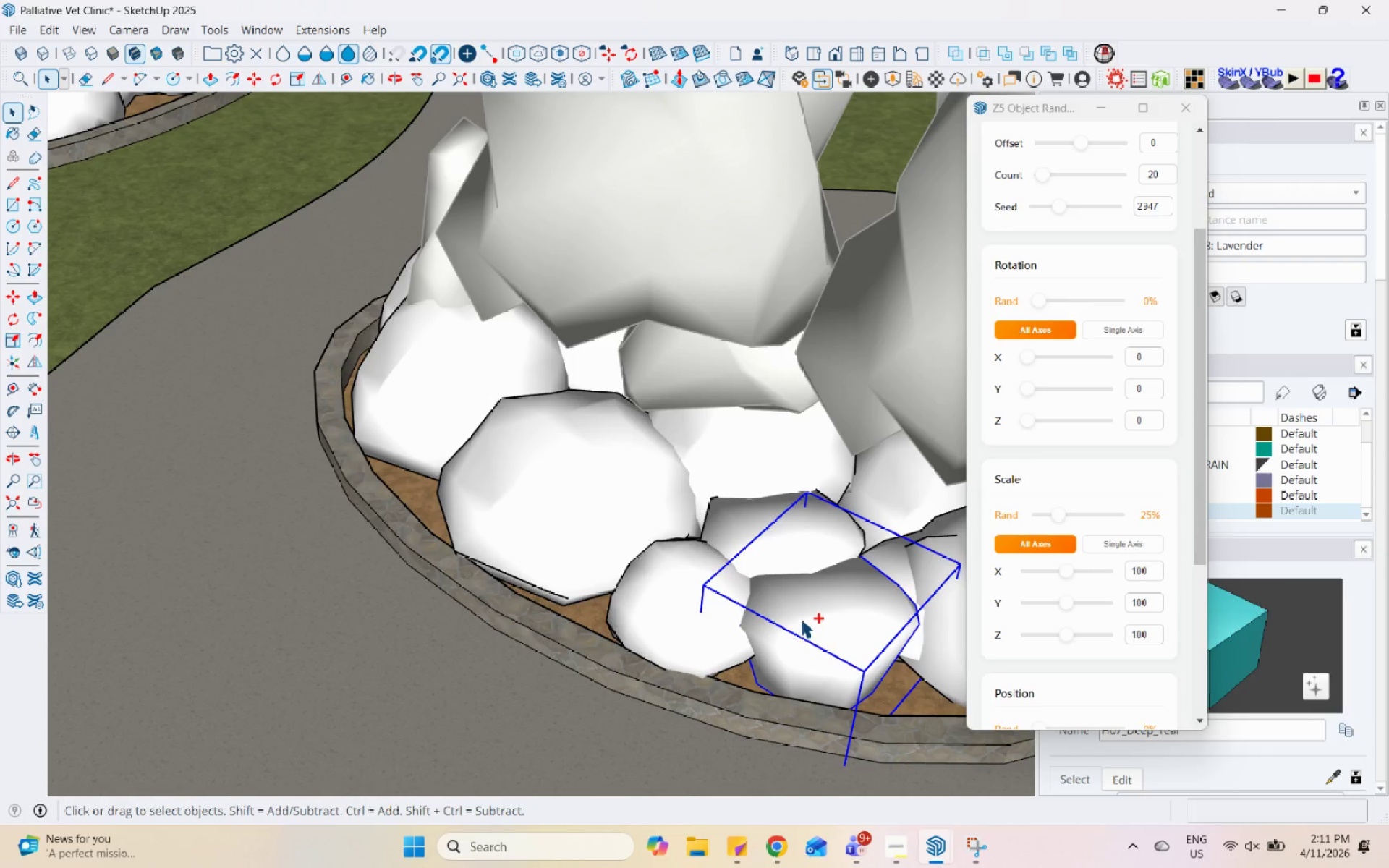 
key(M)
 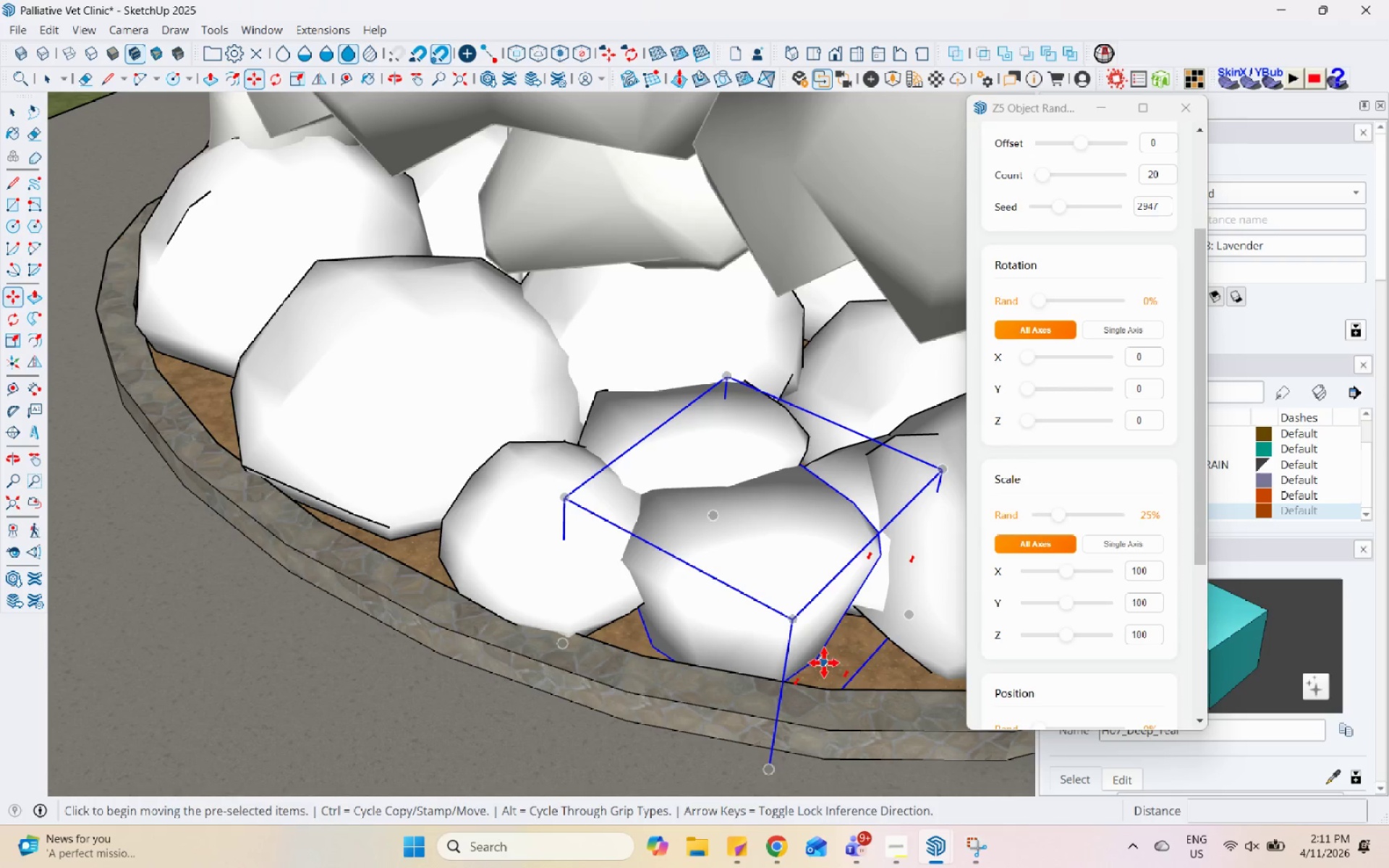 
scroll: coordinate [839, 696], scroll_direction: up, amount: 3.0
 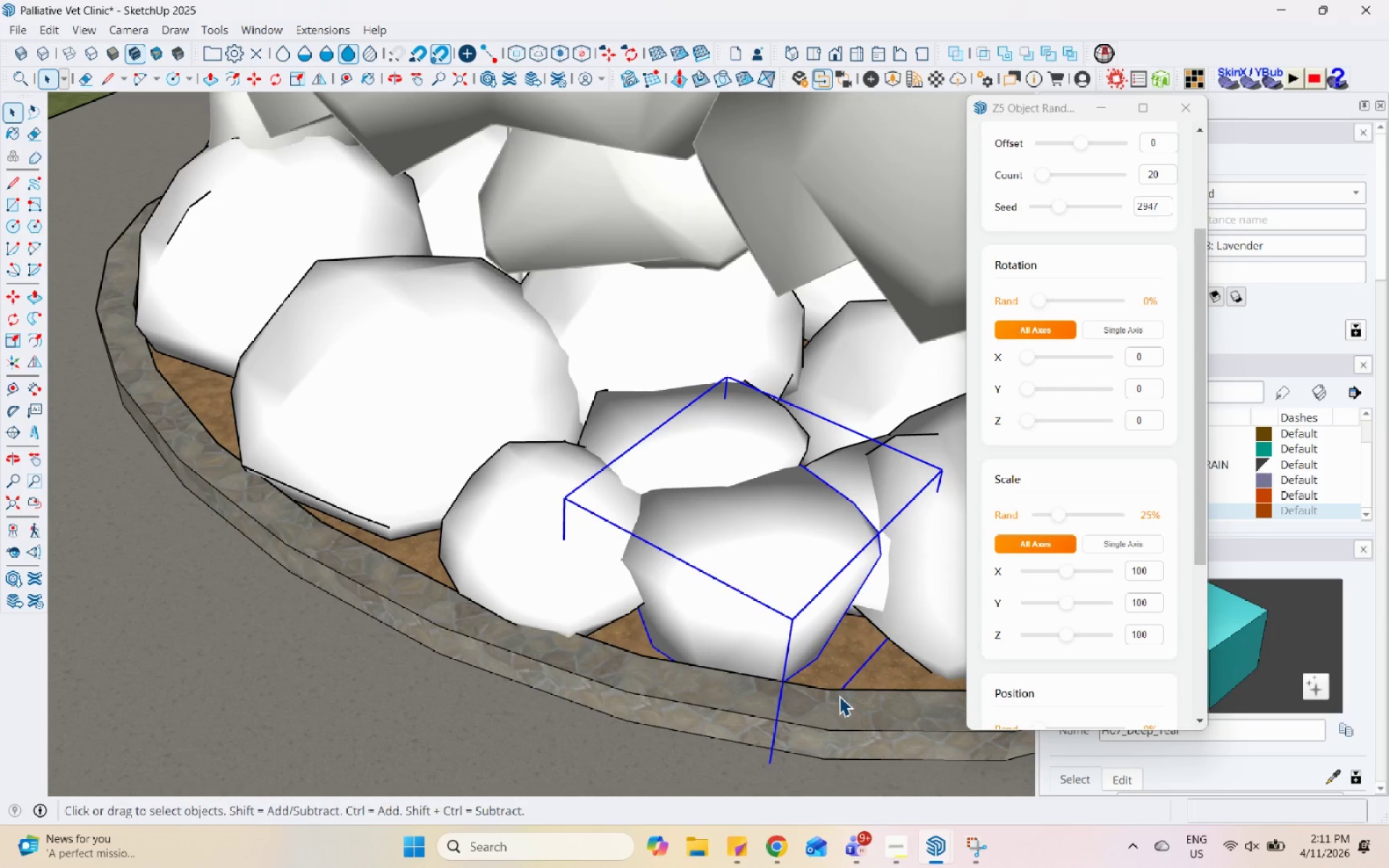 
key(Control+ControlLeft)
 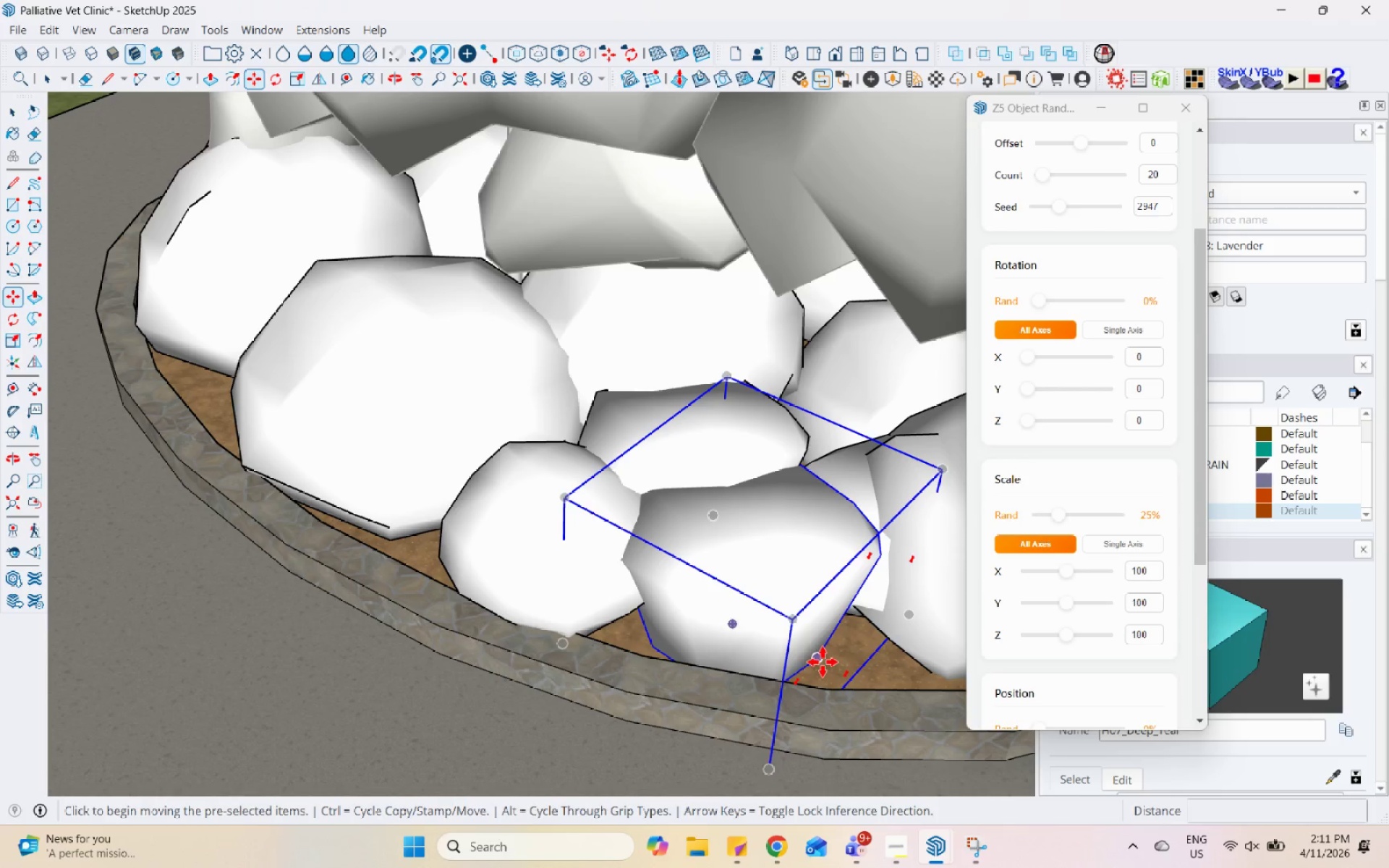 
left_click([823, 662])
 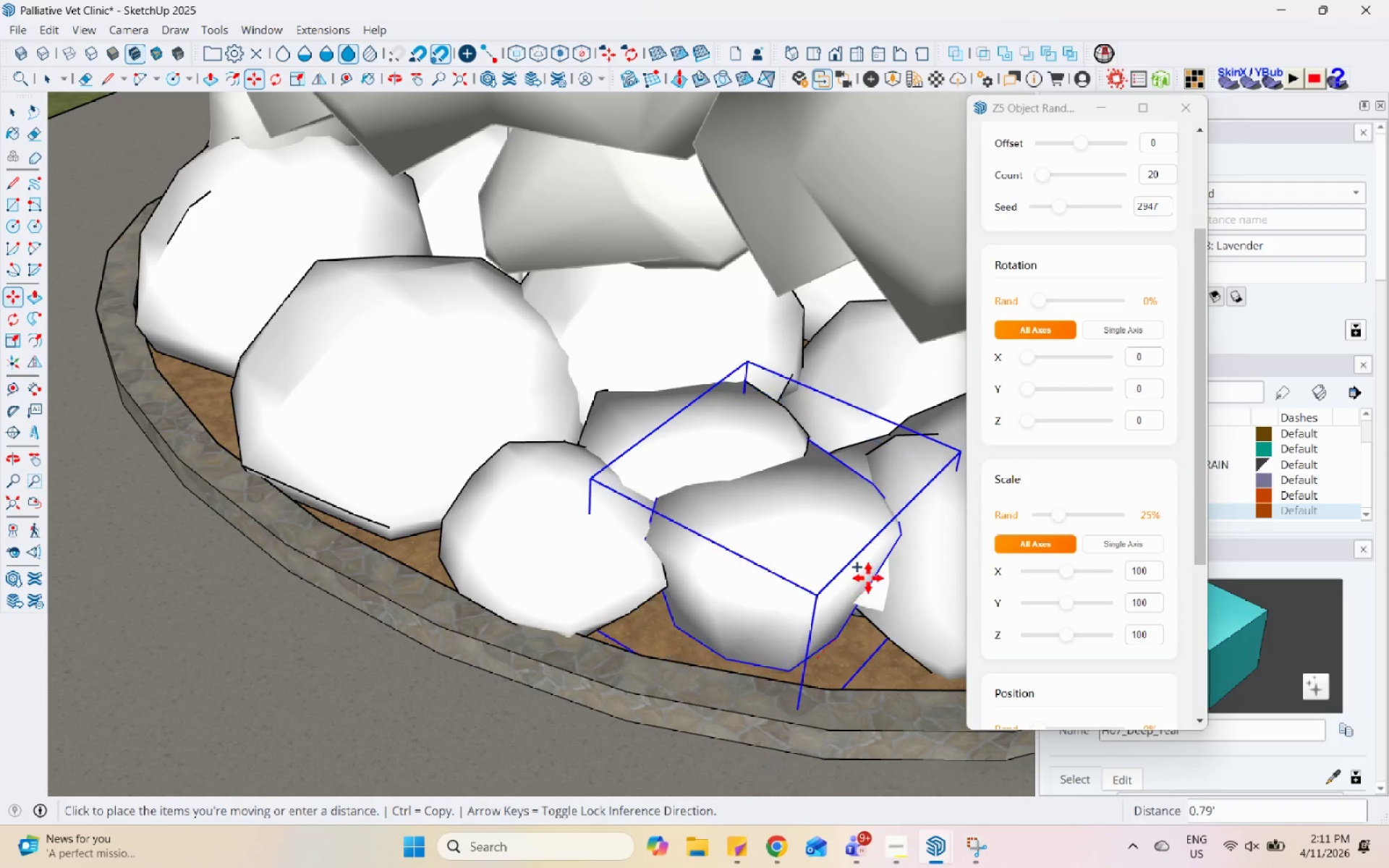 
left_click([438, 475])
 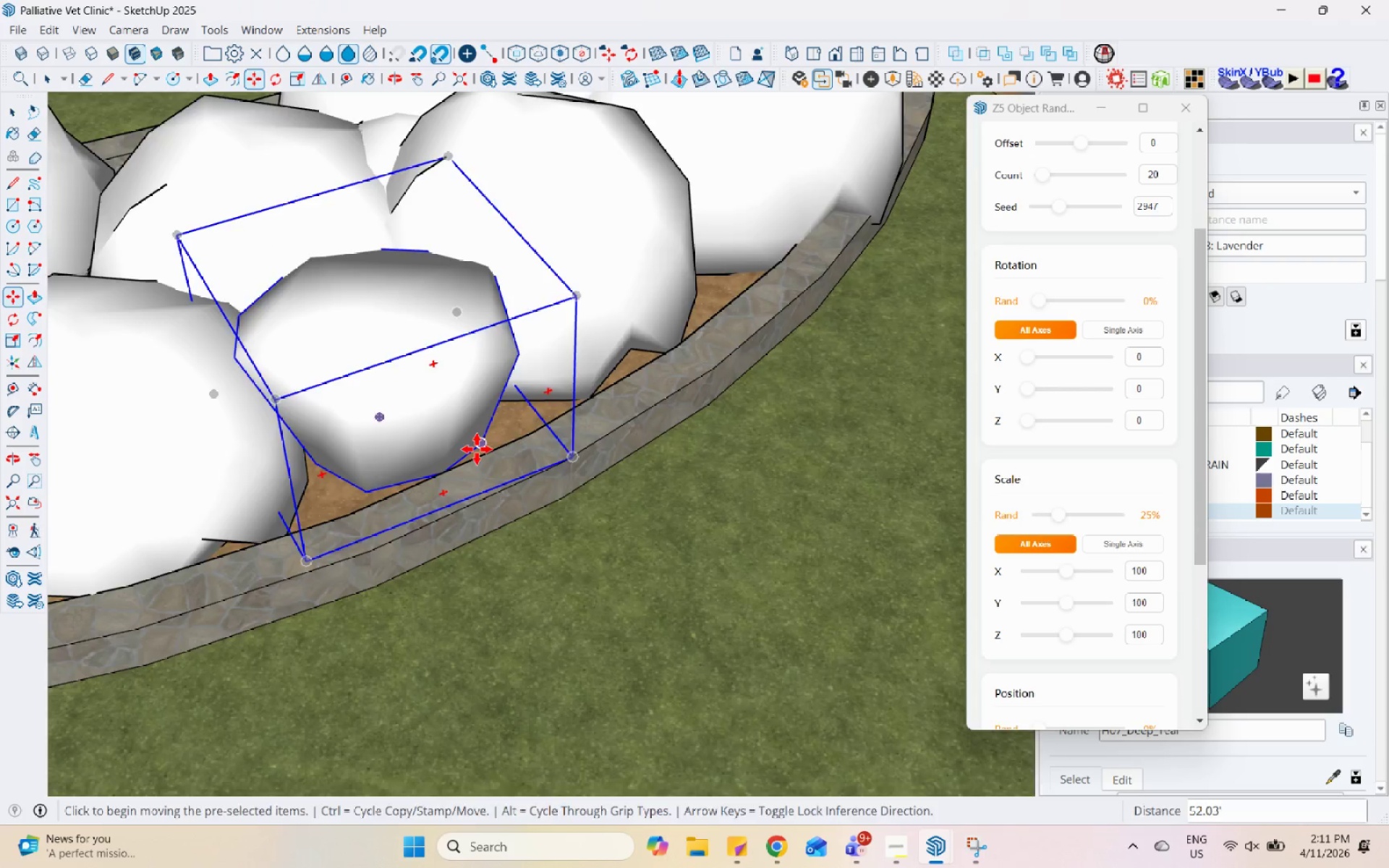 
scroll: coordinate [415, 472], scroll_direction: down, amount: 2.0
 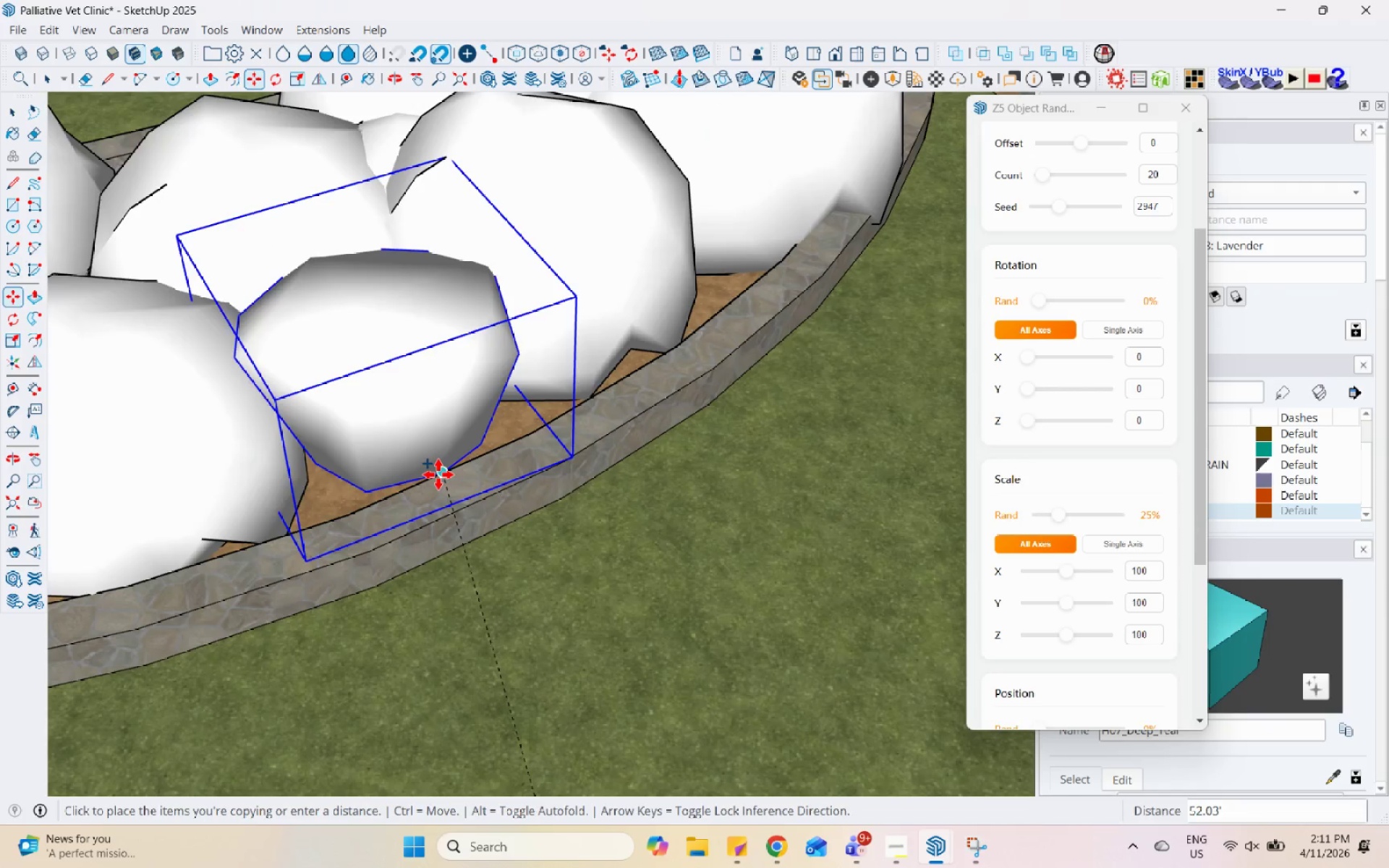 
scroll: coordinate [425, 302], scroll_direction: up, amount: 11.0
 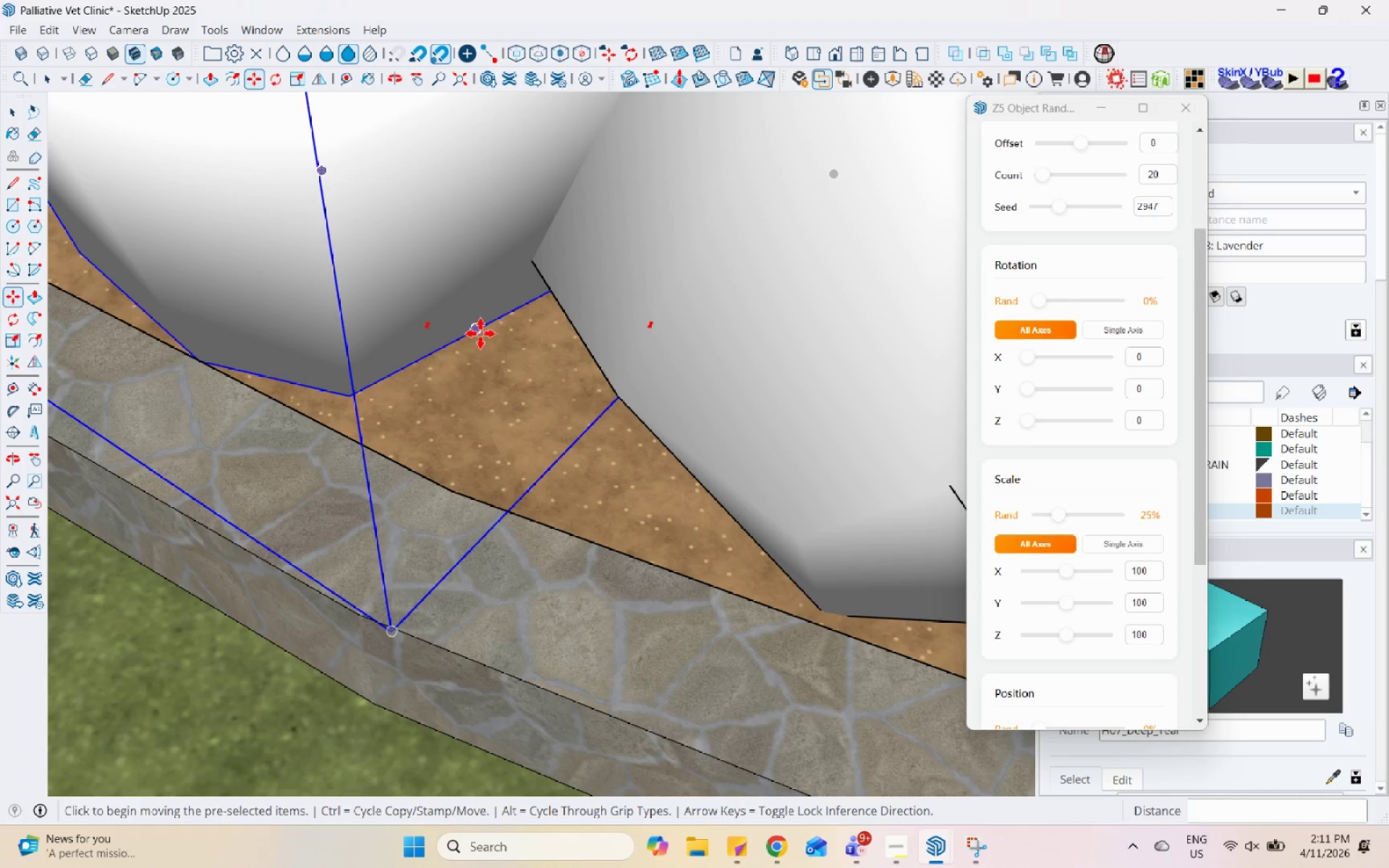 
left_click([480, 333])
 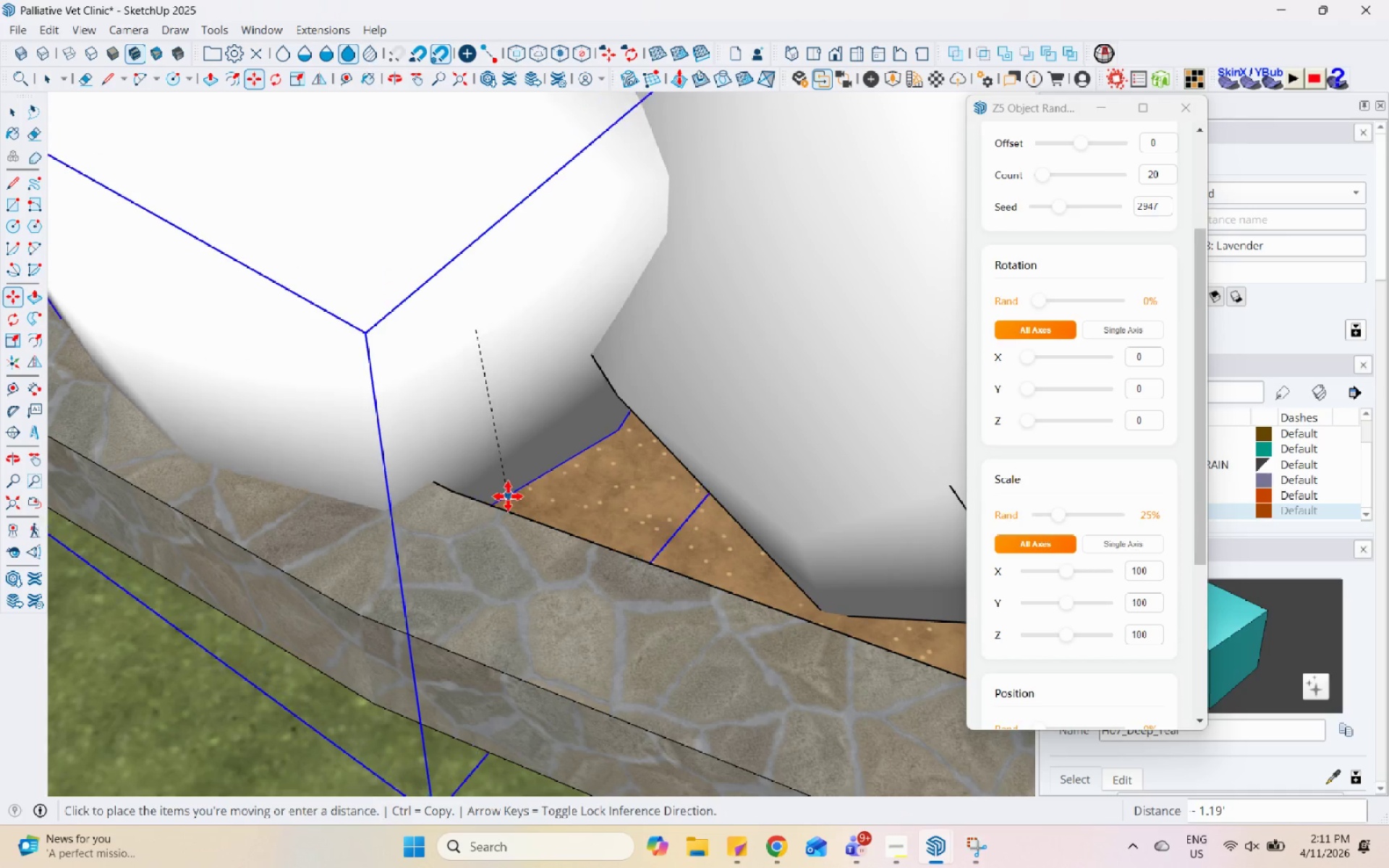 
scroll: coordinate [453, 396], scroll_direction: up, amount: 1.0
 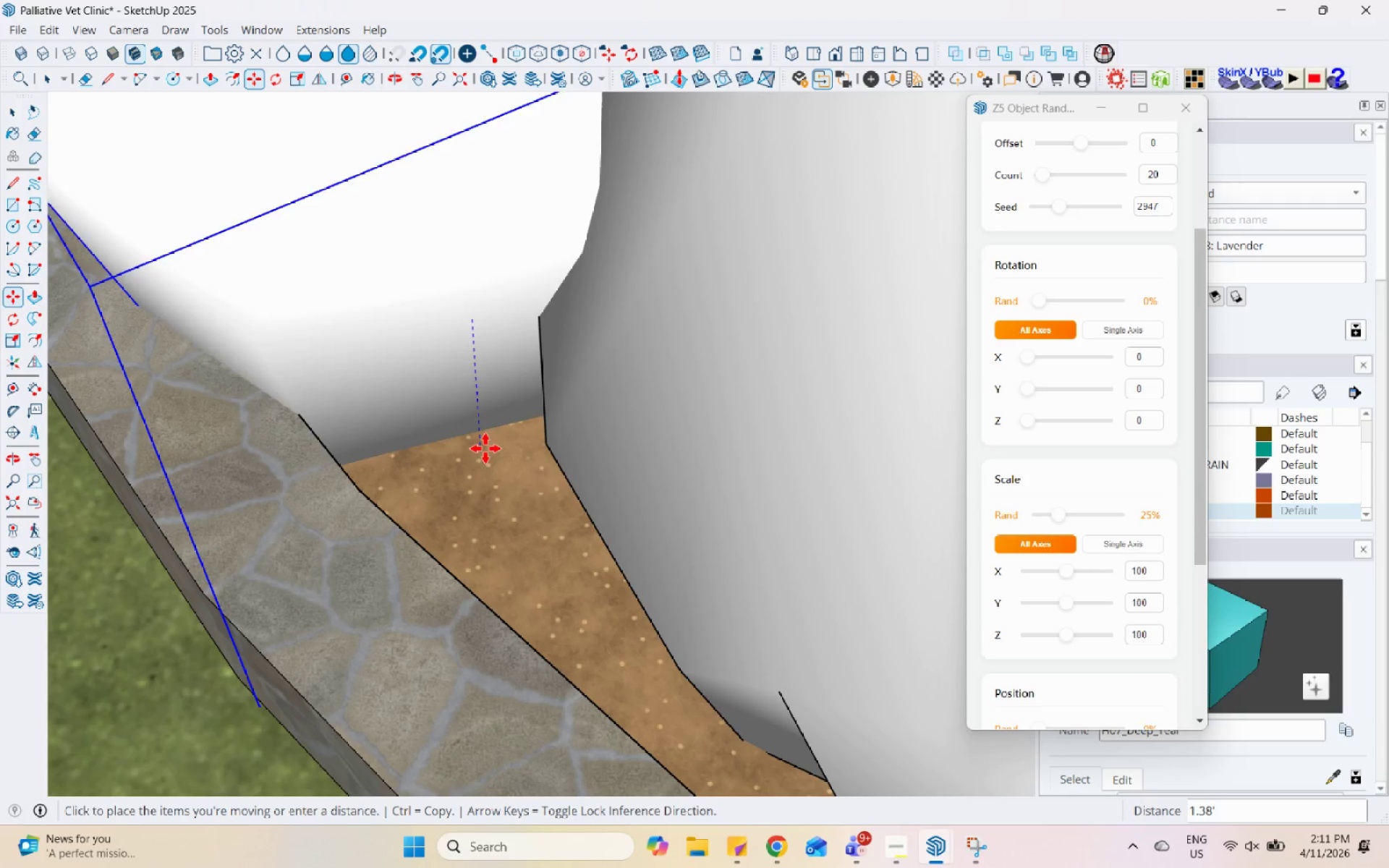 
left_click([482, 422])
 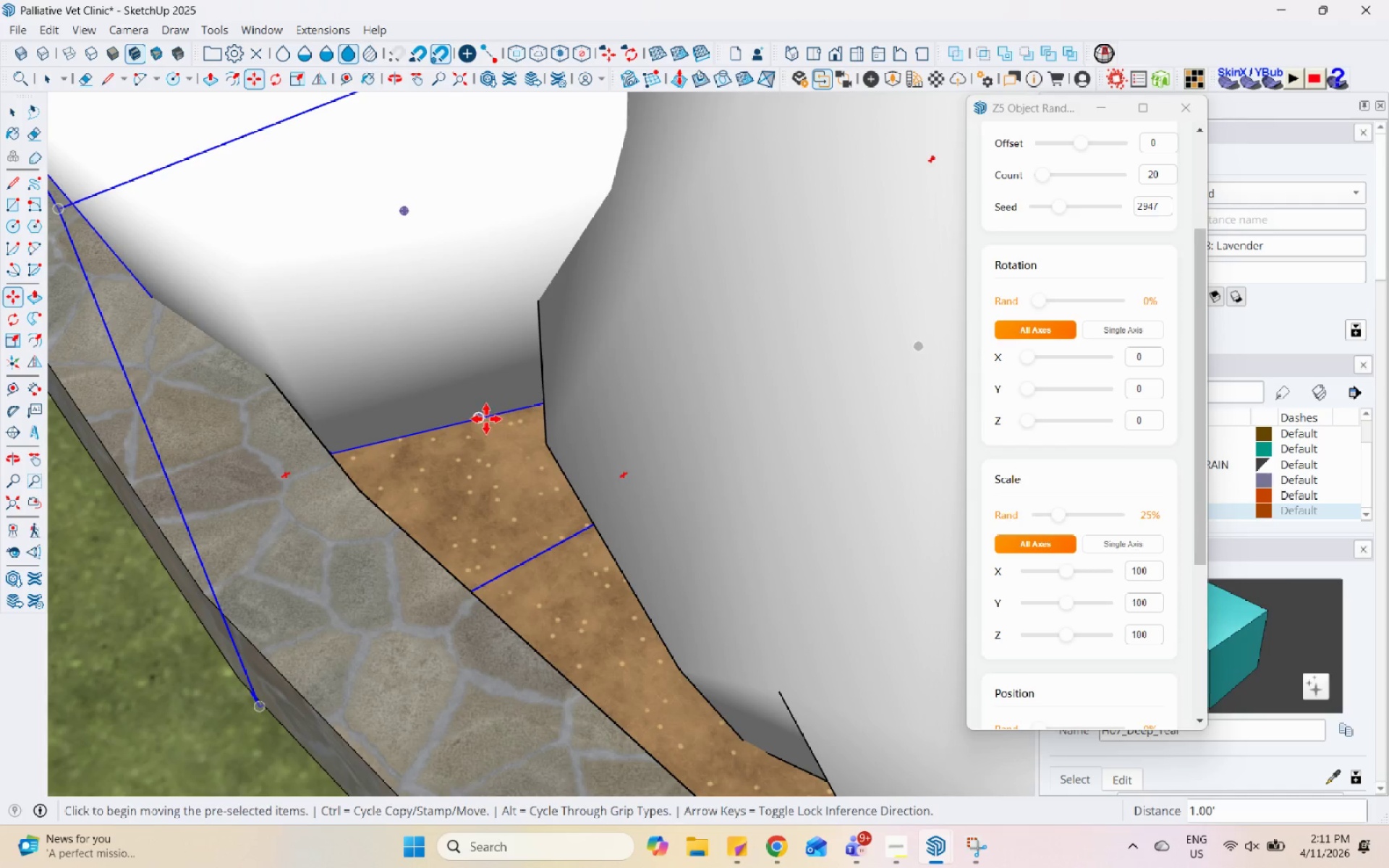 
key(Control+ControlLeft)
 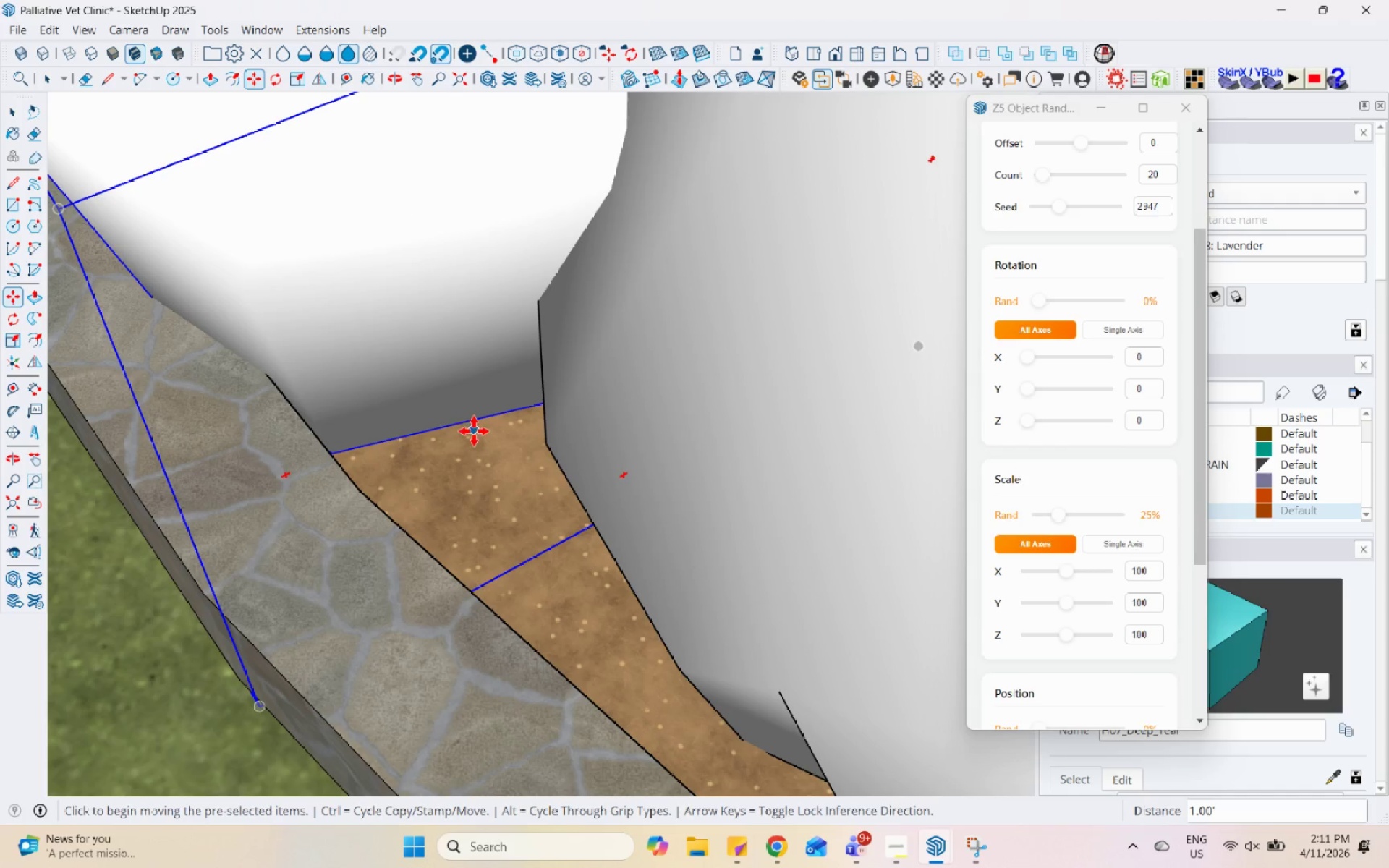 
left_click_drag(start_coordinate=[474, 432], to_coordinate=[474, 438])
 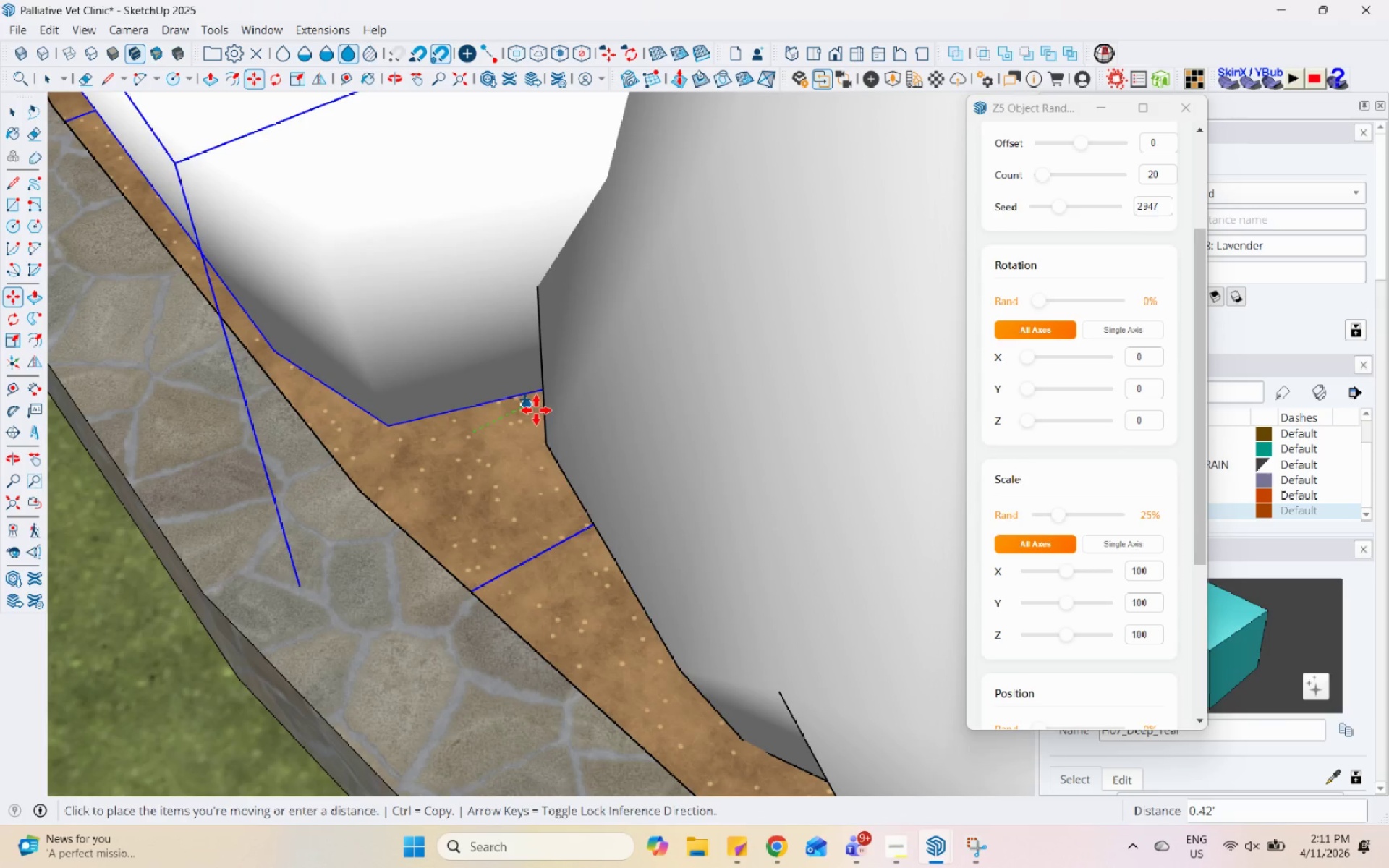 
scroll: coordinate [381, 476], scroll_direction: down, amount: 16.0
 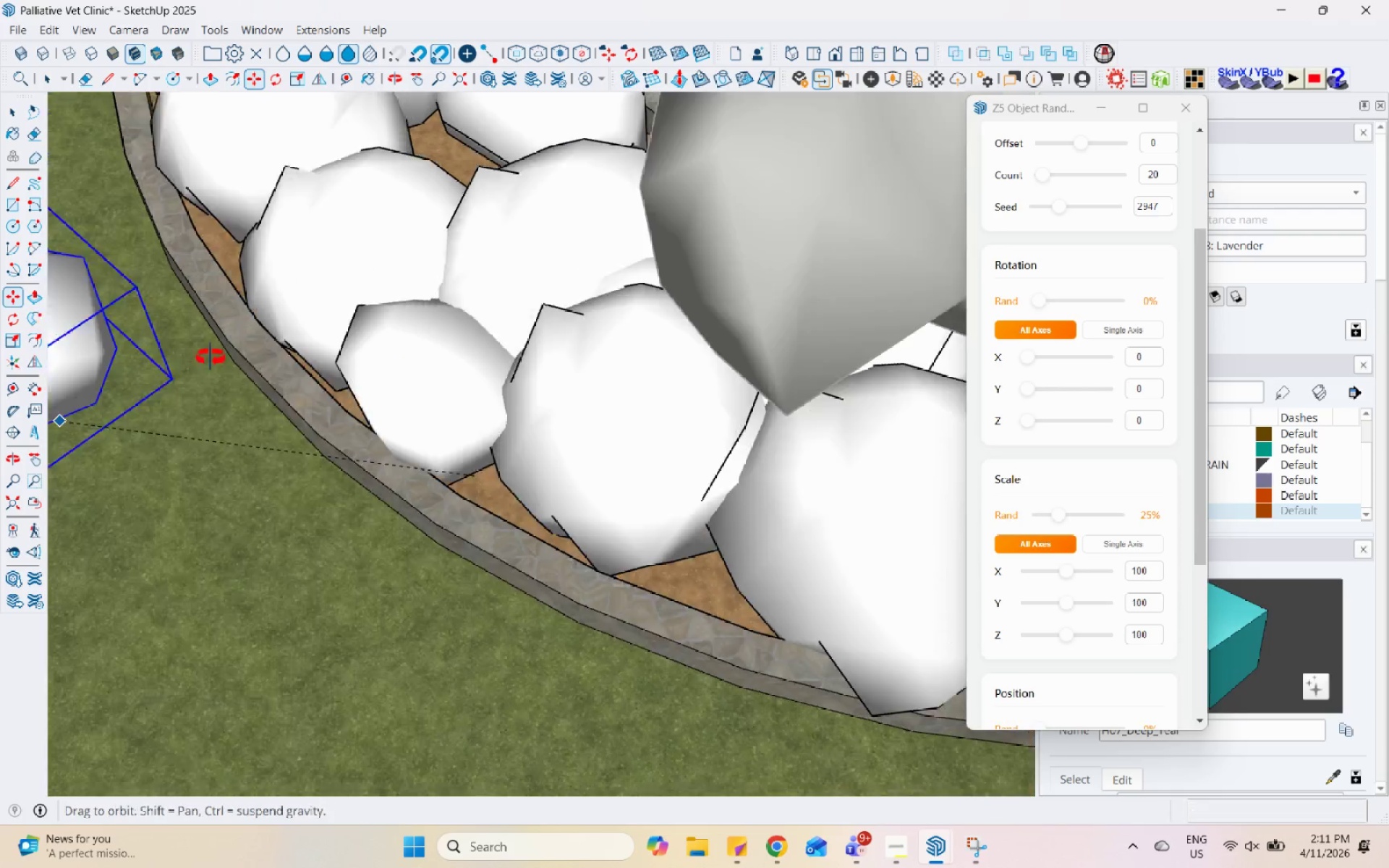 
scroll: coordinate [328, 292], scroll_direction: up, amount: 11.0
 